 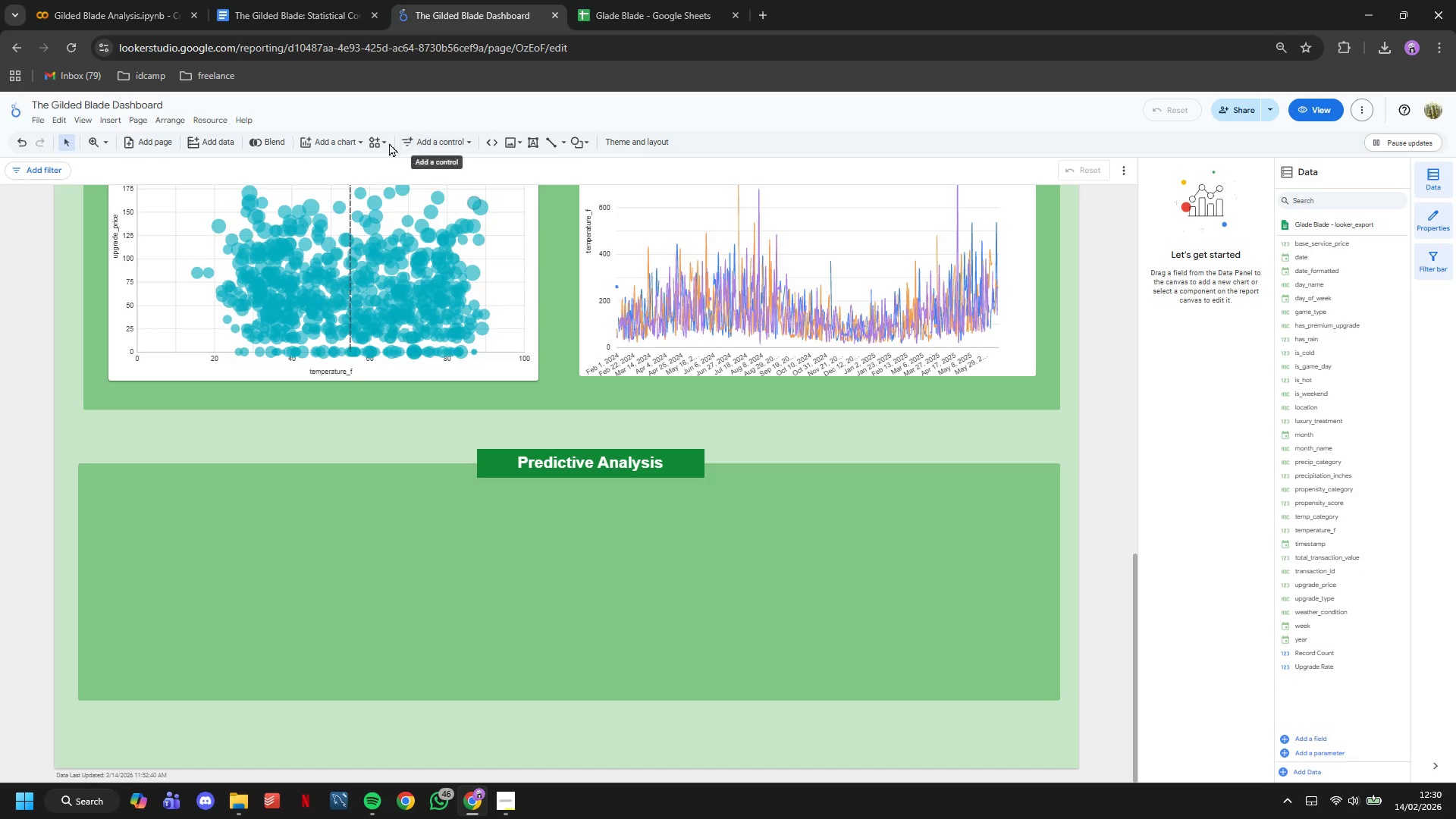 
left_click_drag(start_coordinate=[322, 196], to_coordinate=[326, 196])
 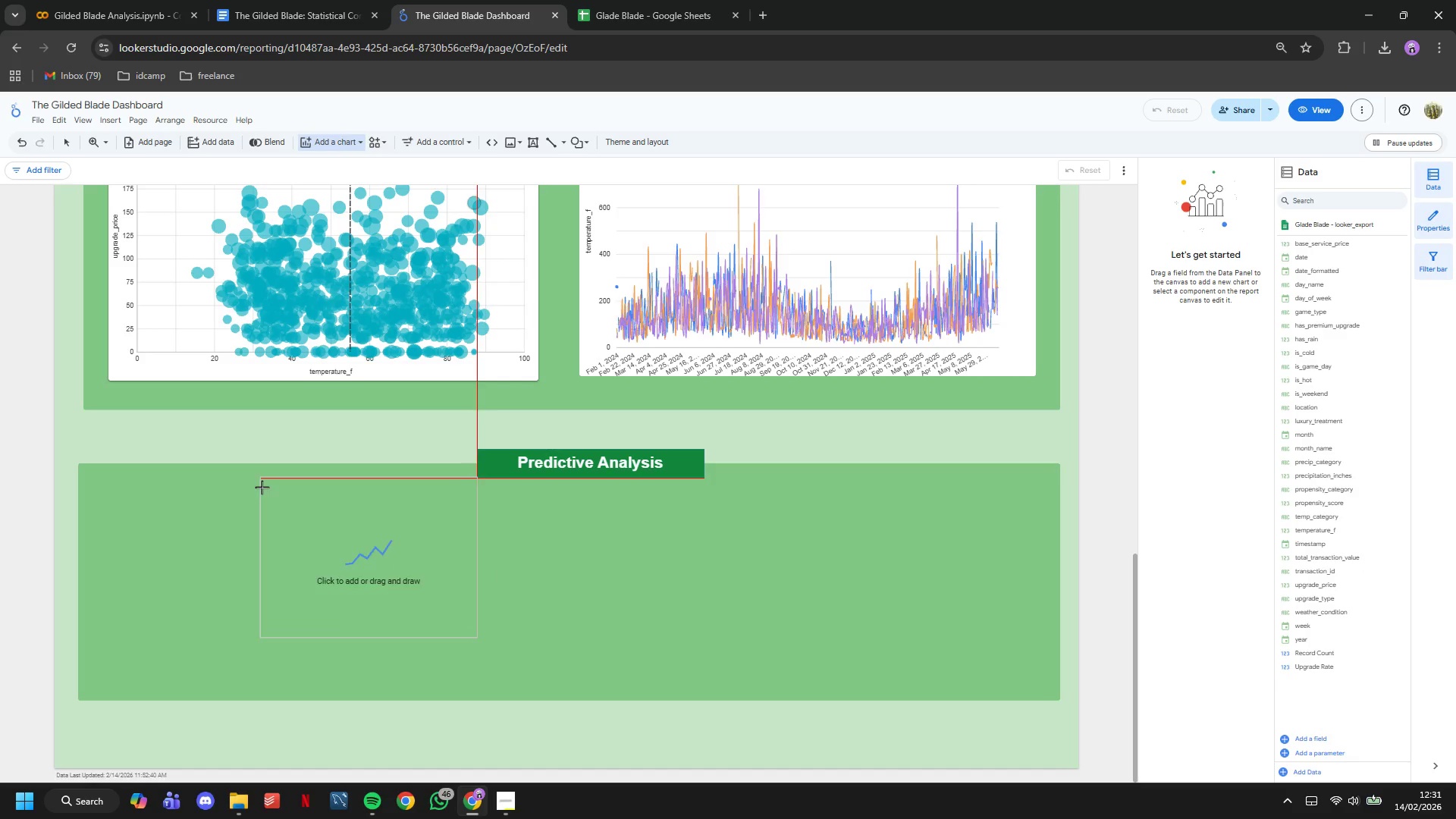 
left_click([257, 510])
 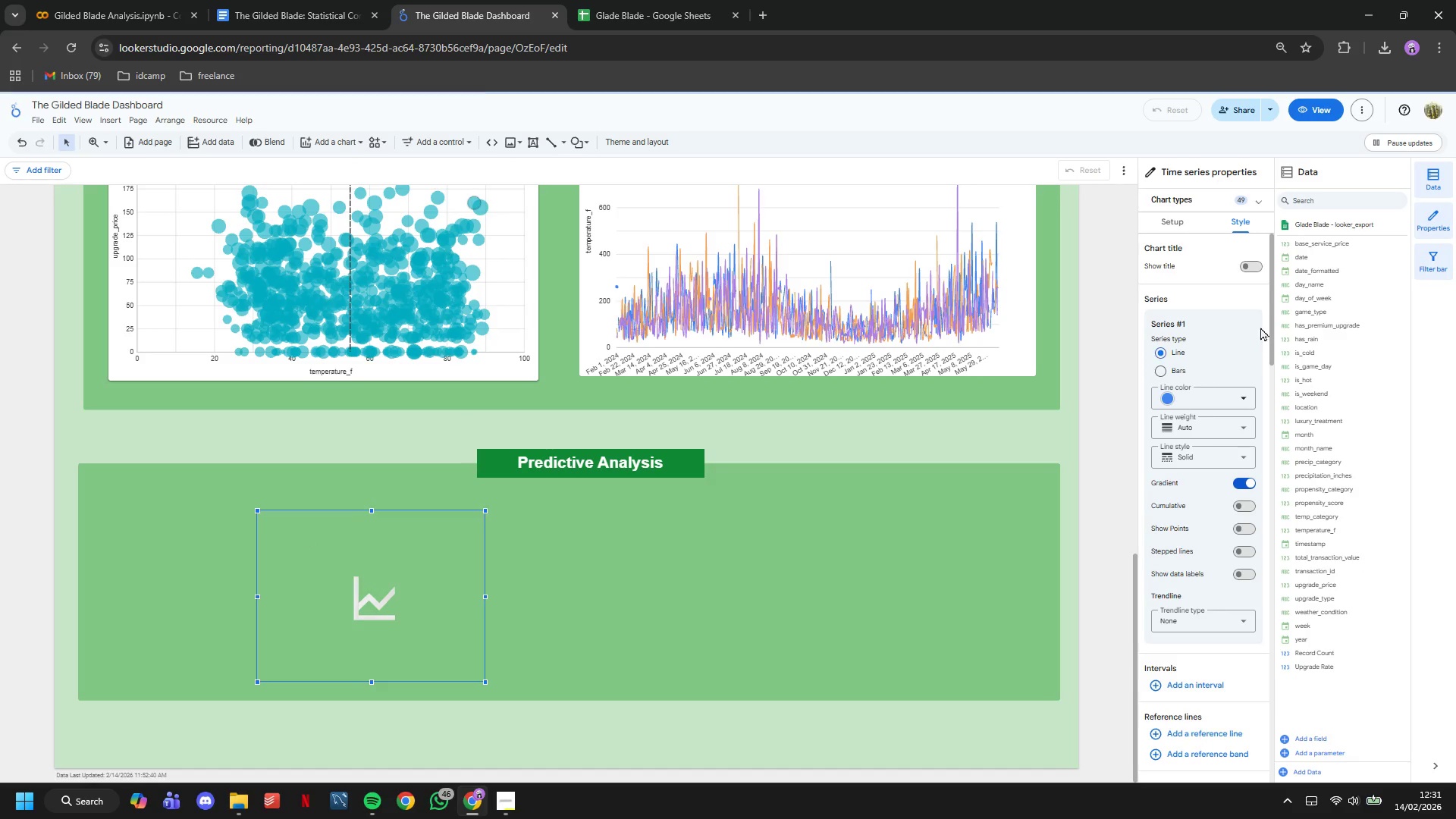 
left_click([1177, 220])
 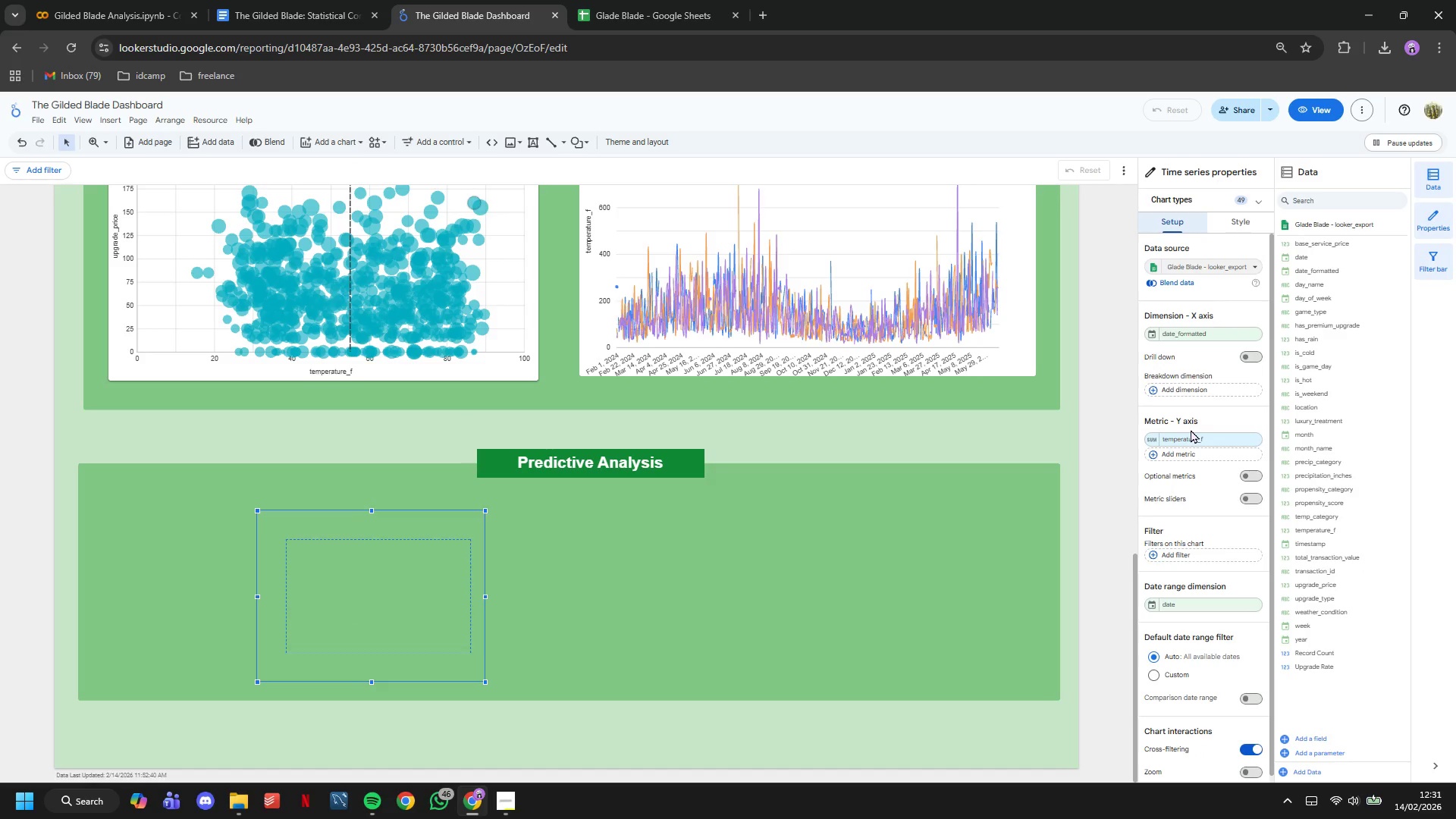 
left_click([1196, 439])
 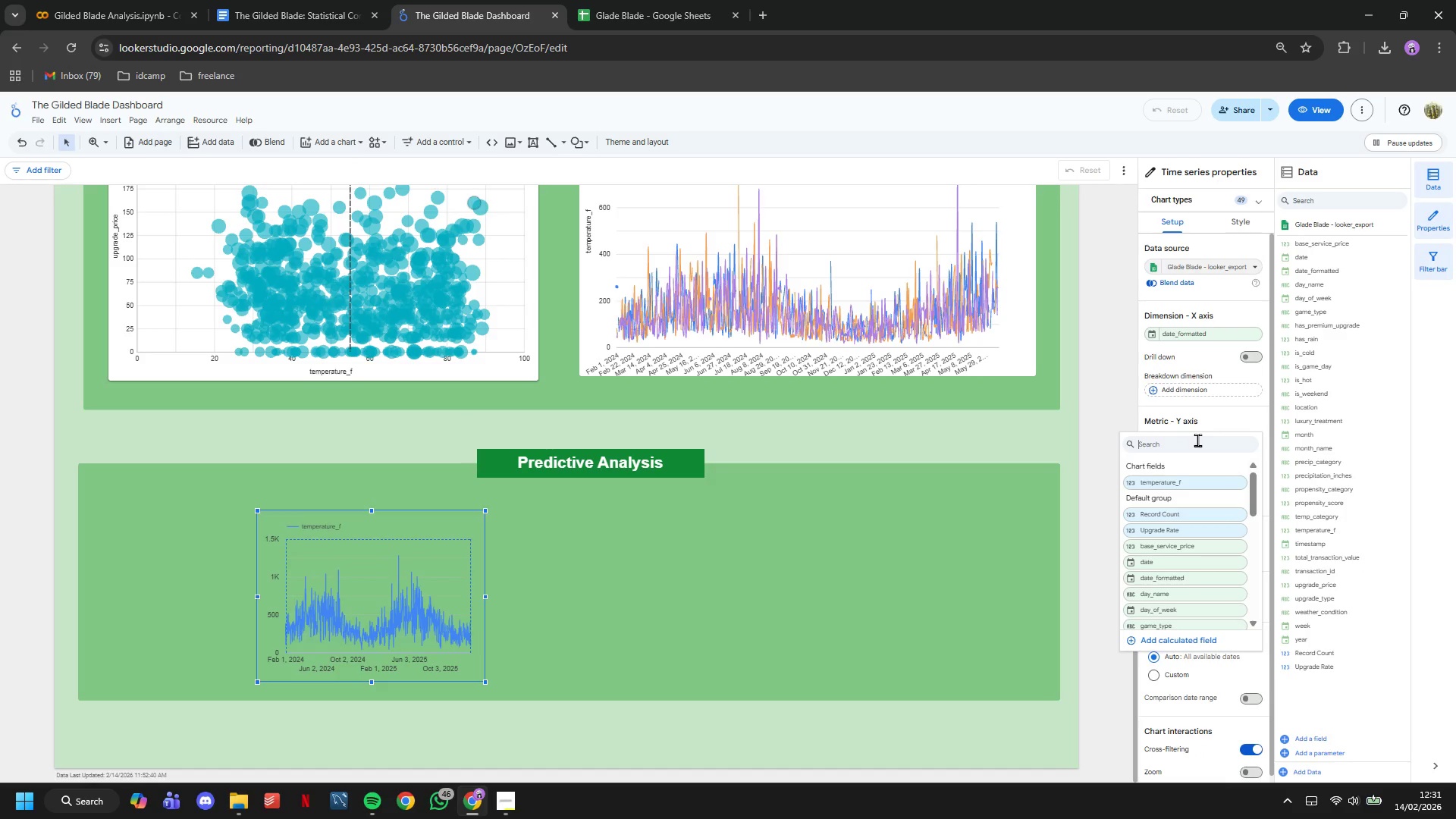 
type(pr)
 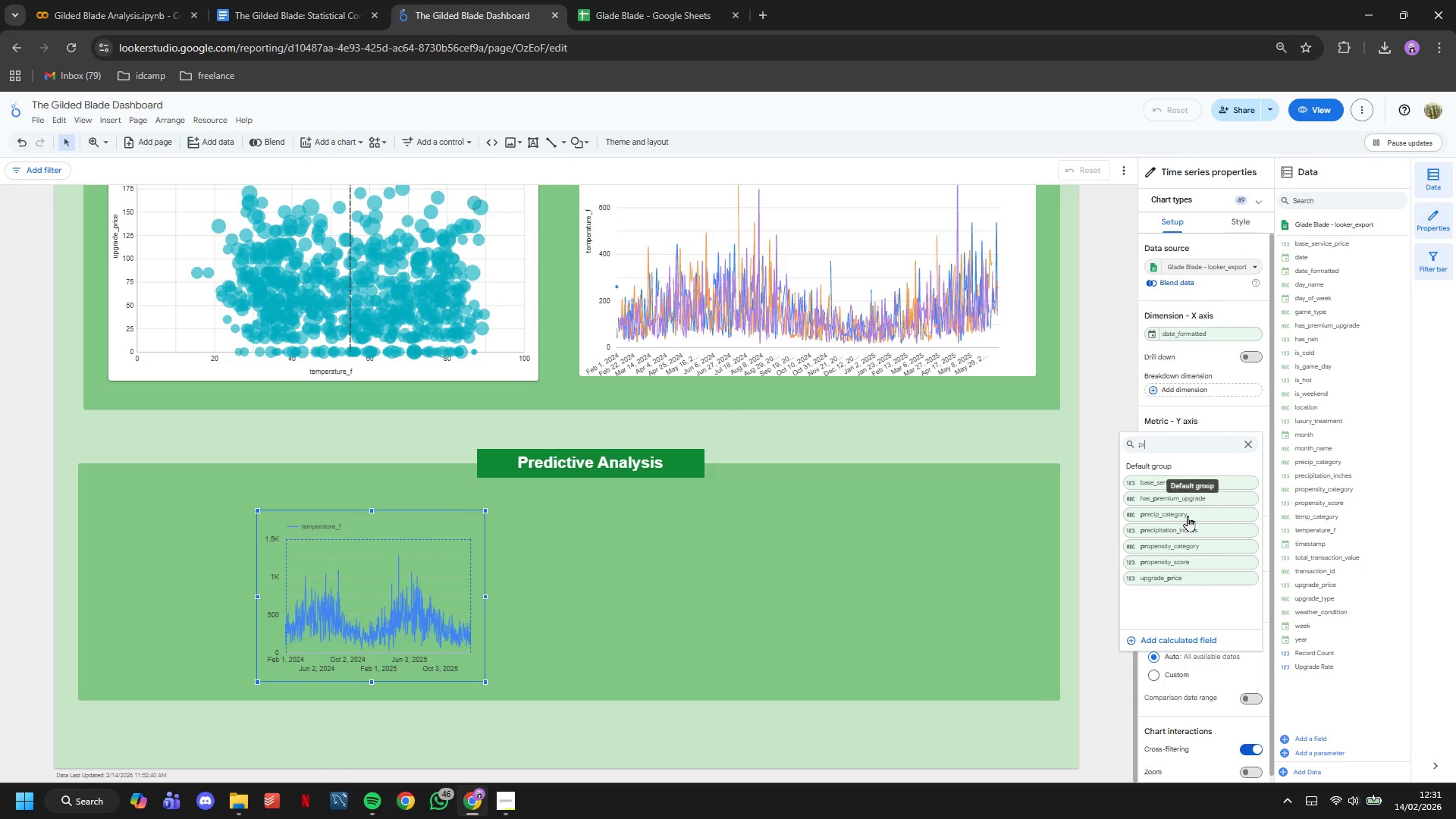 
left_click([1150, 566])
 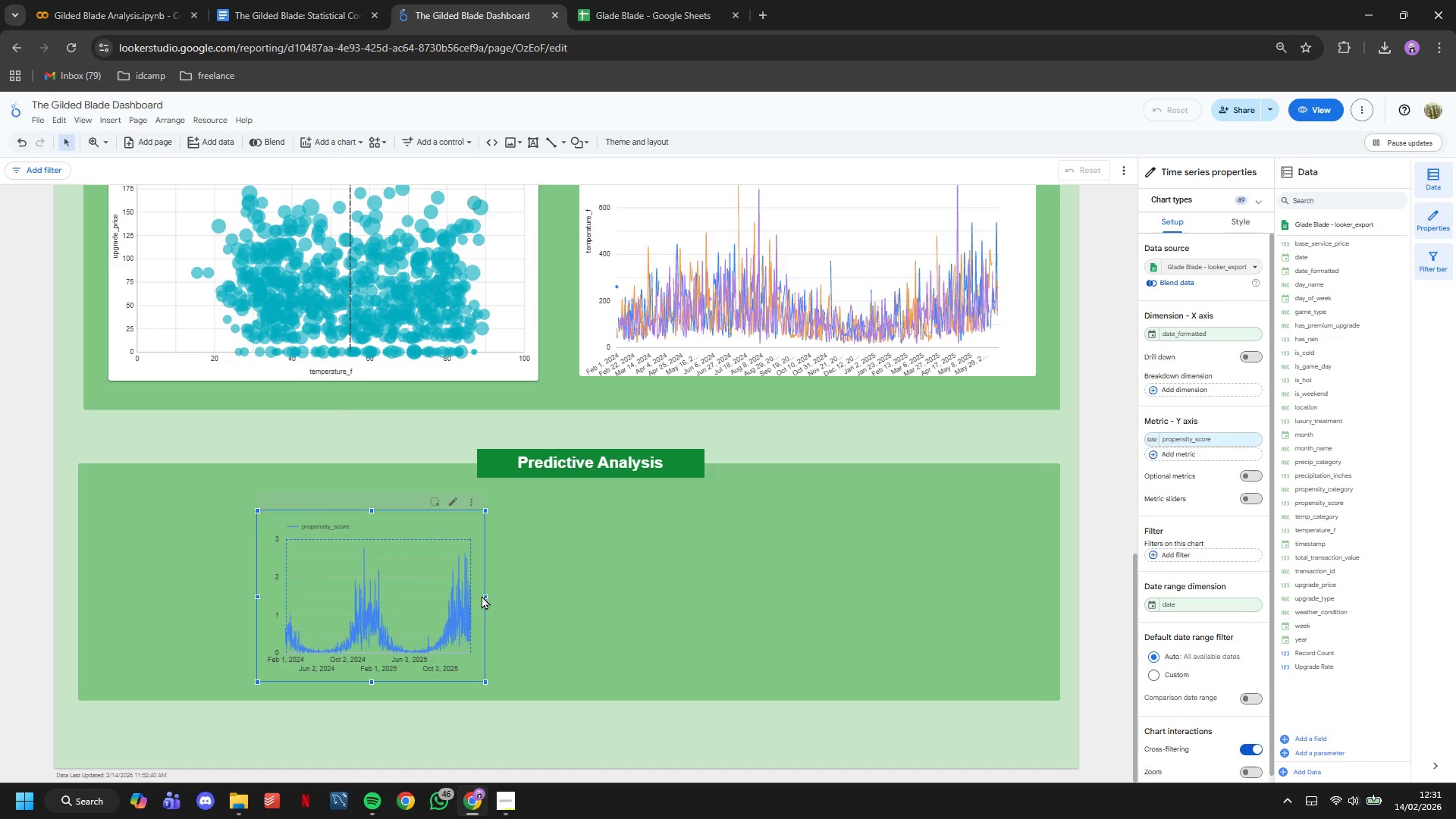 
left_click_drag(start_coordinate=[488, 596], to_coordinate=[1046, 612])
 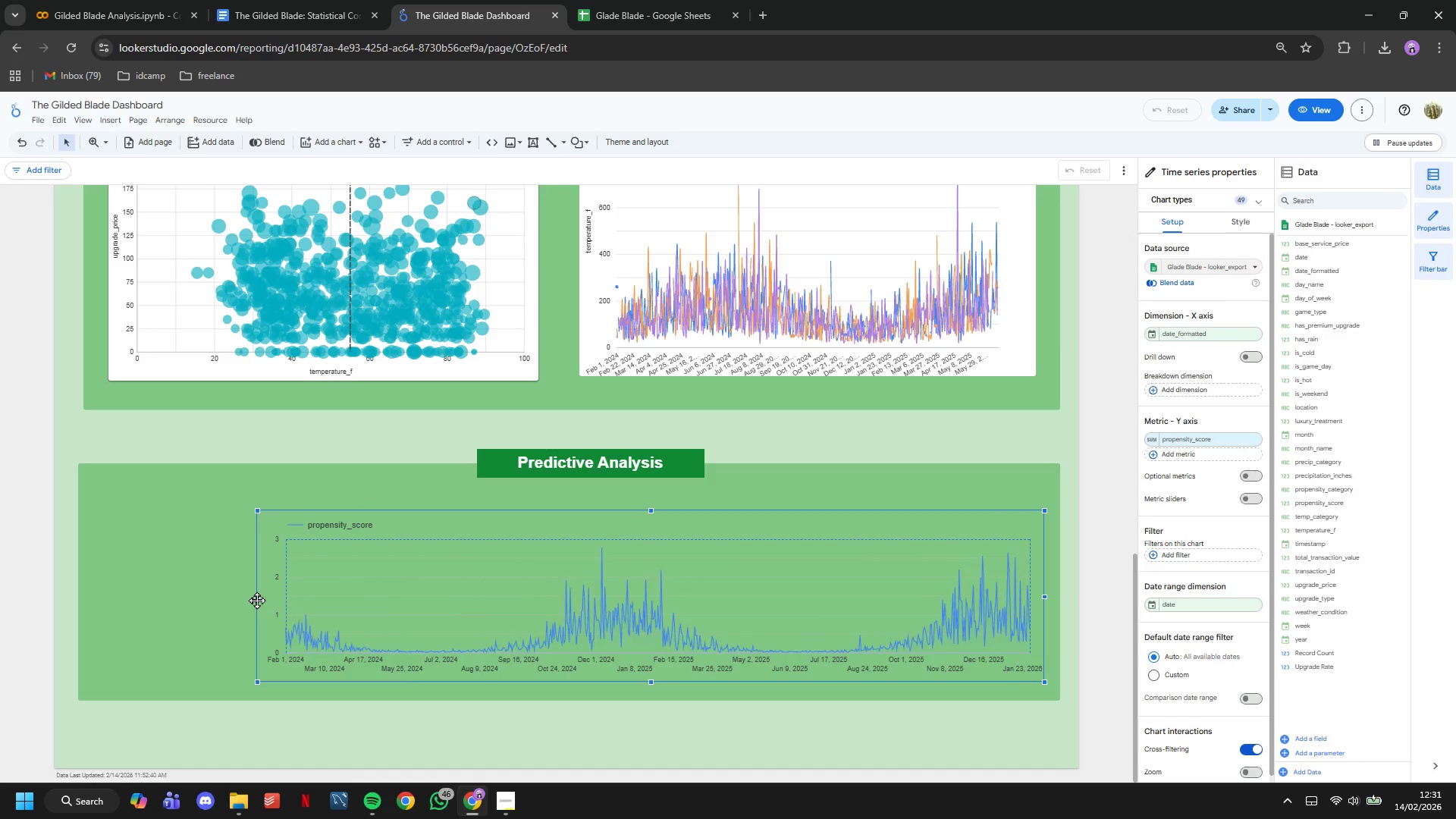 
left_click_drag(start_coordinate=[256, 598], to_coordinate=[99, 601])
 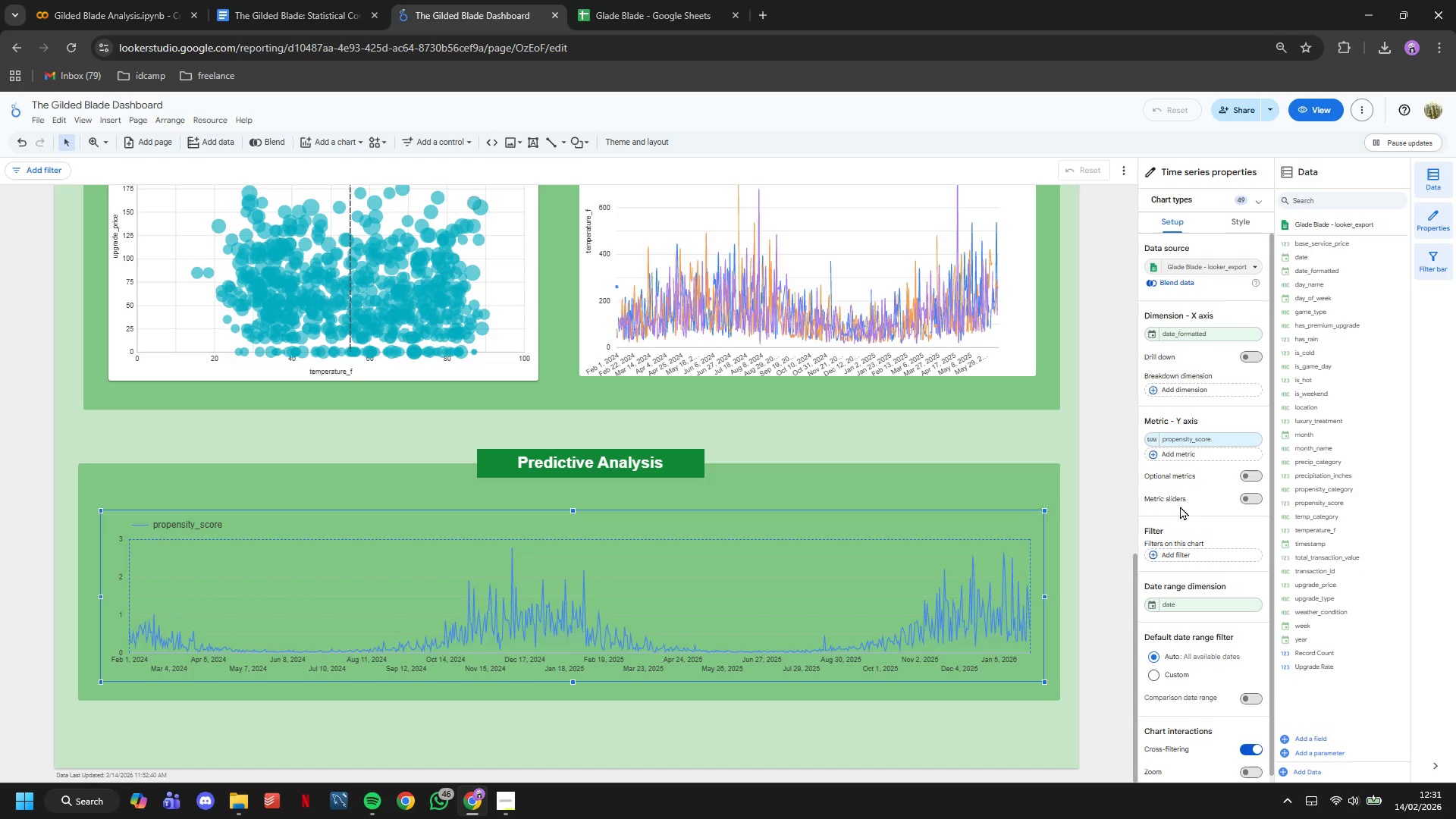 
scroll: coordinate [1177, 498], scroll_direction: down, amount: 2.0
 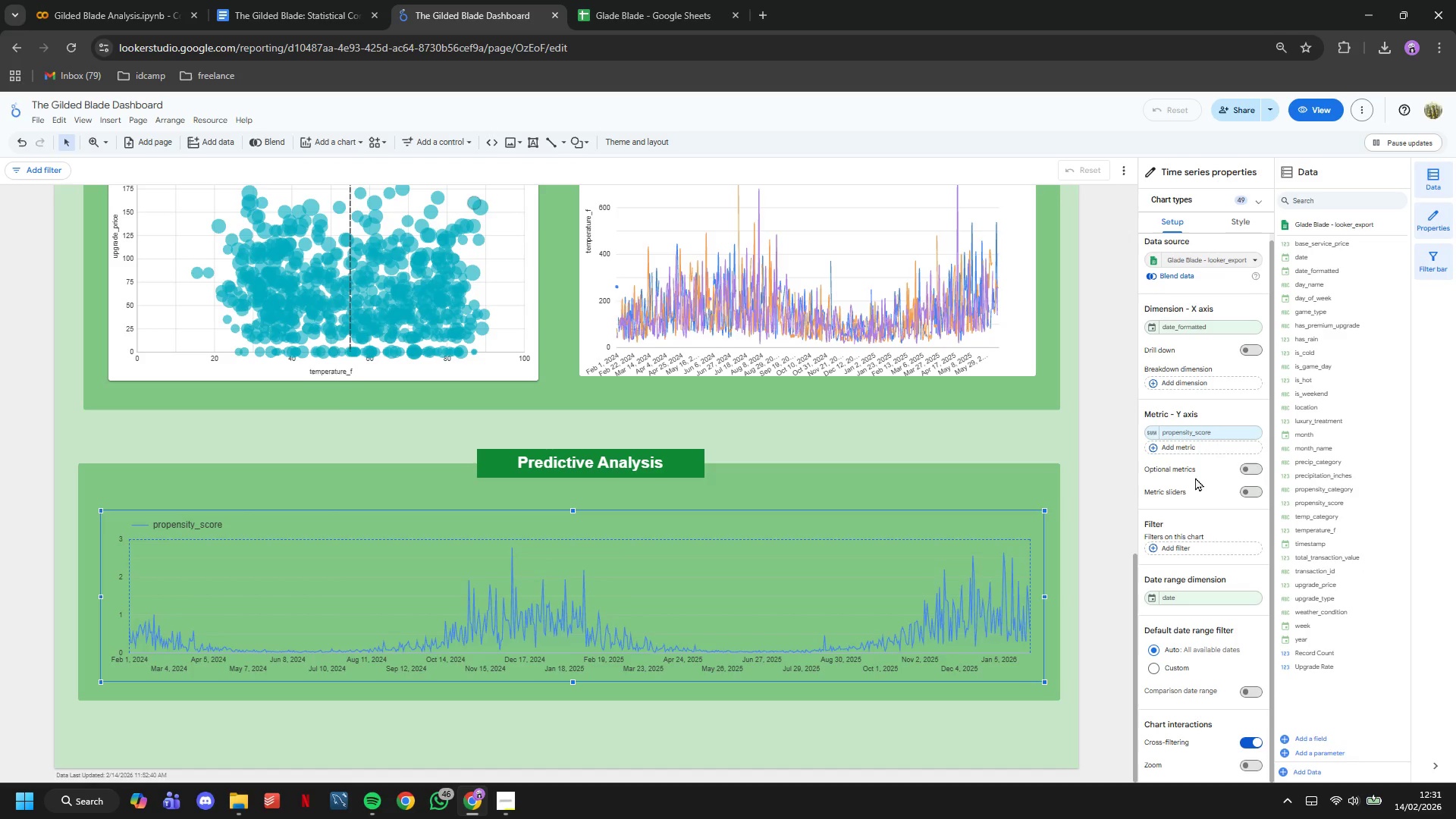 
scroll: coordinate [1203, 438], scroll_direction: up, amount: 2.0
 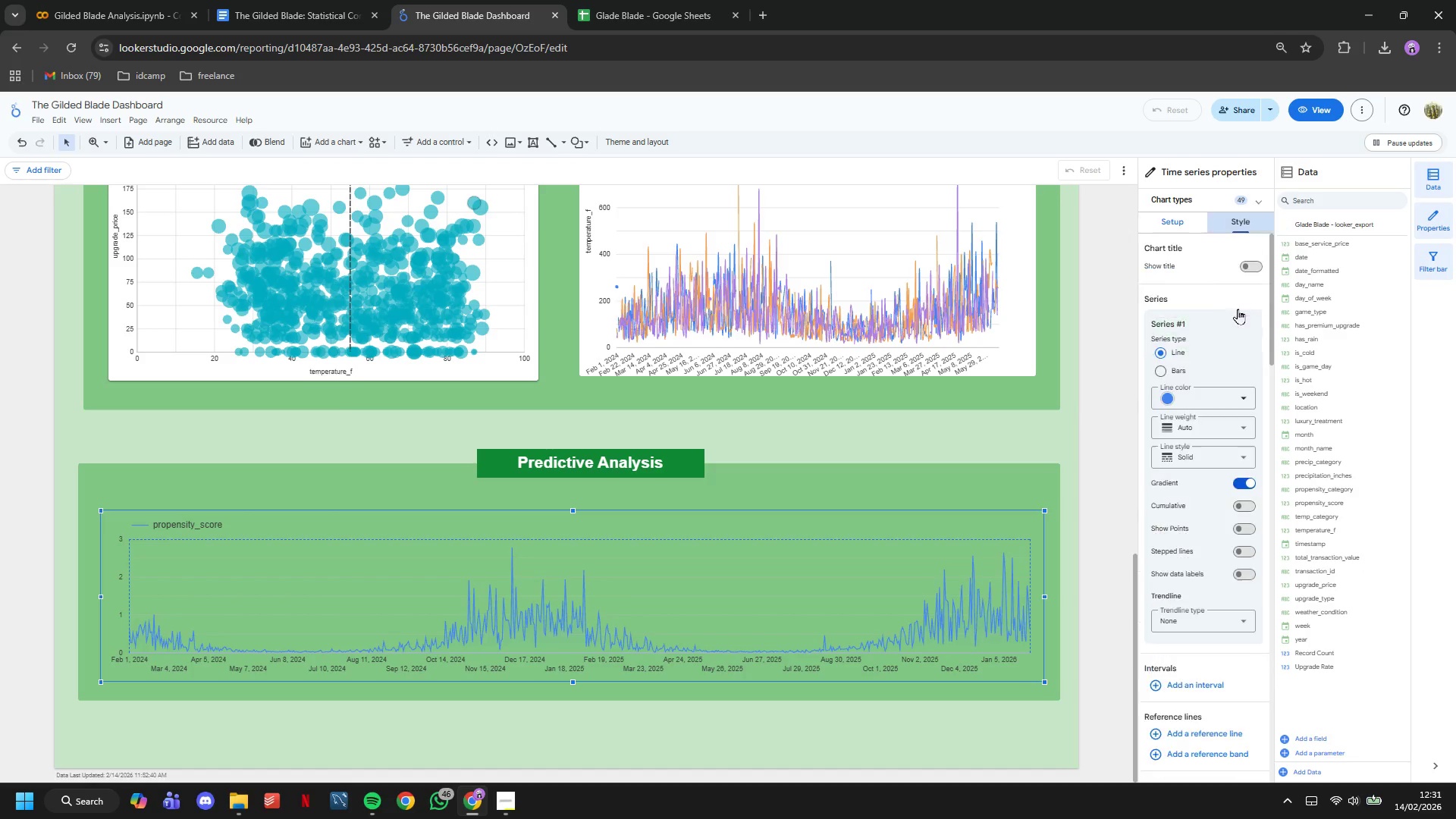 
scroll: coordinate [1249, 591], scroll_direction: down, amount: 26.0
 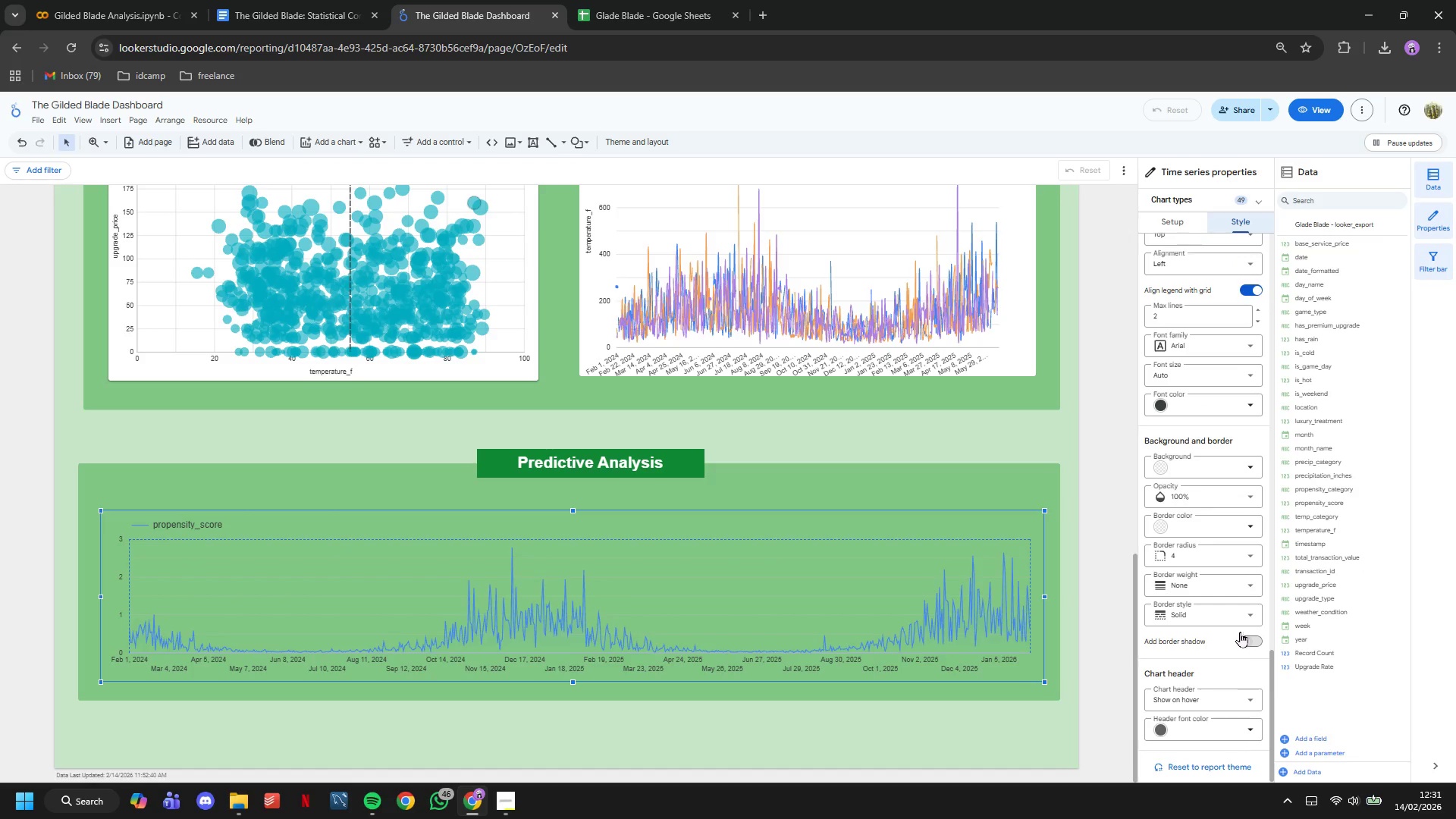 
left_click([1232, 471])
 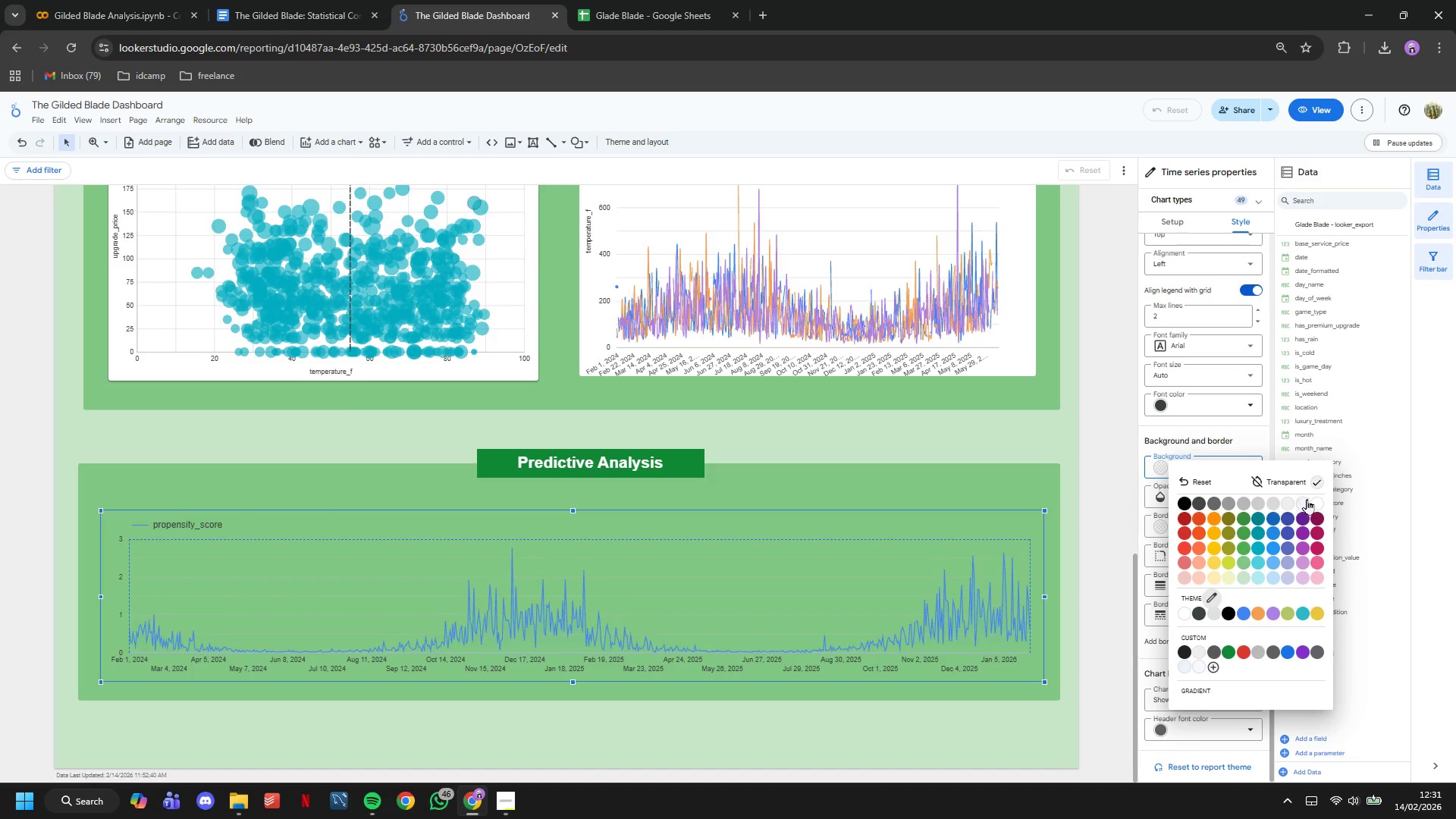 
left_click([1315, 502])
 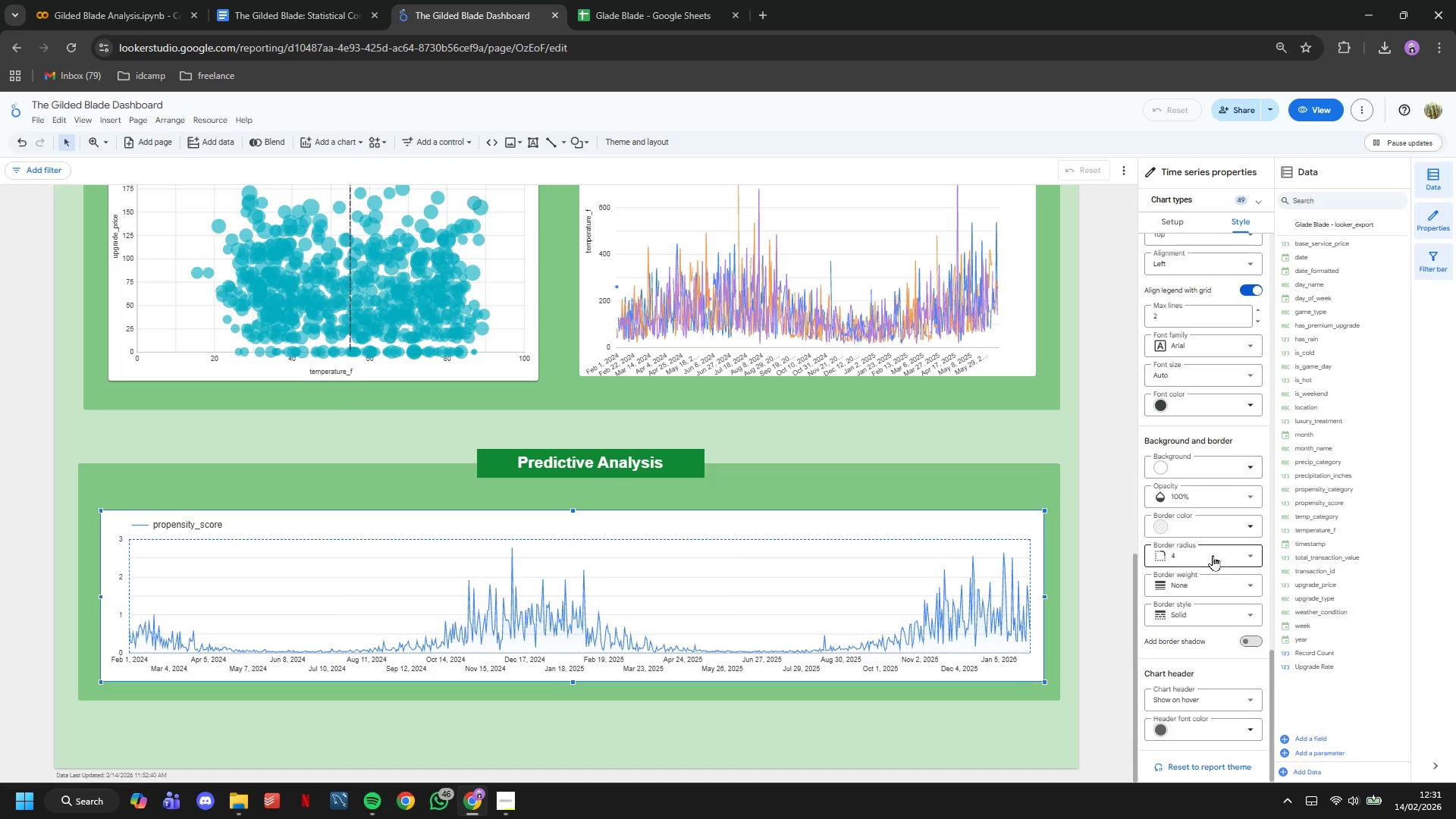 
scroll: coordinate [1198, 554], scroll_direction: up, amount: 24.0
 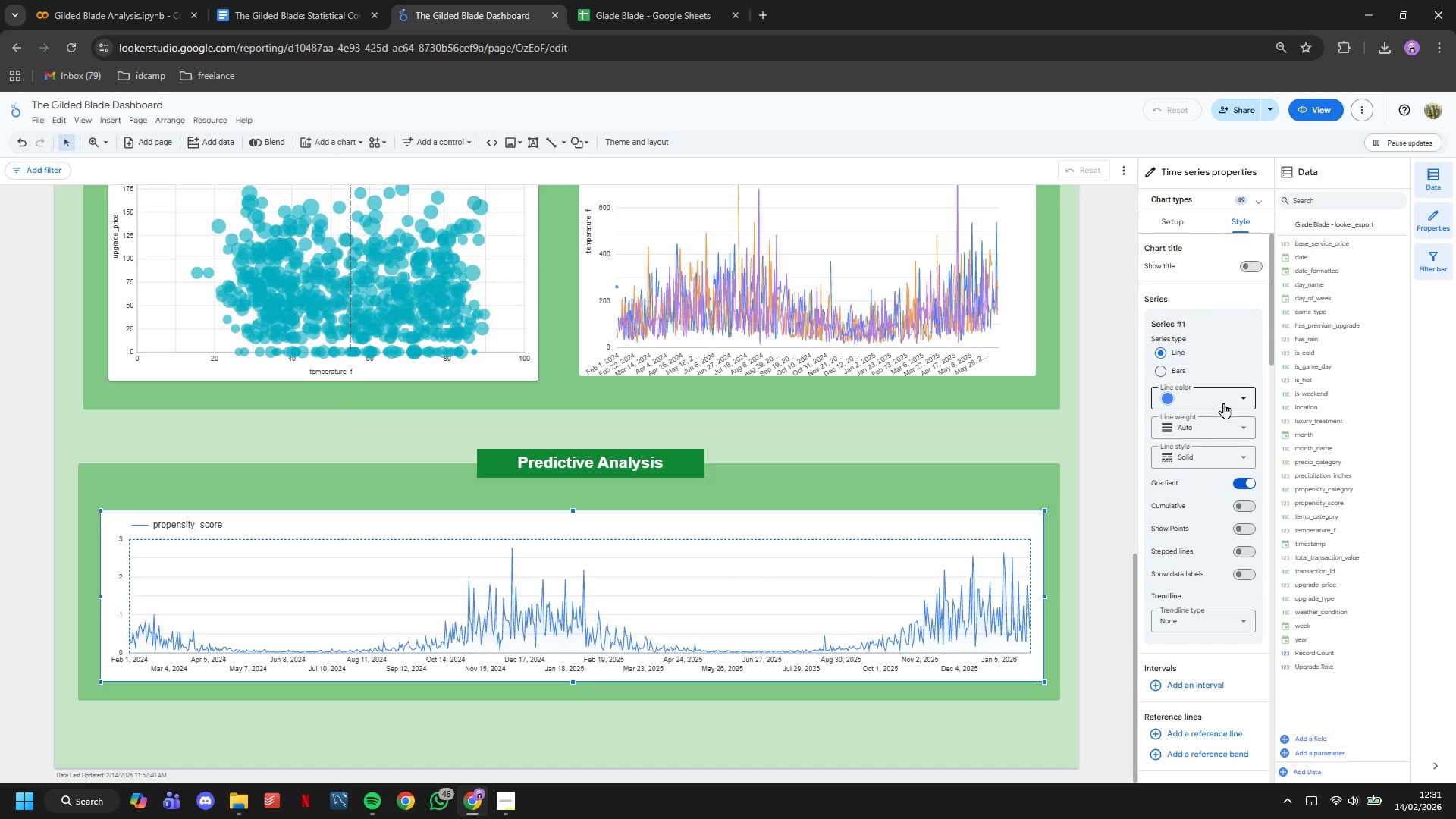 
left_click([1225, 397])
 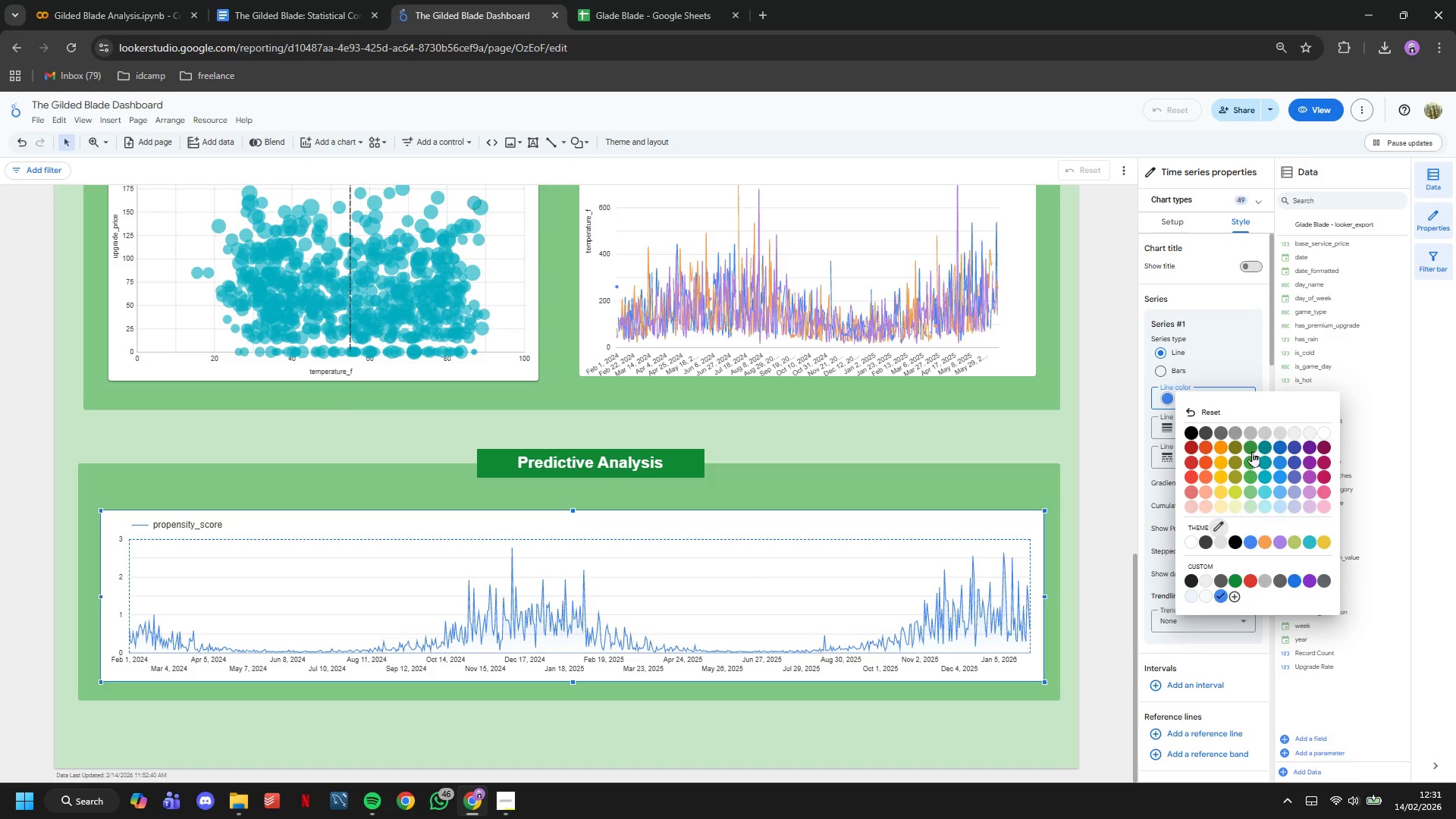 
left_click([1250, 451])
 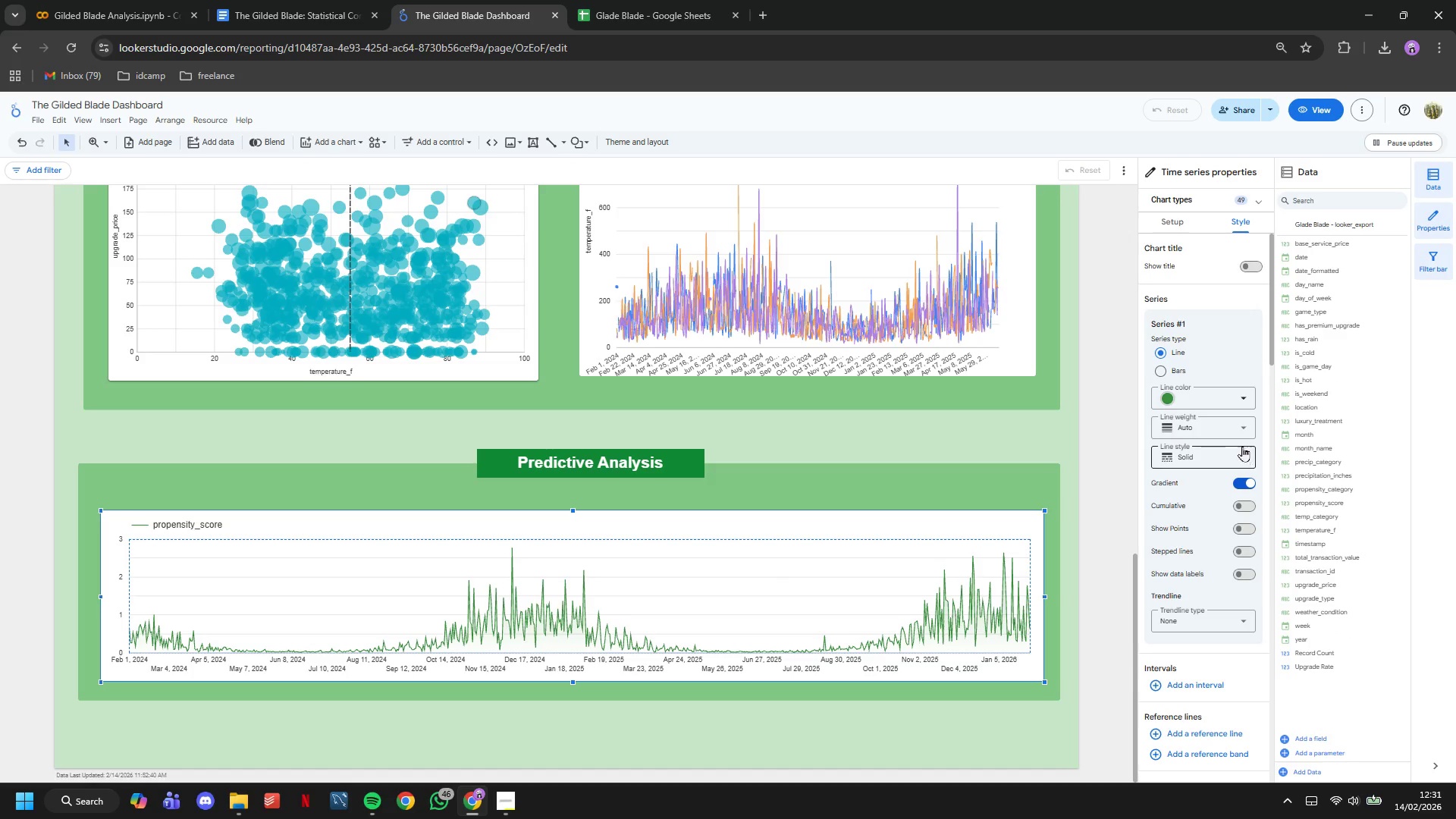 
scroll: coordinate [1237, 413], scroll_direction: up, amount: 7.0
 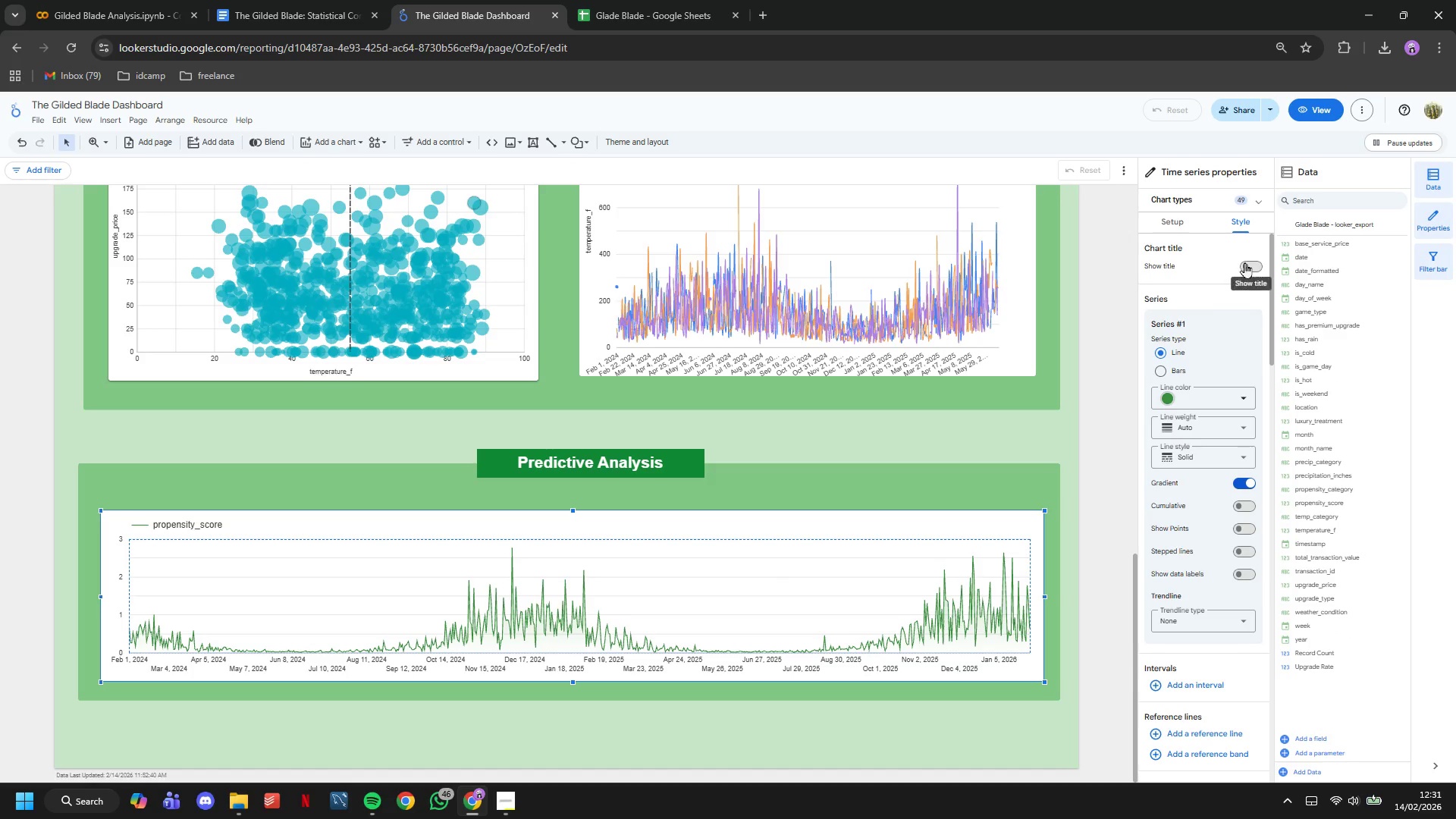 
left_click([1244, 262])
 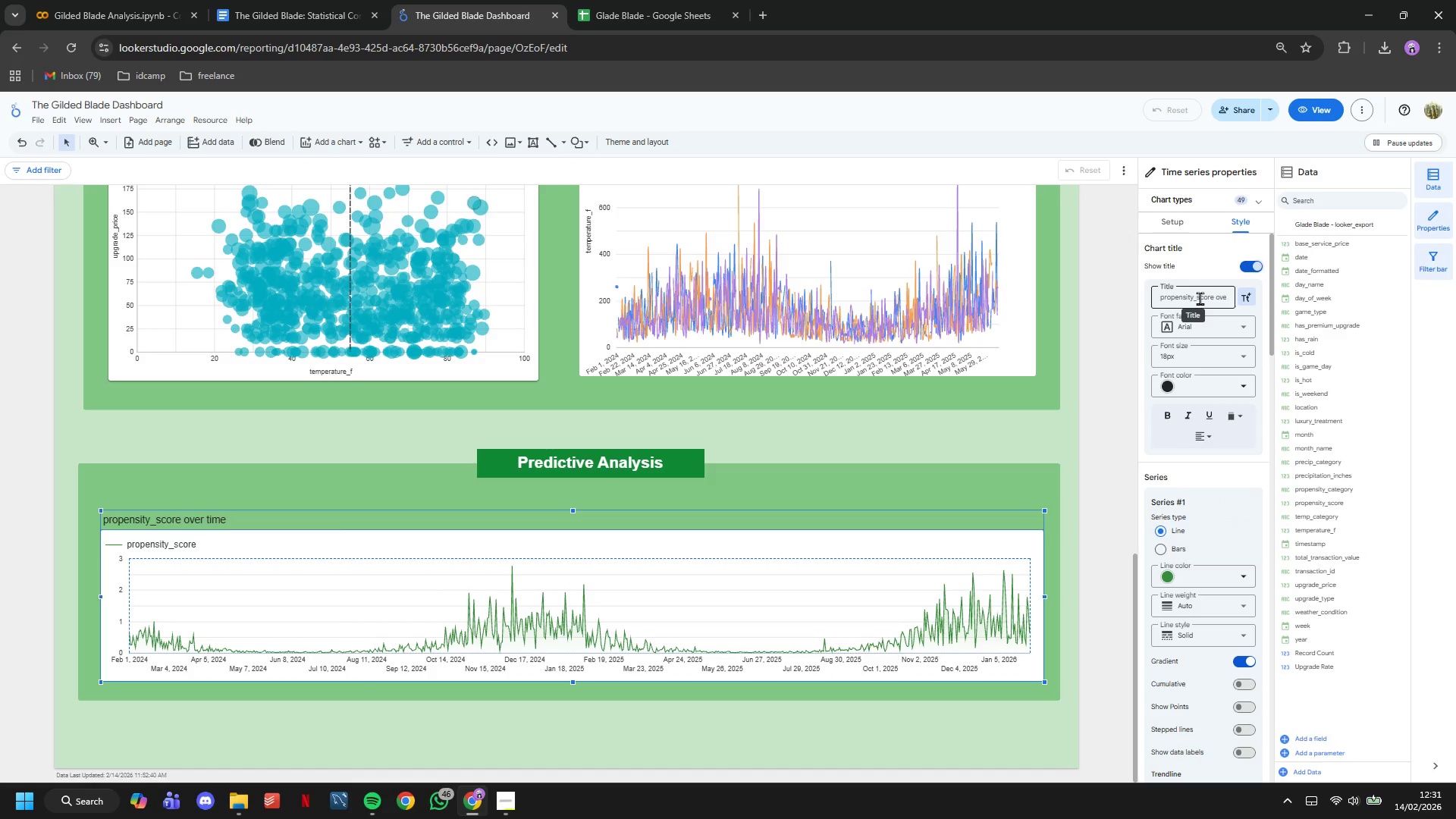 
double_click([1200, 298])
 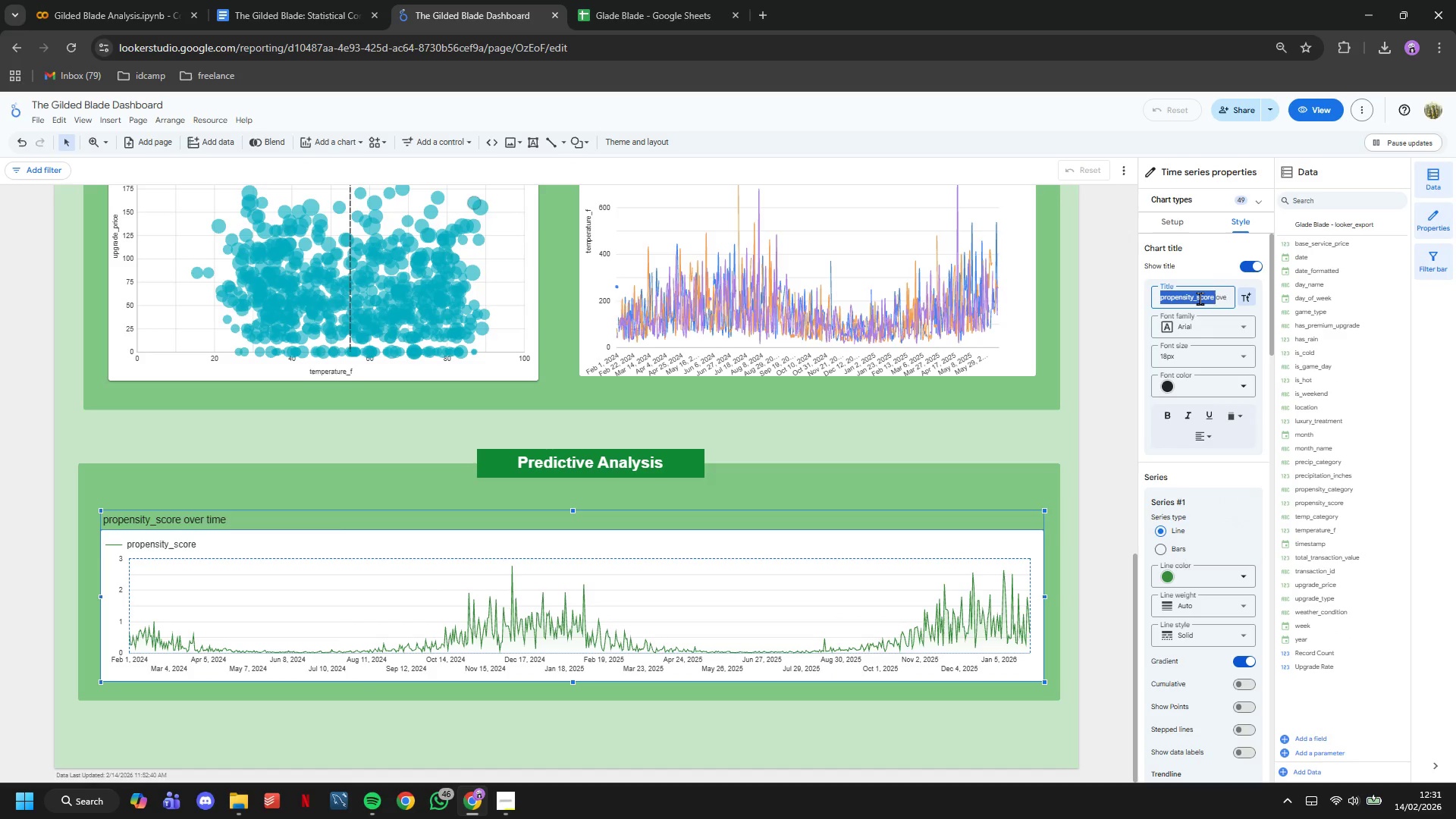 
triple_click([1200, 298])
 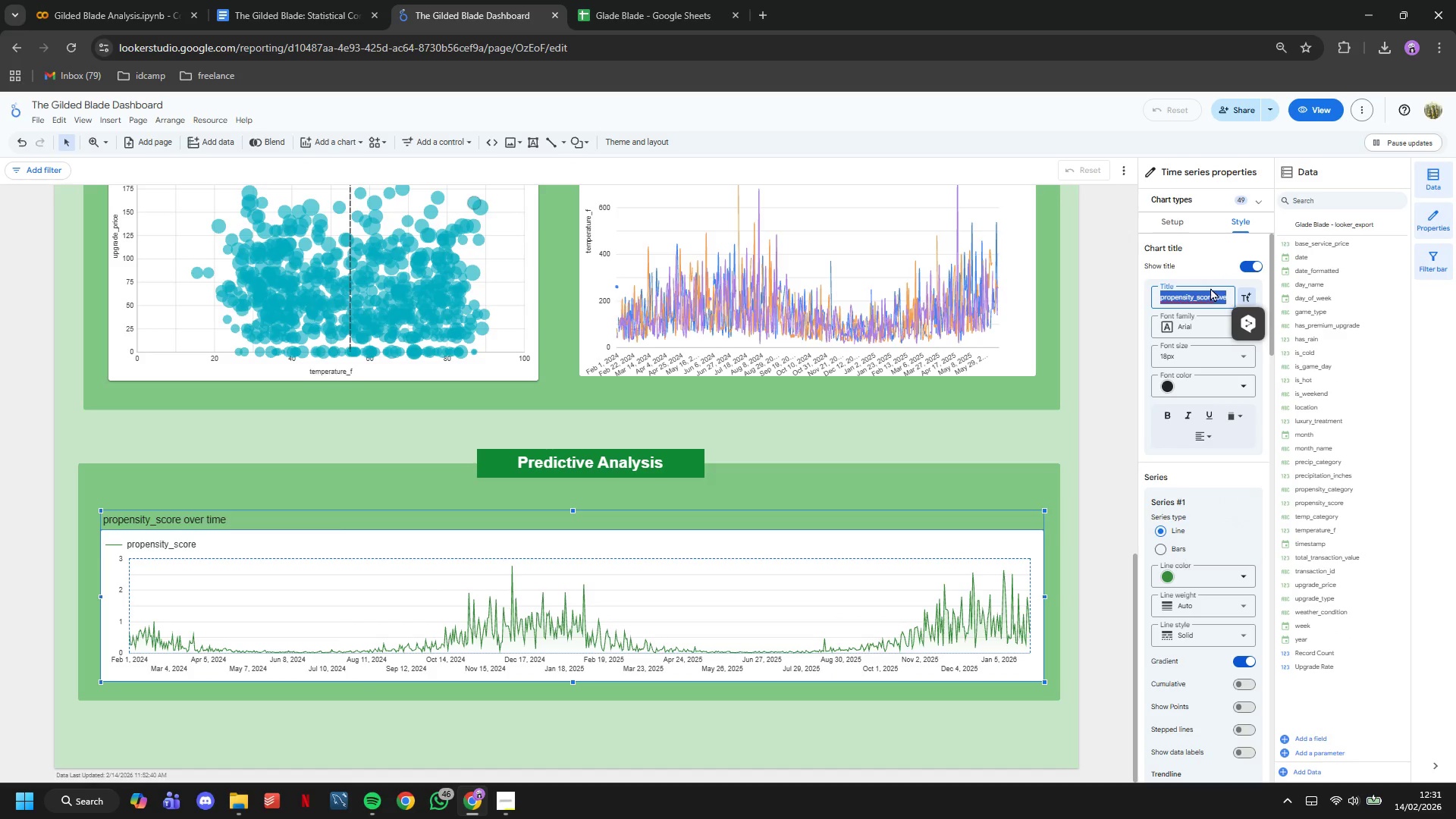 
type(Propensity Scores Over Time)
 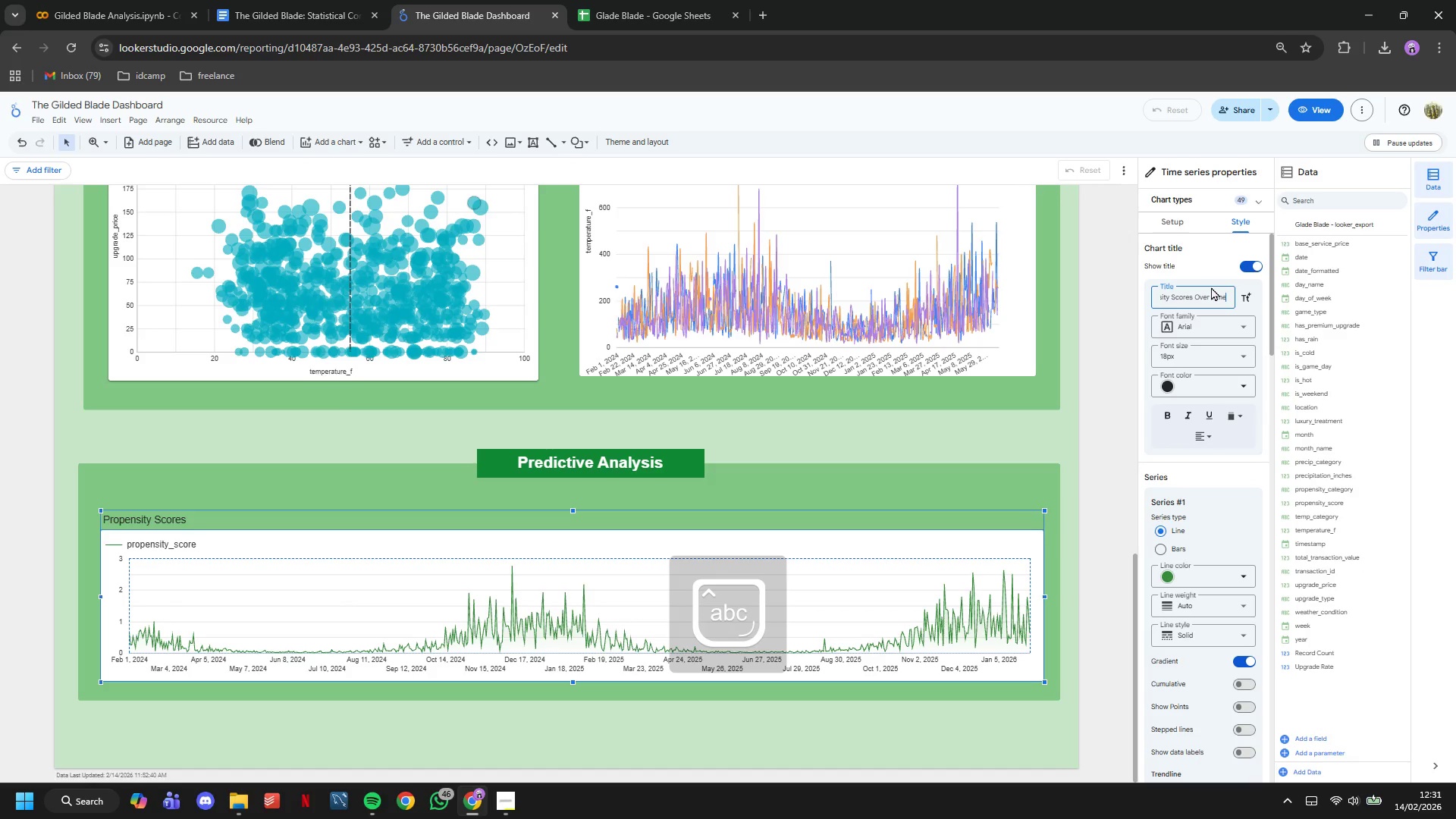 
key(Enter)
 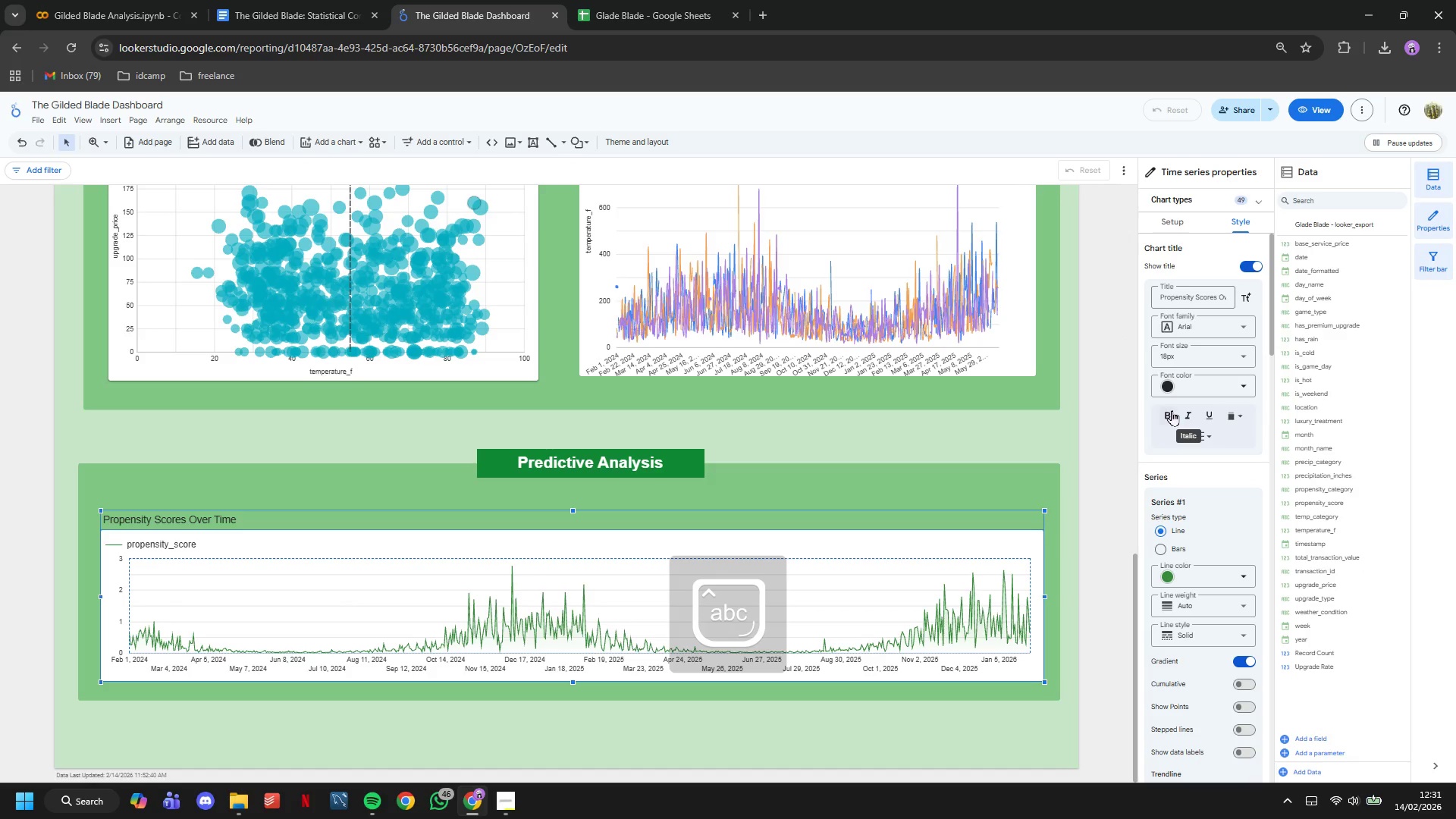 
double_click([1196, 385])
 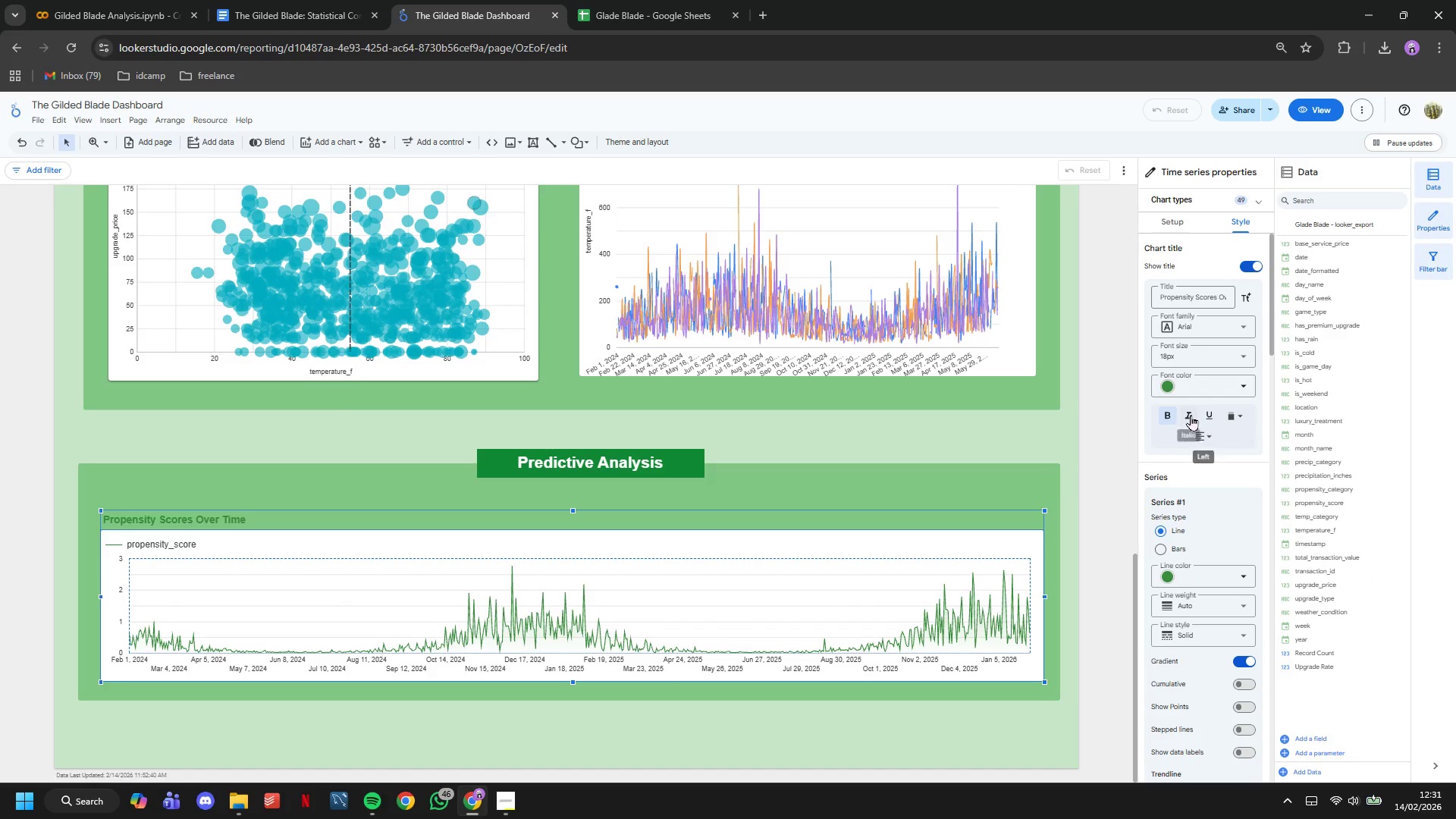 
double_click([1213, 435])
 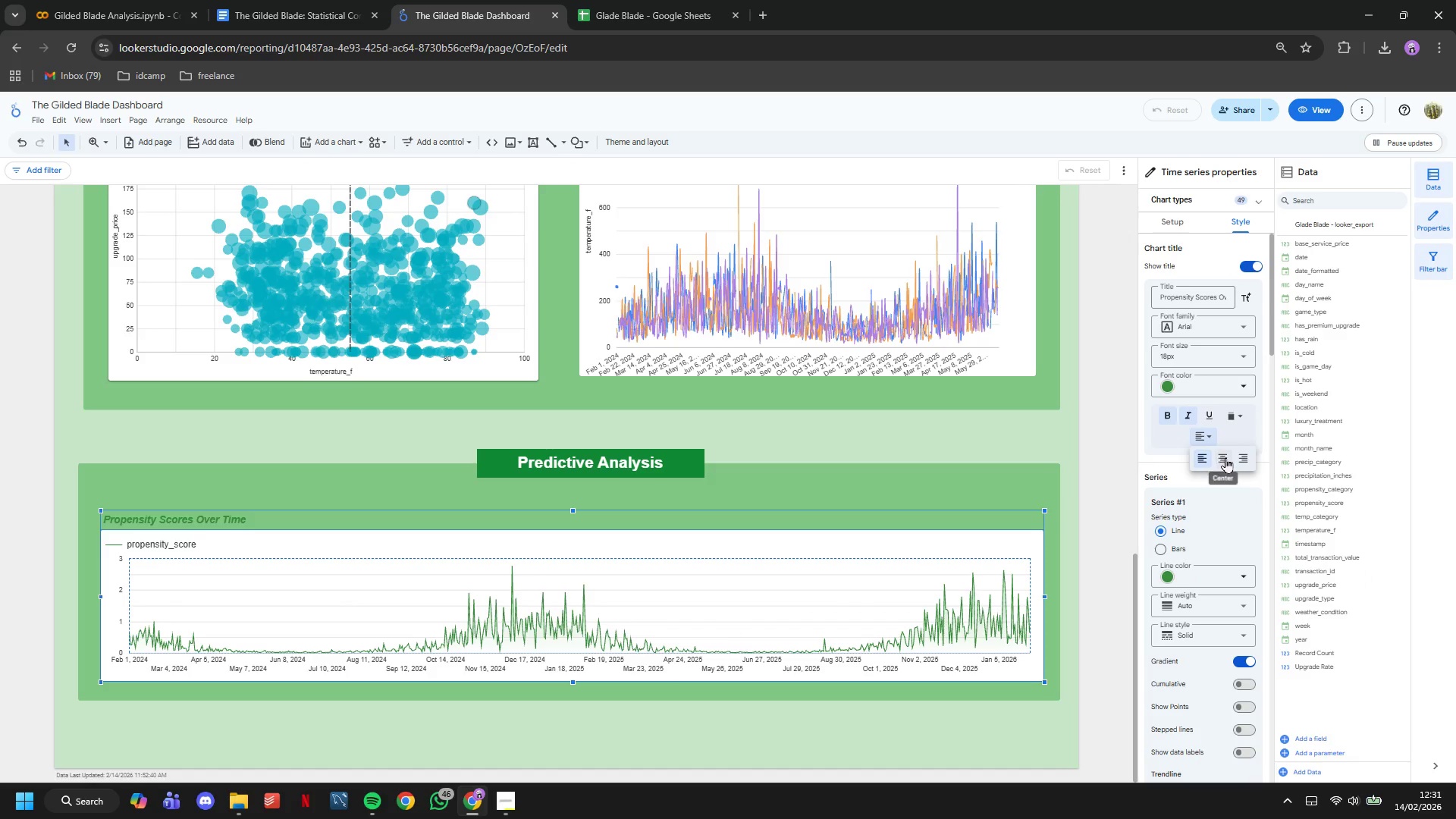 
left_click([1226, 460])
 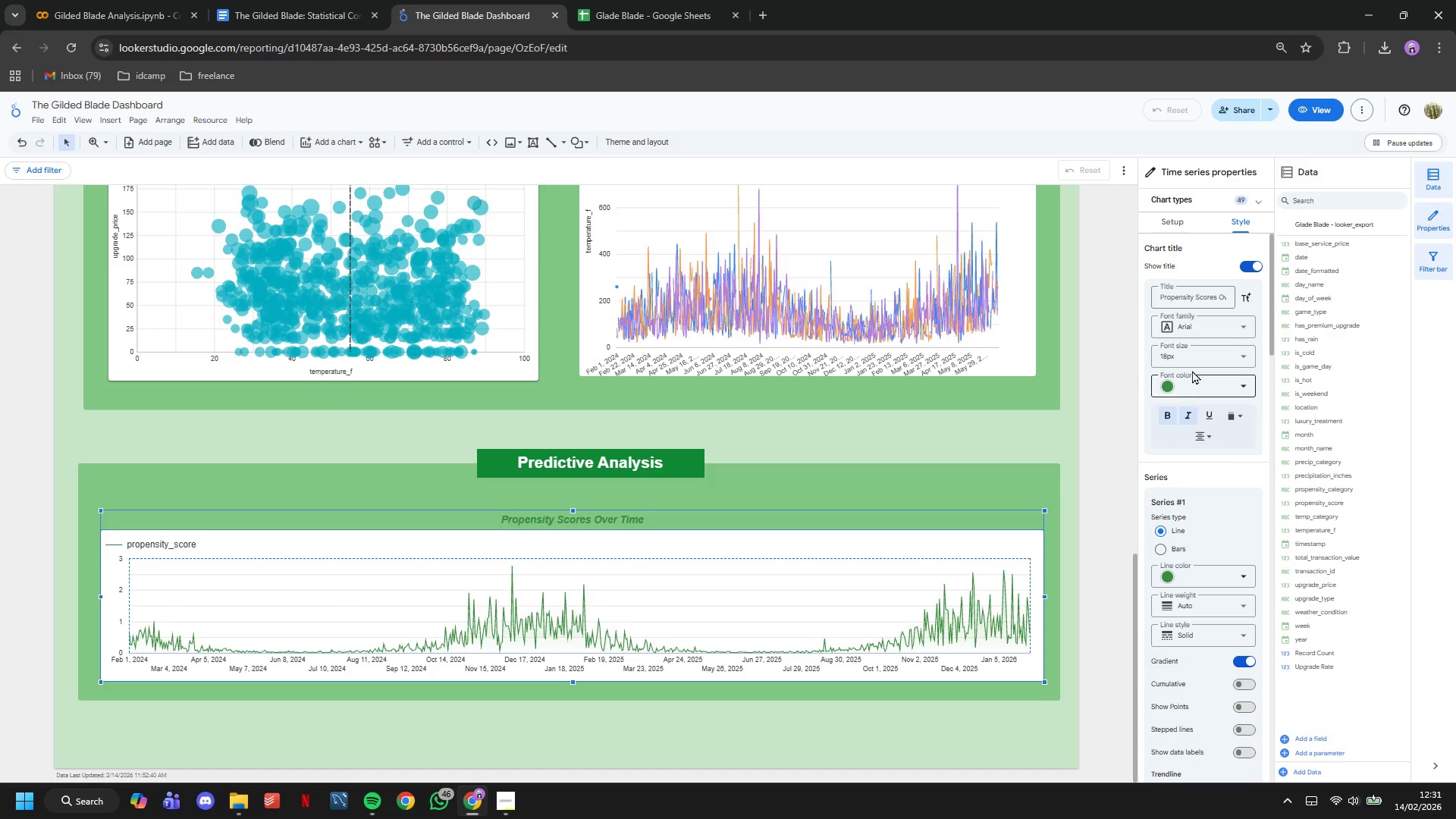 
left_click([1188, 350])
 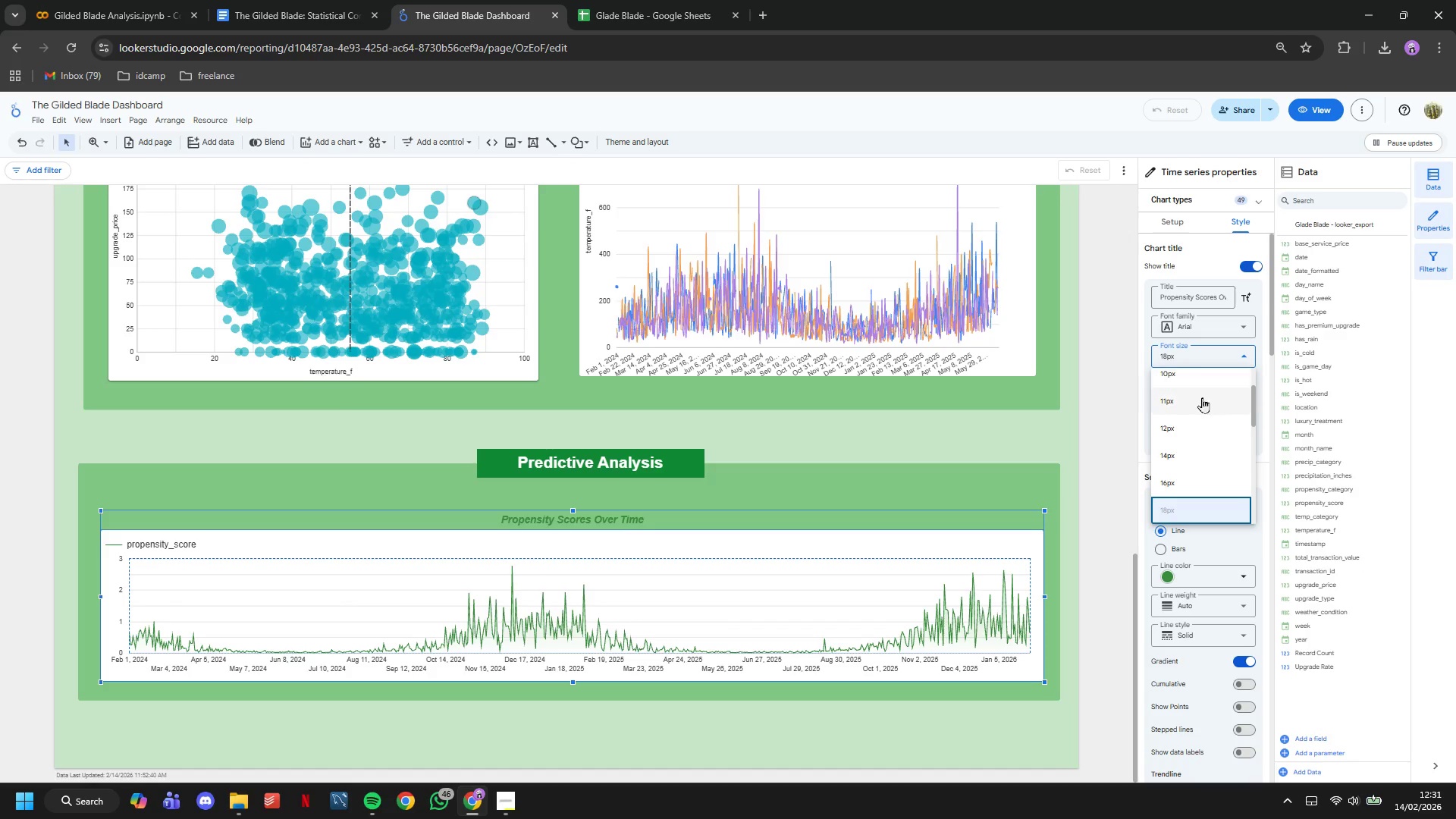 
scroll: coordinate [1203, 407], scroll_direction: down, amount: 1.0
 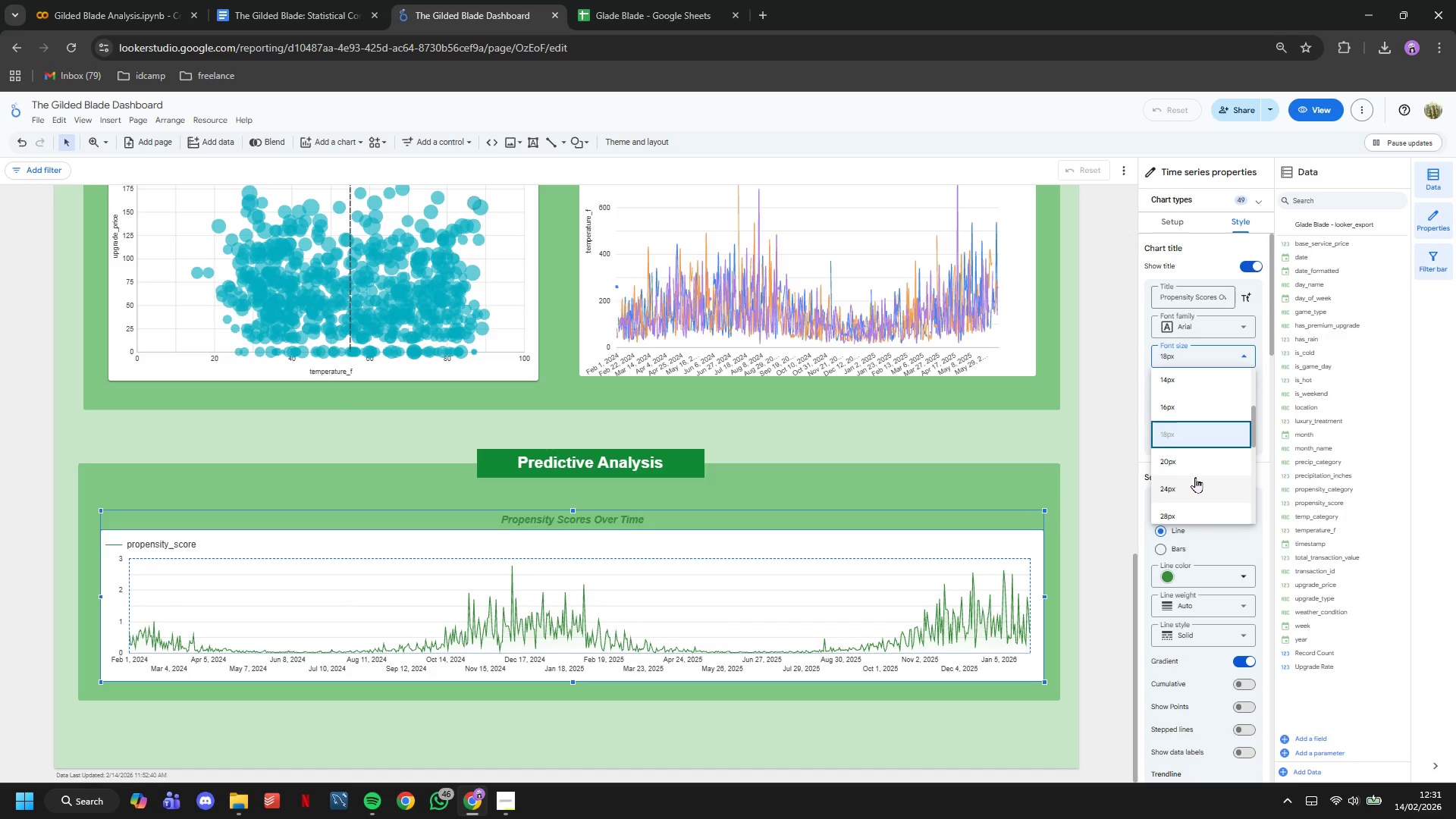 
left_click([1195, 483])
 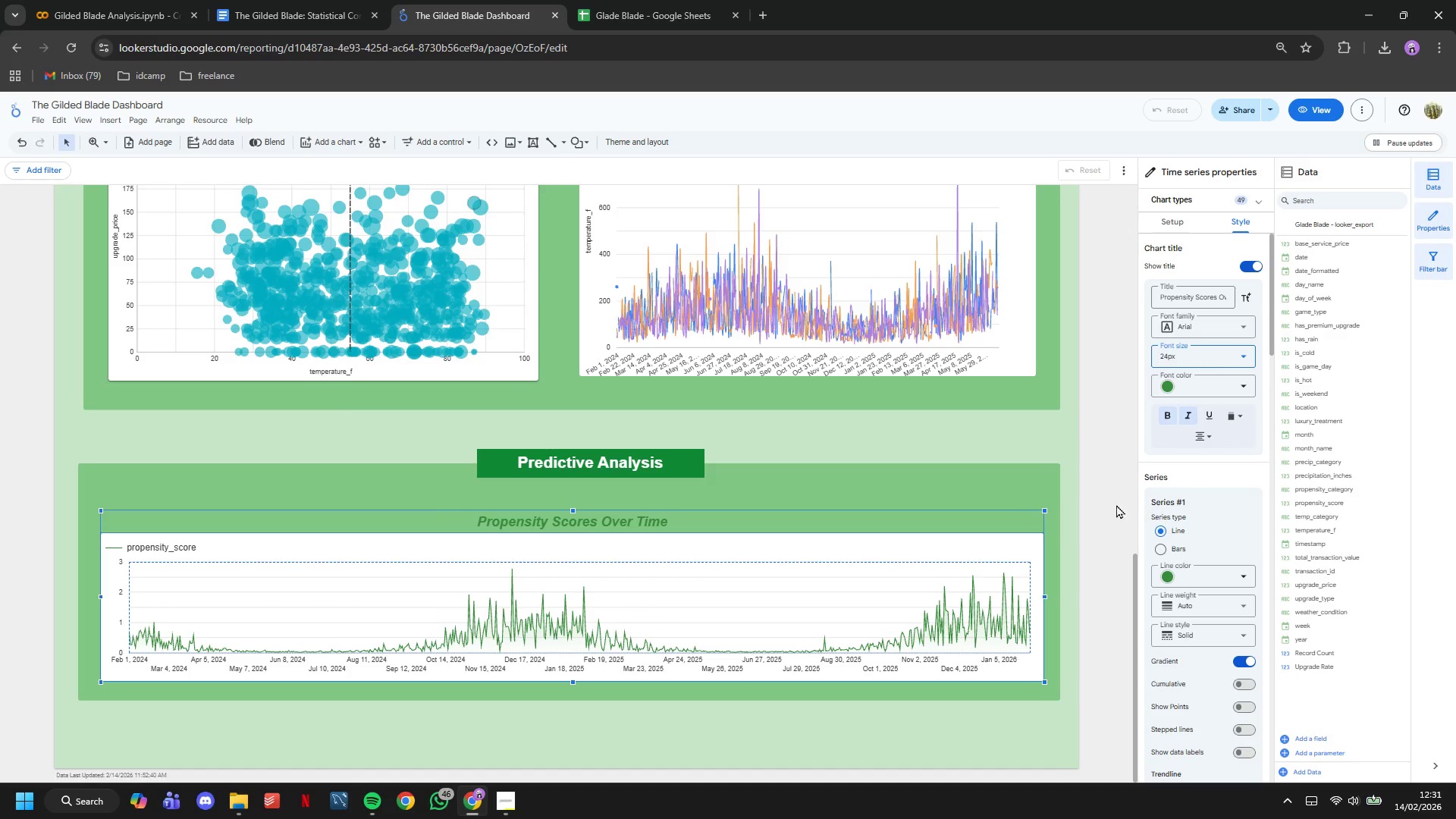 
left_click([1094, 445])
 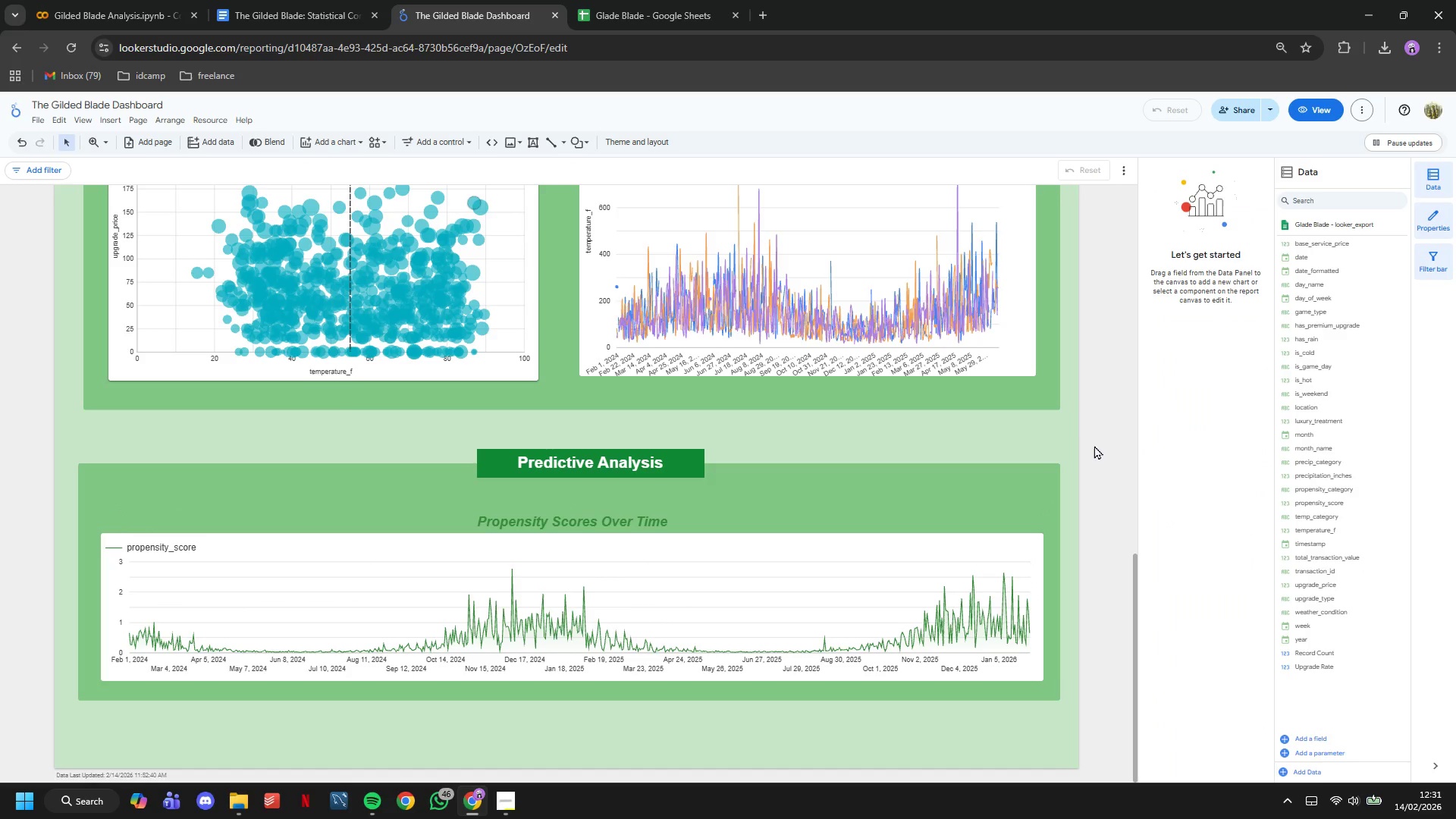 
scroll: coordinate [1094, 445], scroll_direction: down, amount: 8.0
 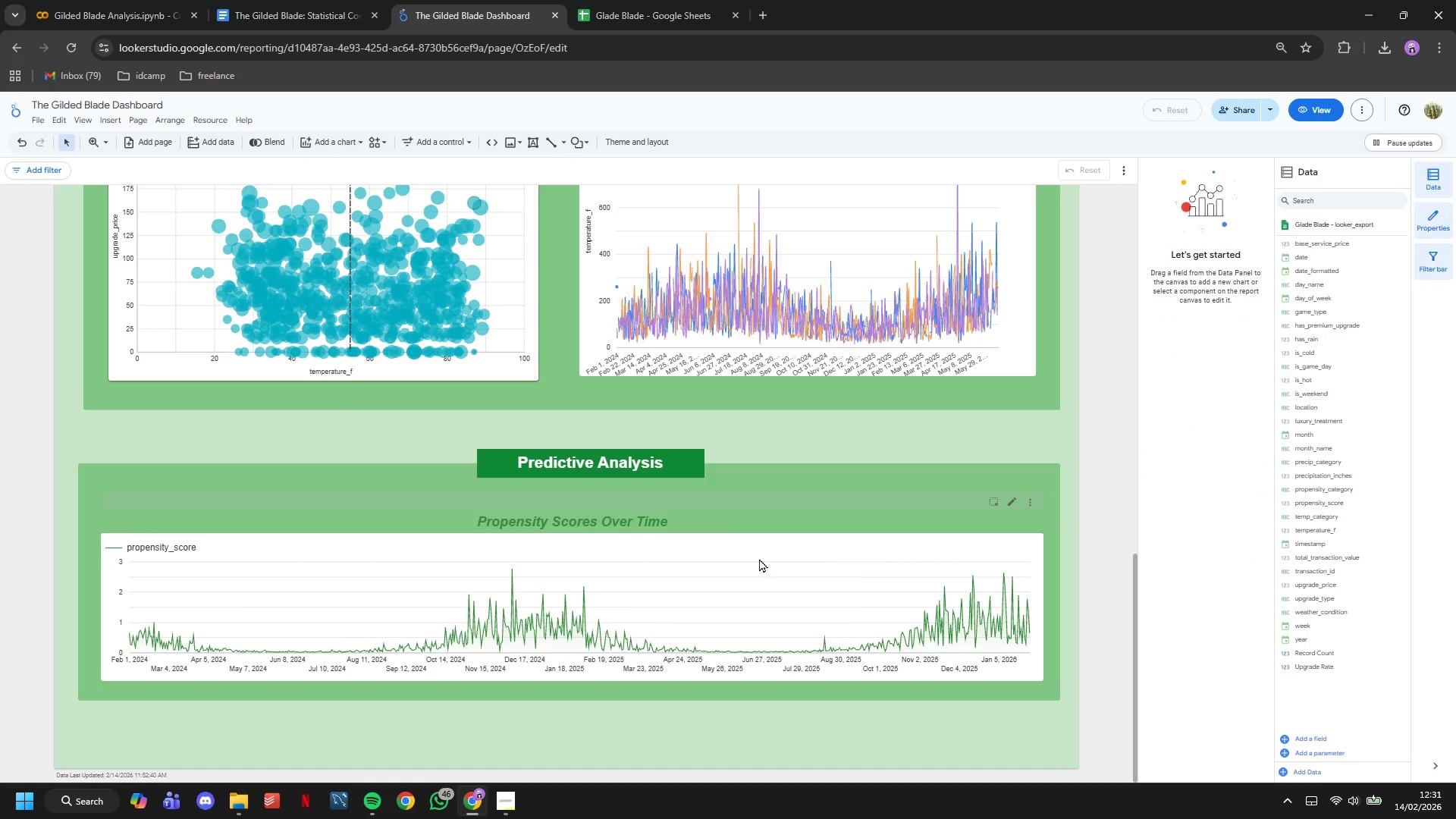 
left_click_drag(start_coordinate=[754, 558], to_coordinate=[770, 538])
 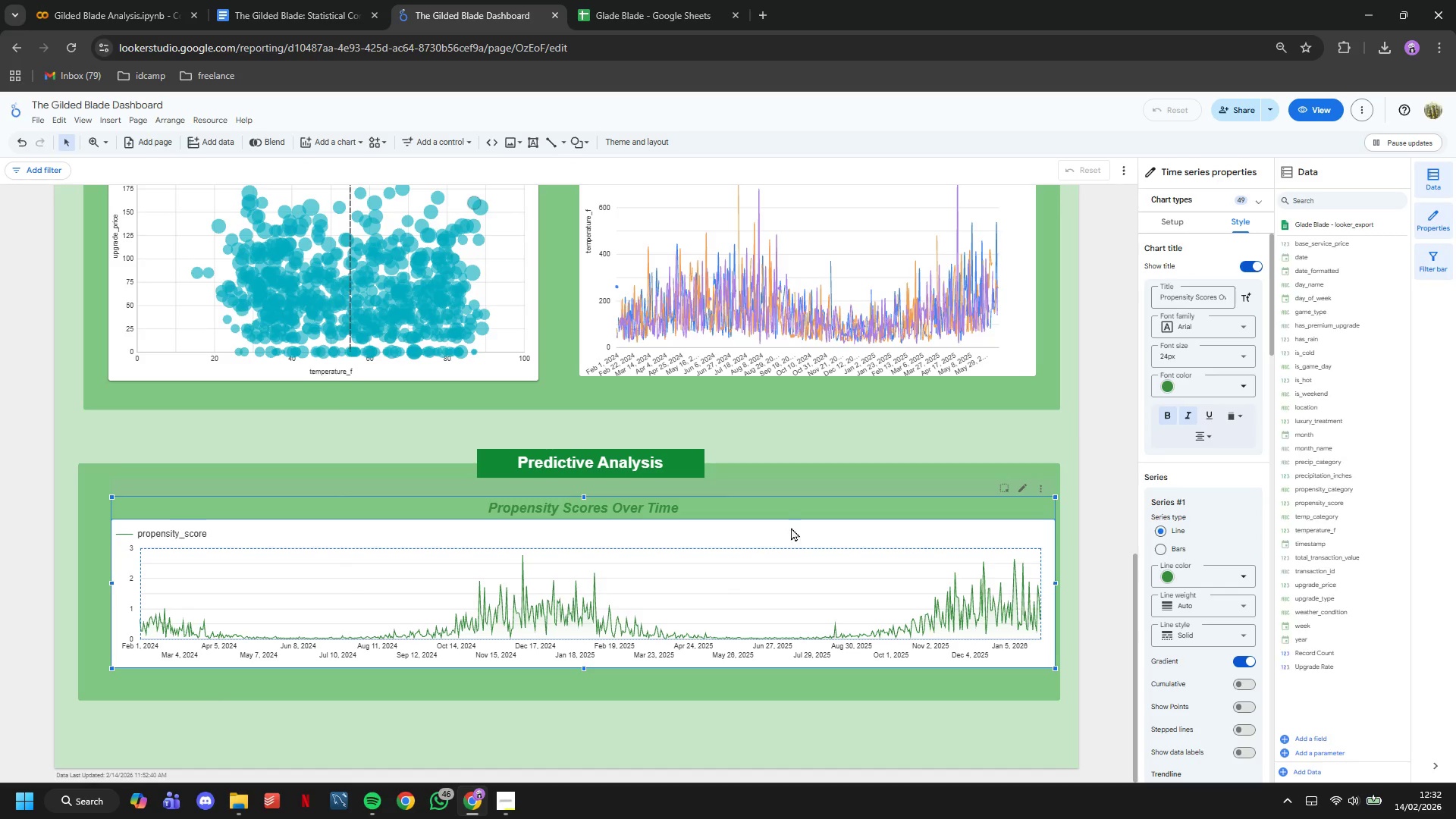 
left_click_drag(start_coordinate=[791, 528], to_coordinate=[784, 519])
 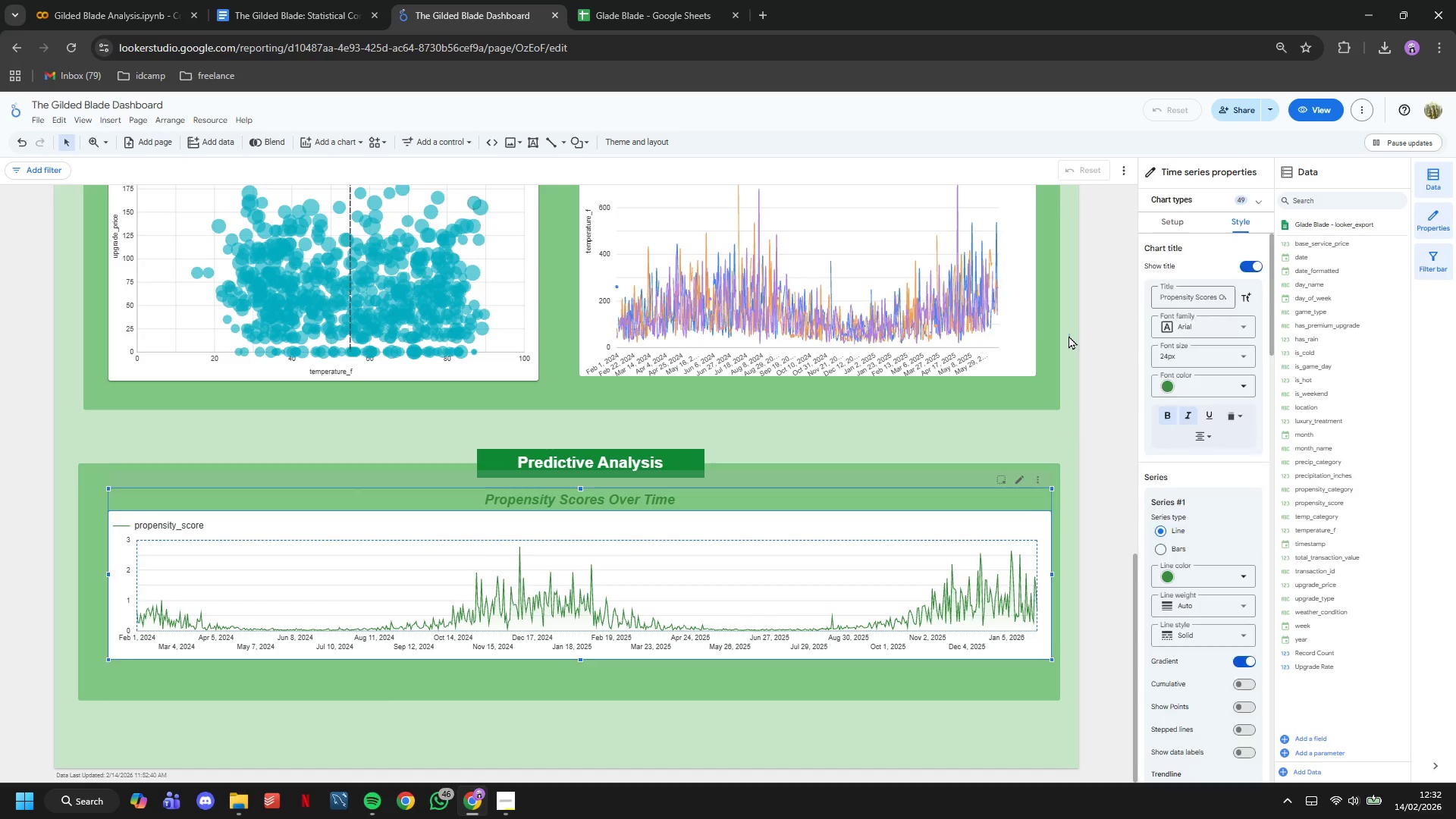 
scroll: coordinate [1070, 347], scroll_direction: down, amount: 5.0
 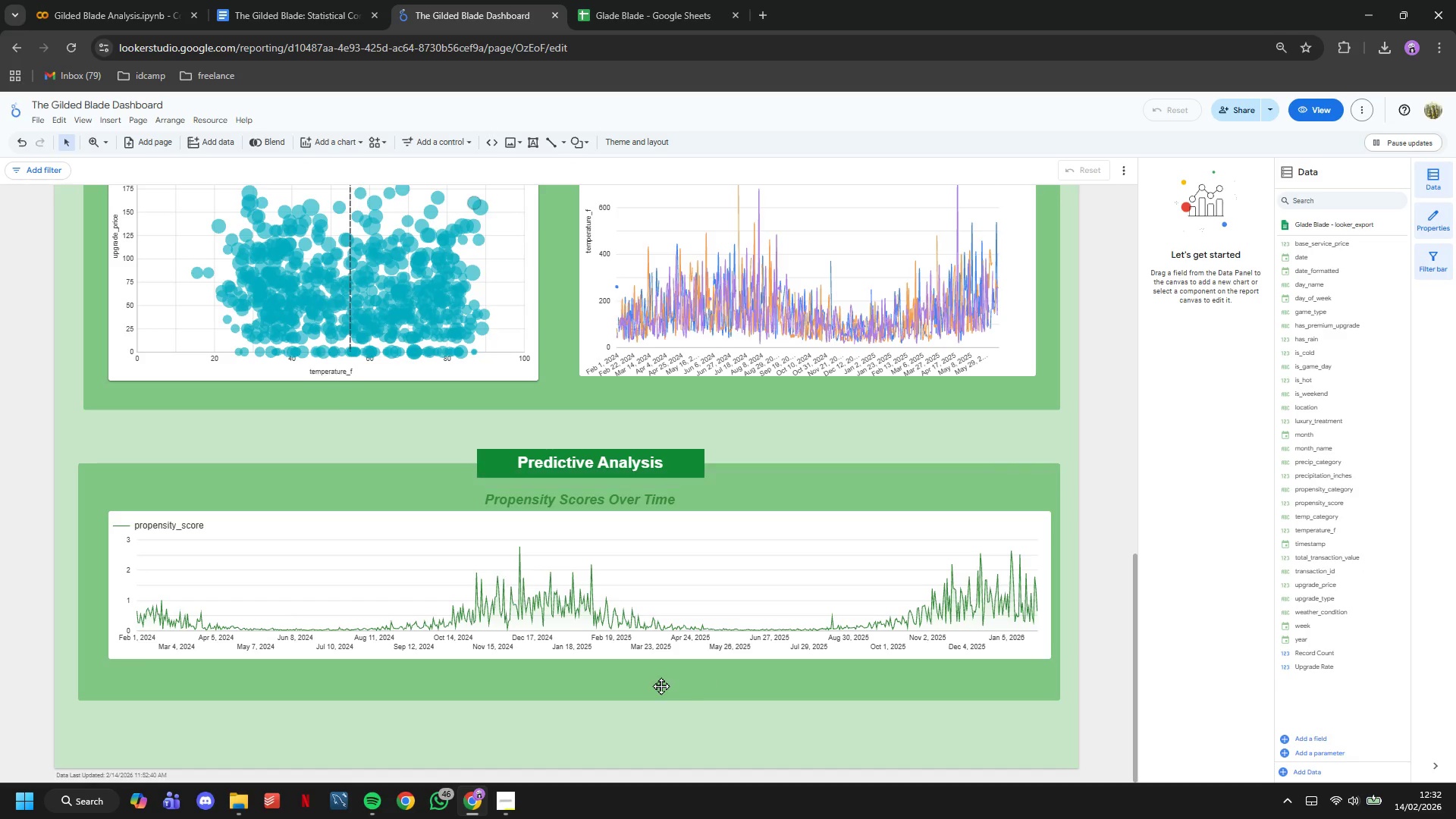 
left_click([657, 686])
 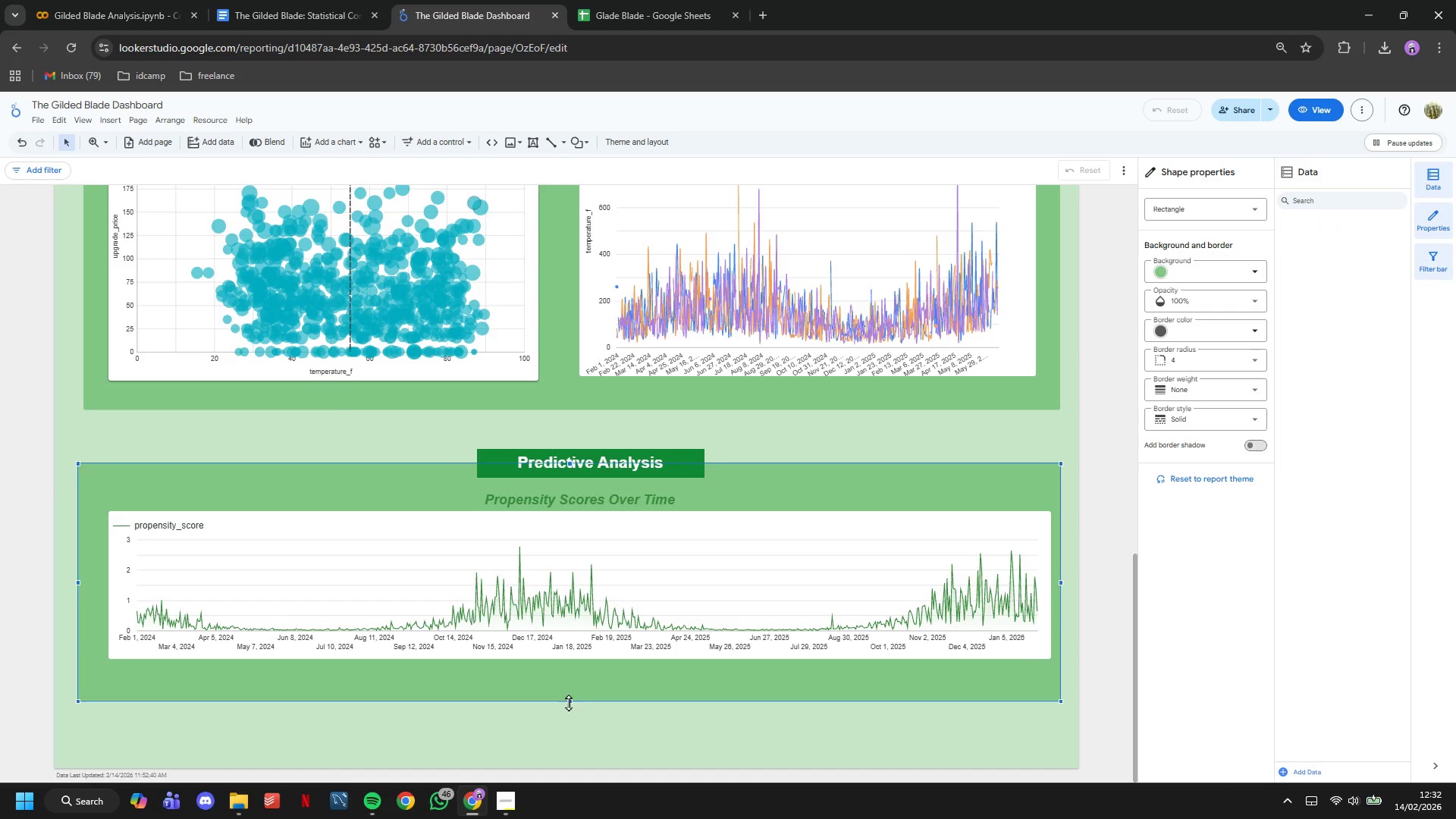 
left_click_drag(start_coordinate=[569, 702], to_coordinate=[574, 754])
 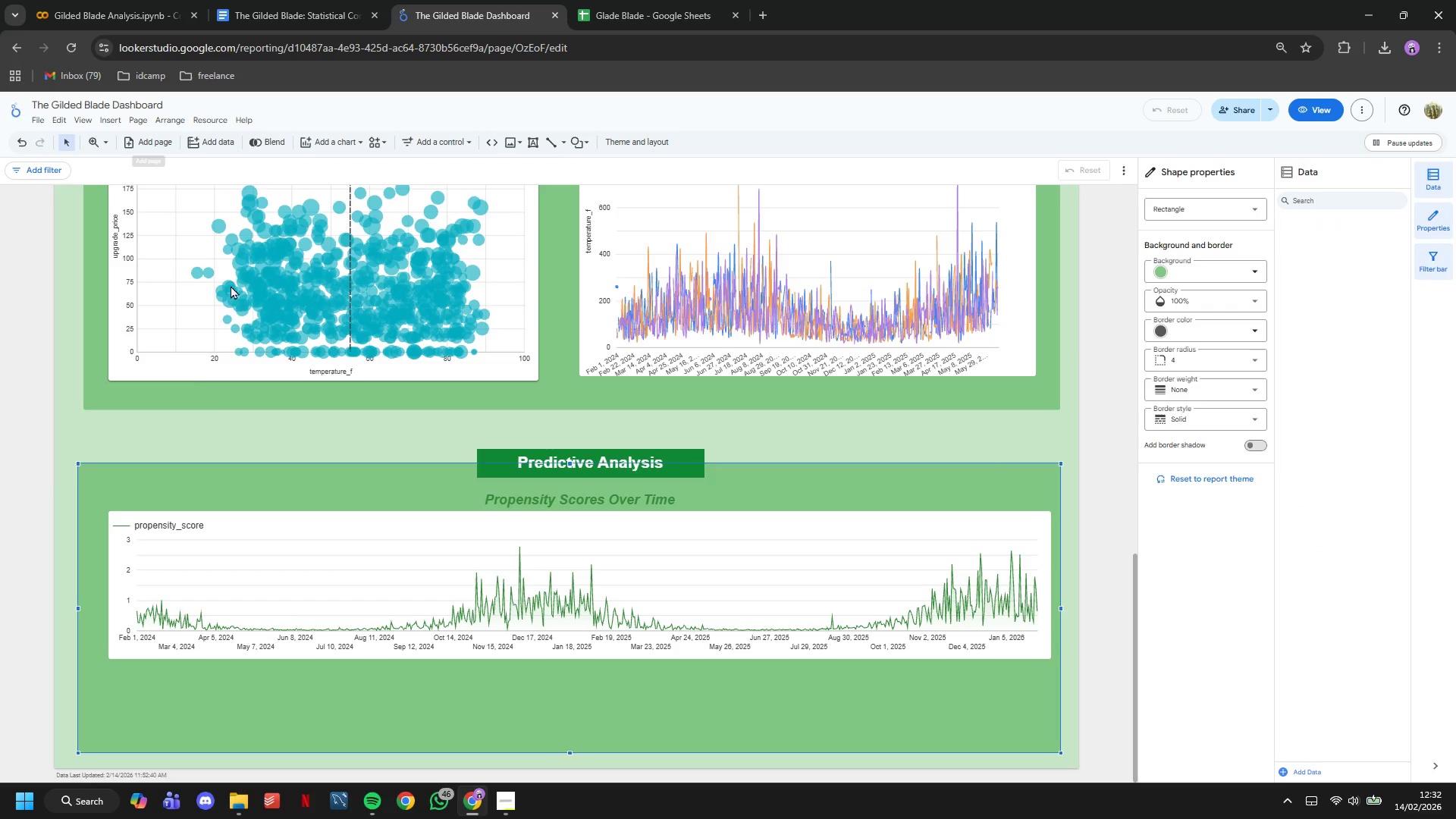 
left_click([198, 432])
 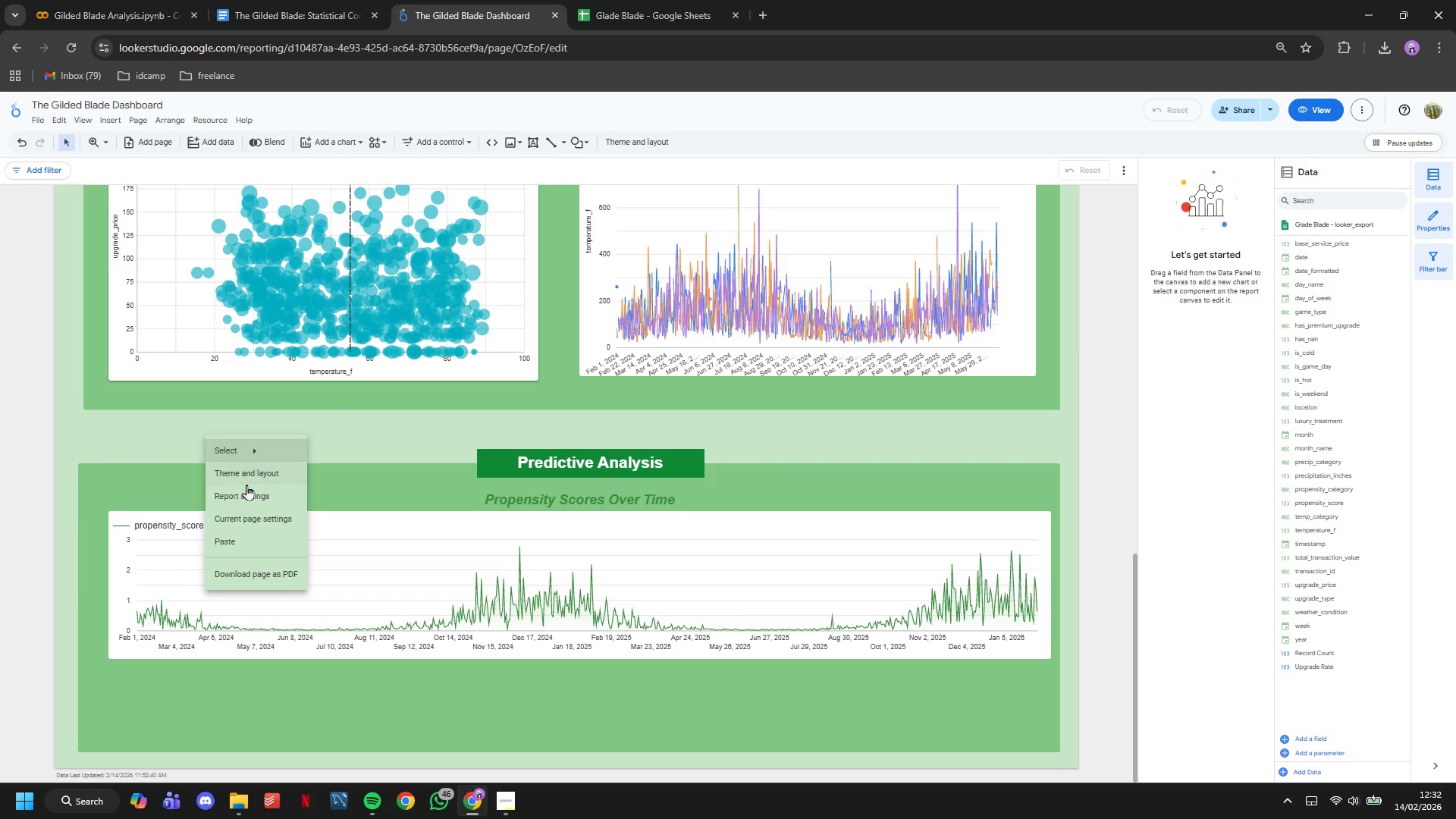 
left_click([248, 511])
 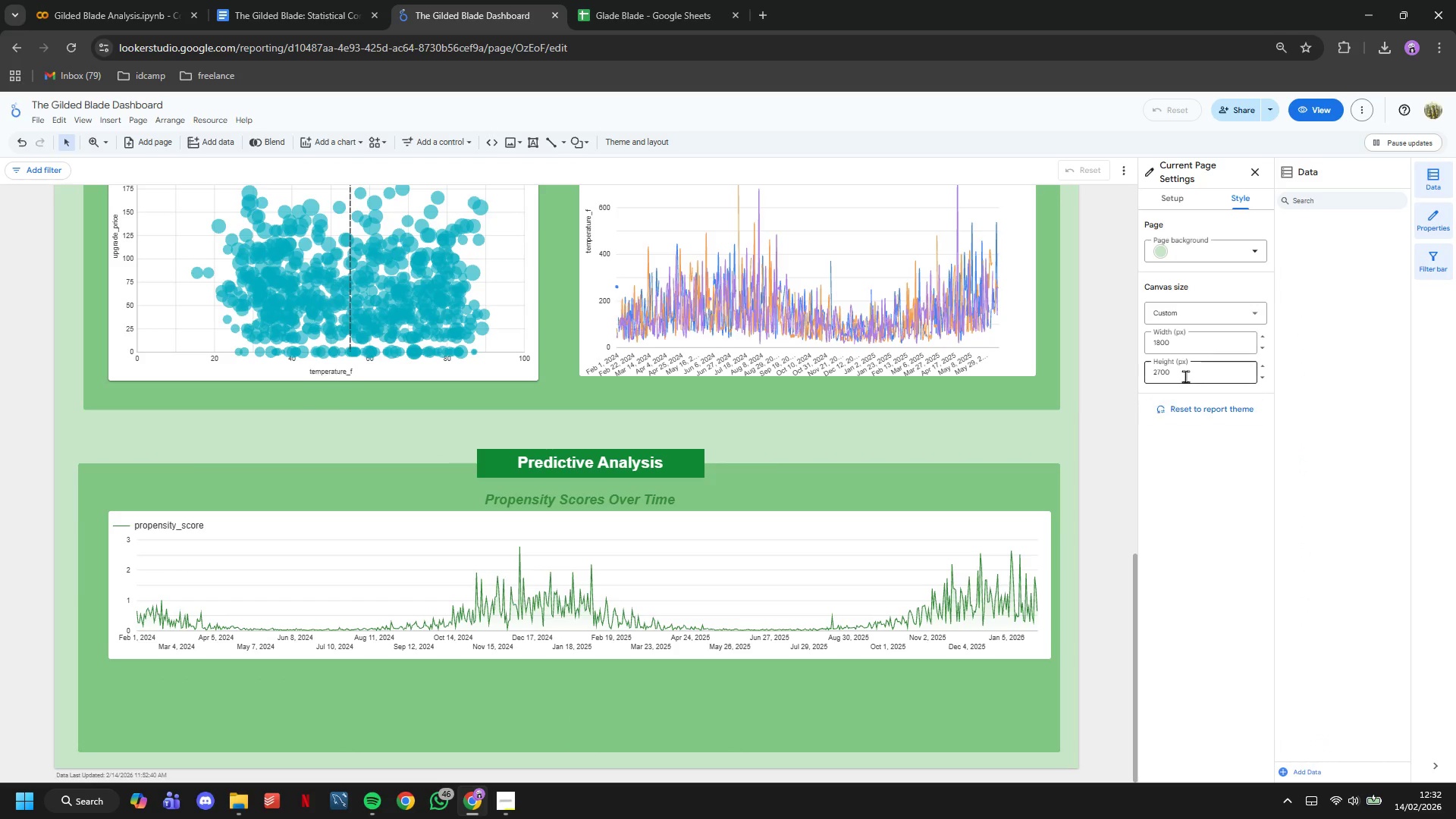 
left_click([1199, 372])
 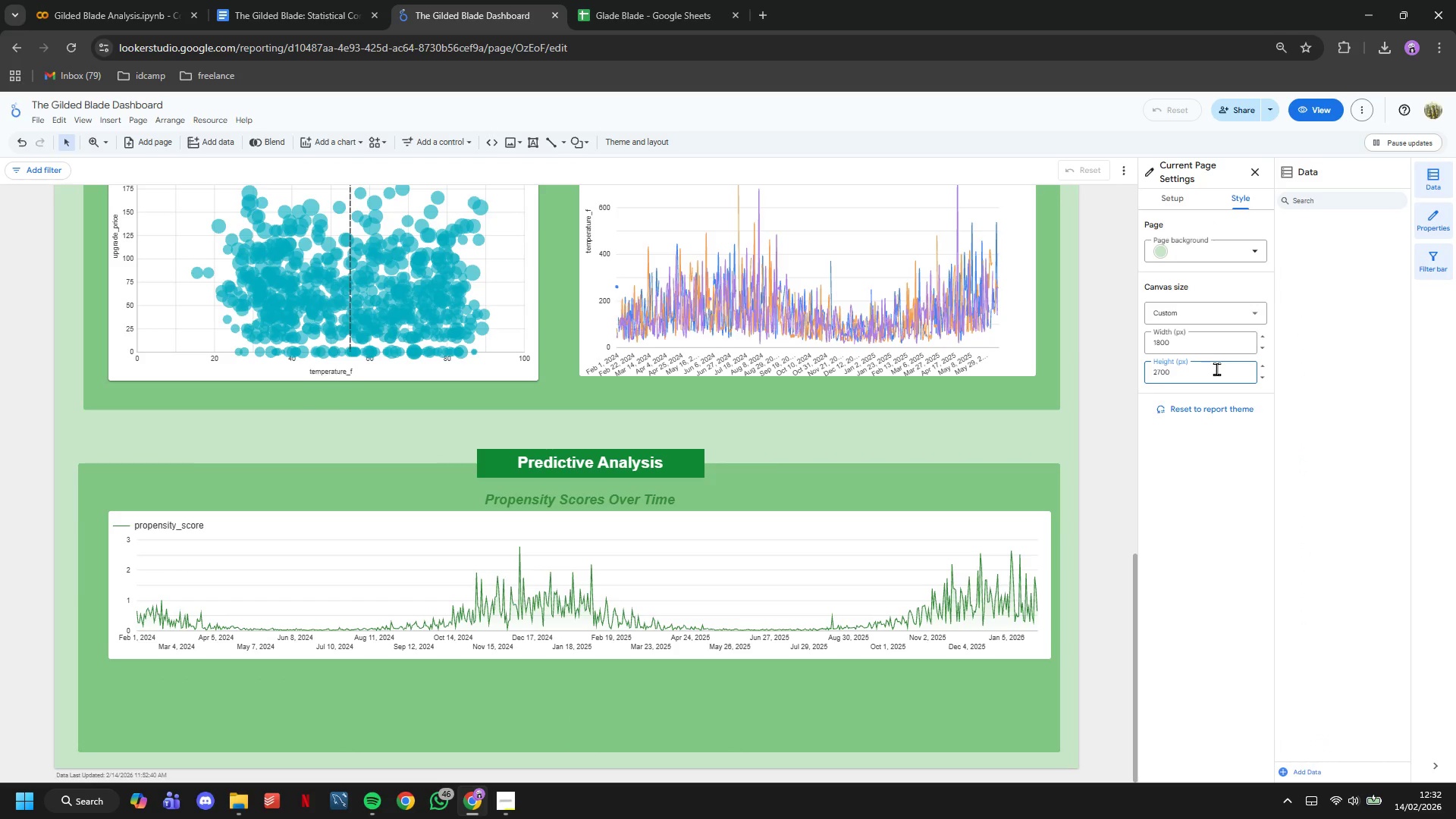 
key(Backspace)
key(Backspace)
key(Backspace)
type(900)
 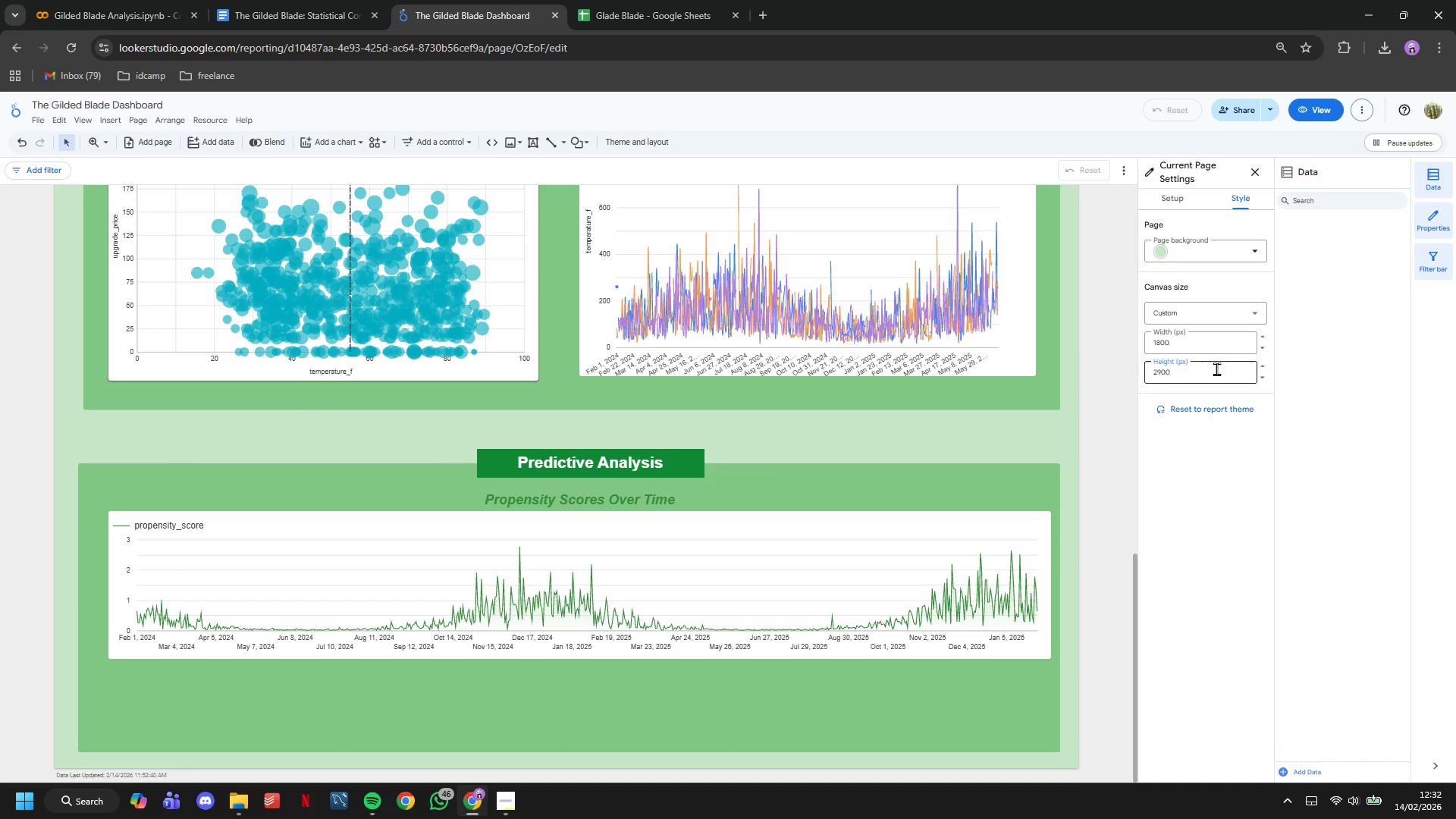 
key(Enter)
 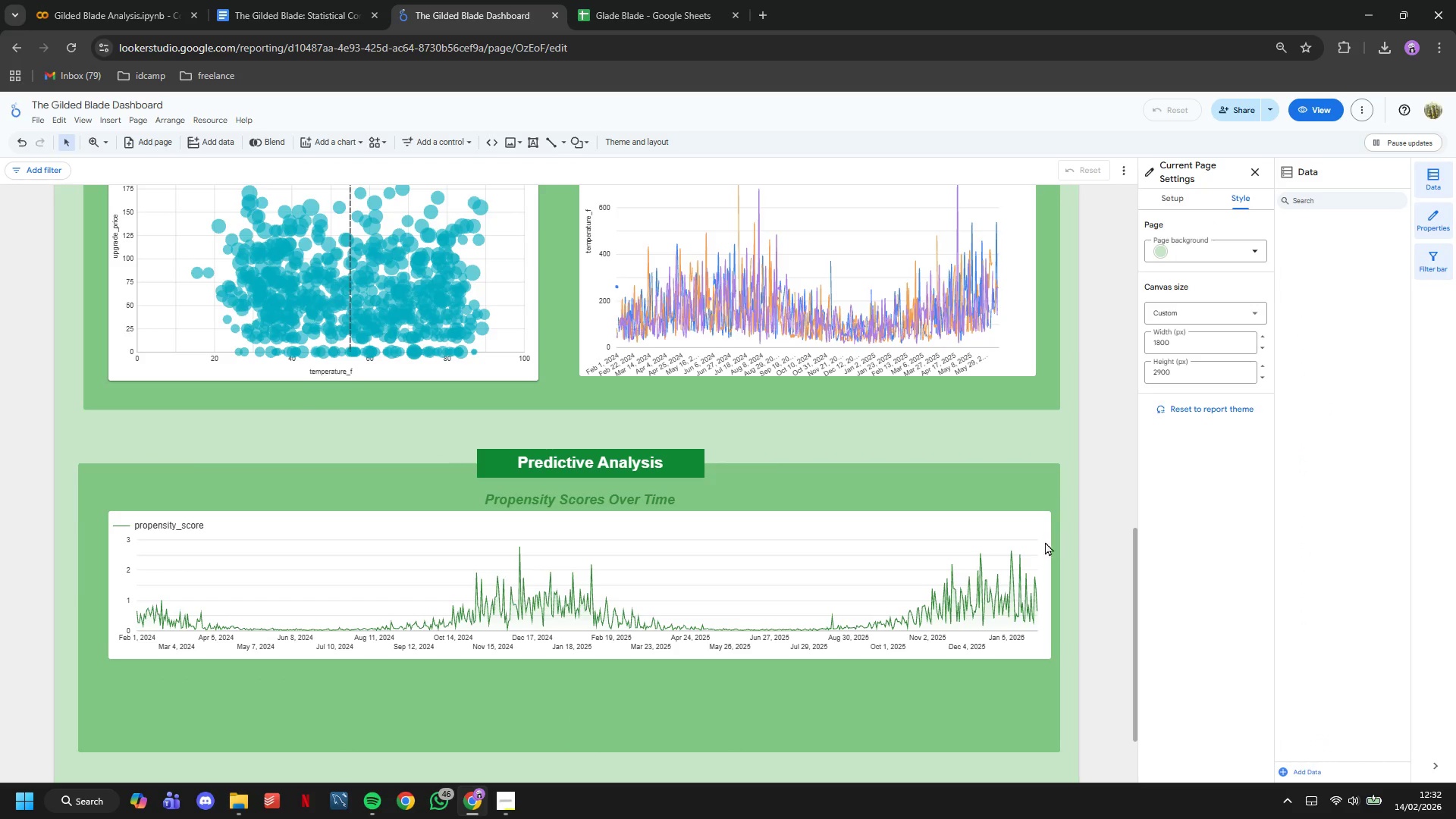 
scroll: coordinate [1065, 472], scroll_direction: down, amount: 6.0
 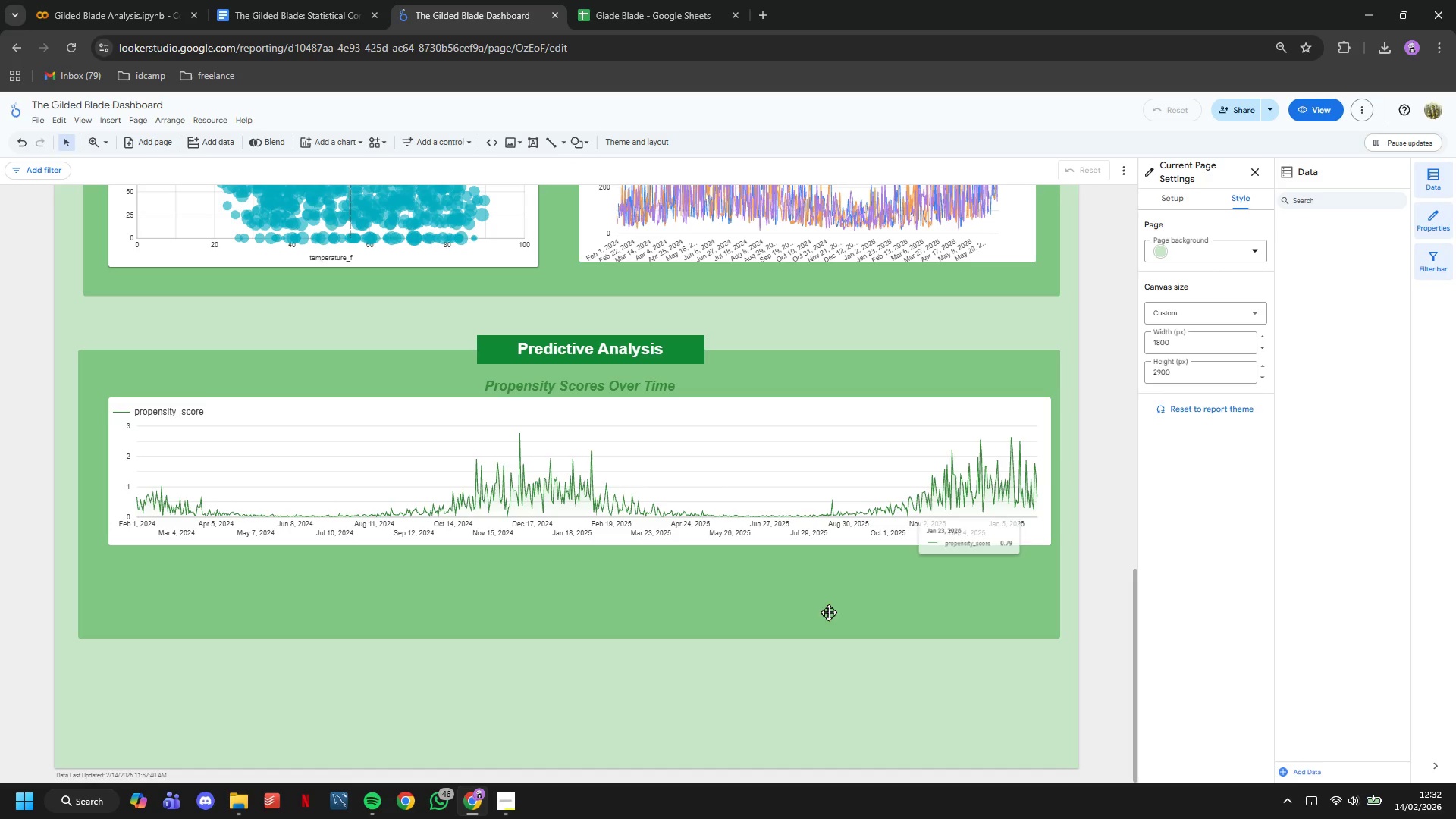 
left_click([777, 596])
 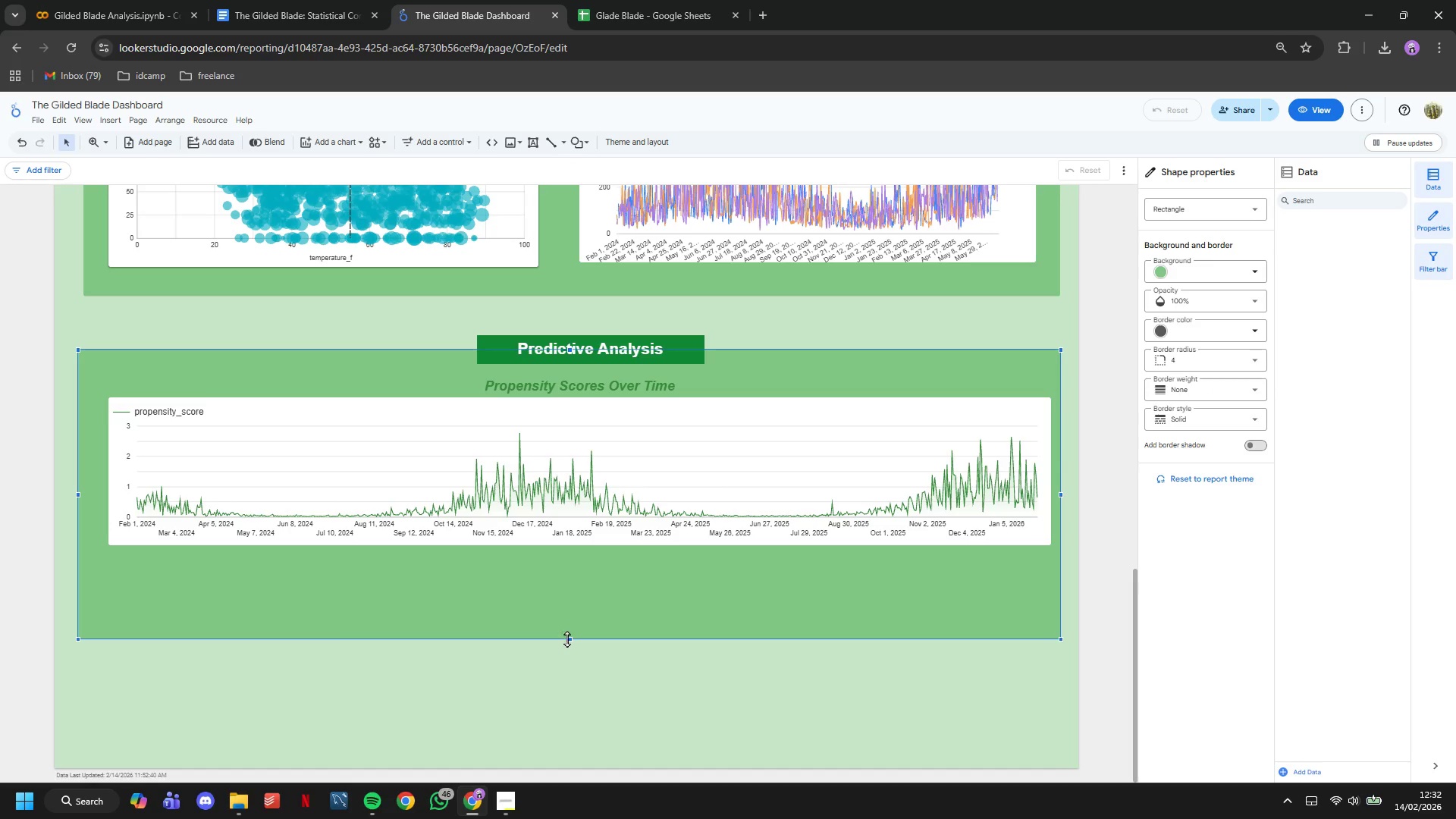 
left_click_drag(start_coordinate=[567, 639], to_coordinate=[572, 747])
 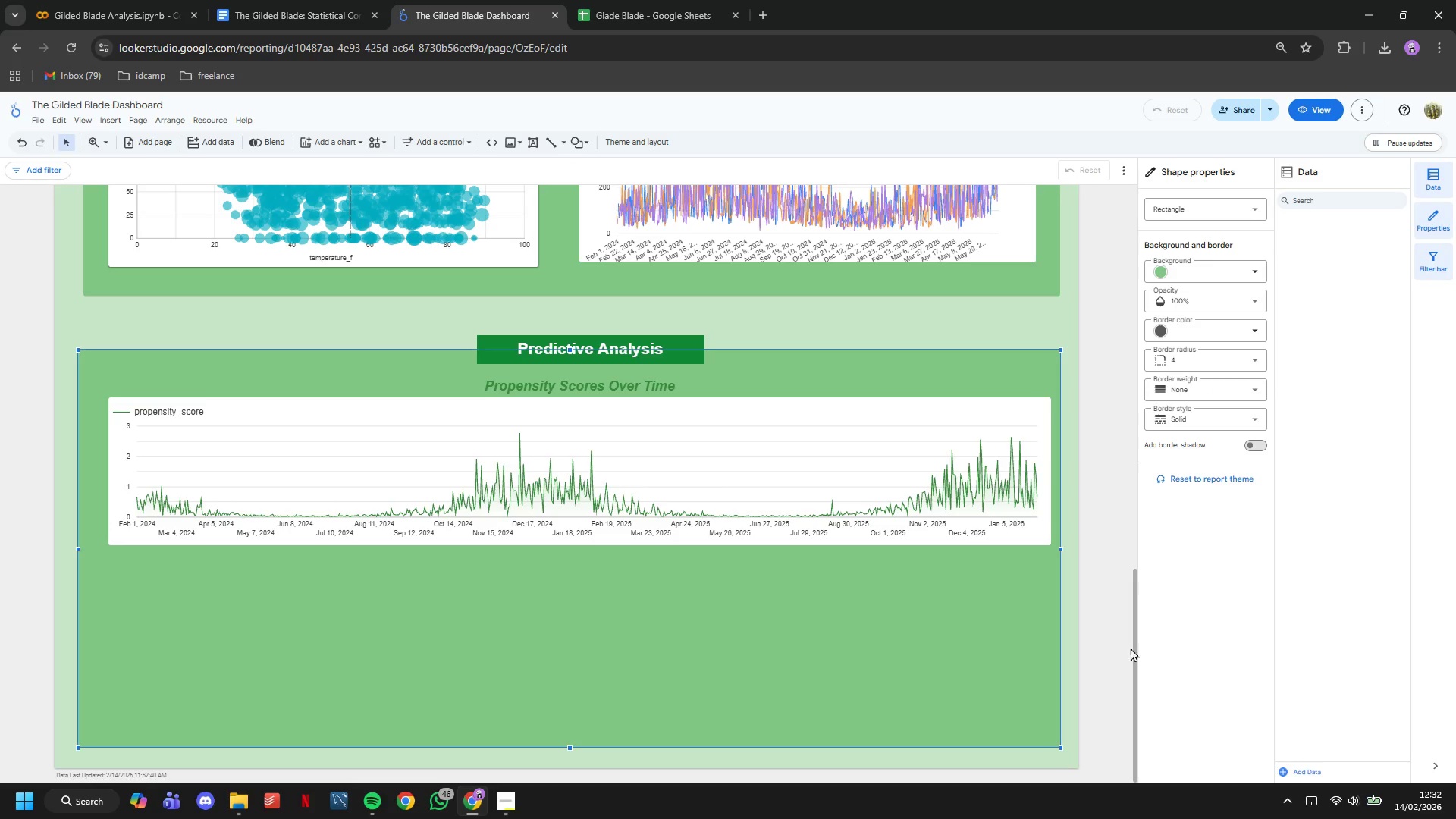 
left_click([1114, 641])
 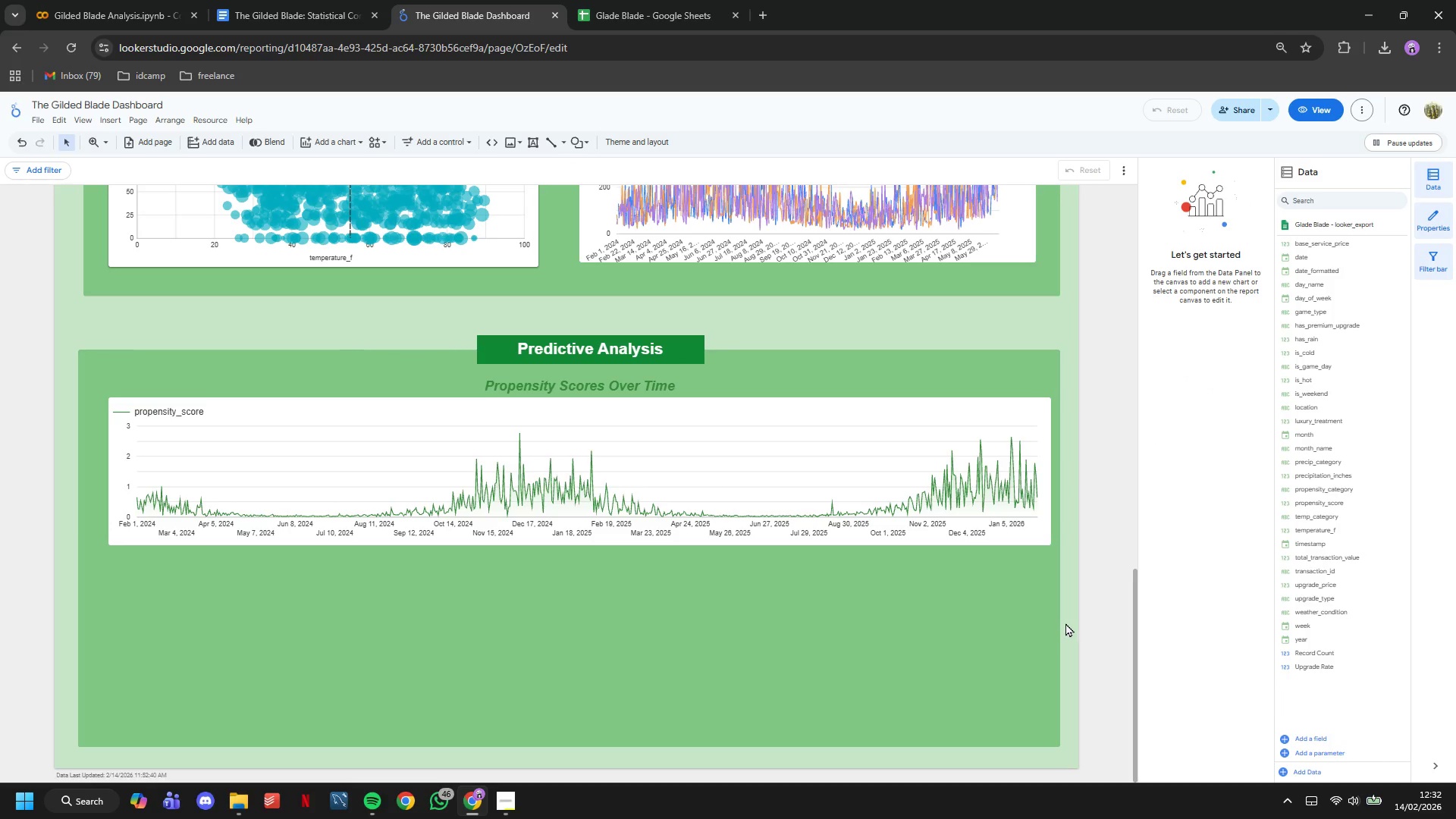 
scroll: coordinate [1053, 566], scroll_direction: up, amount: 9.0
 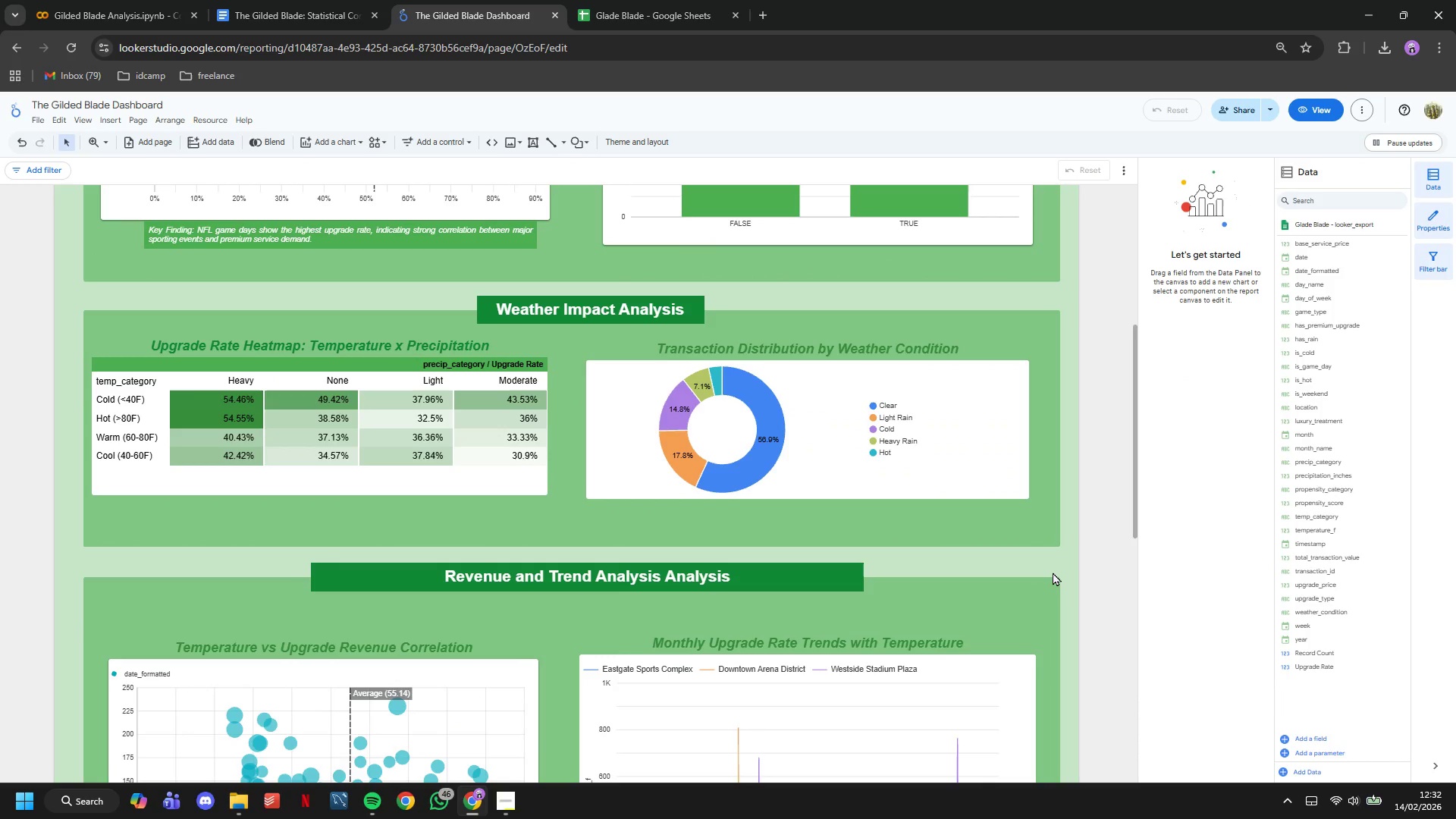 
wait(12.36)
 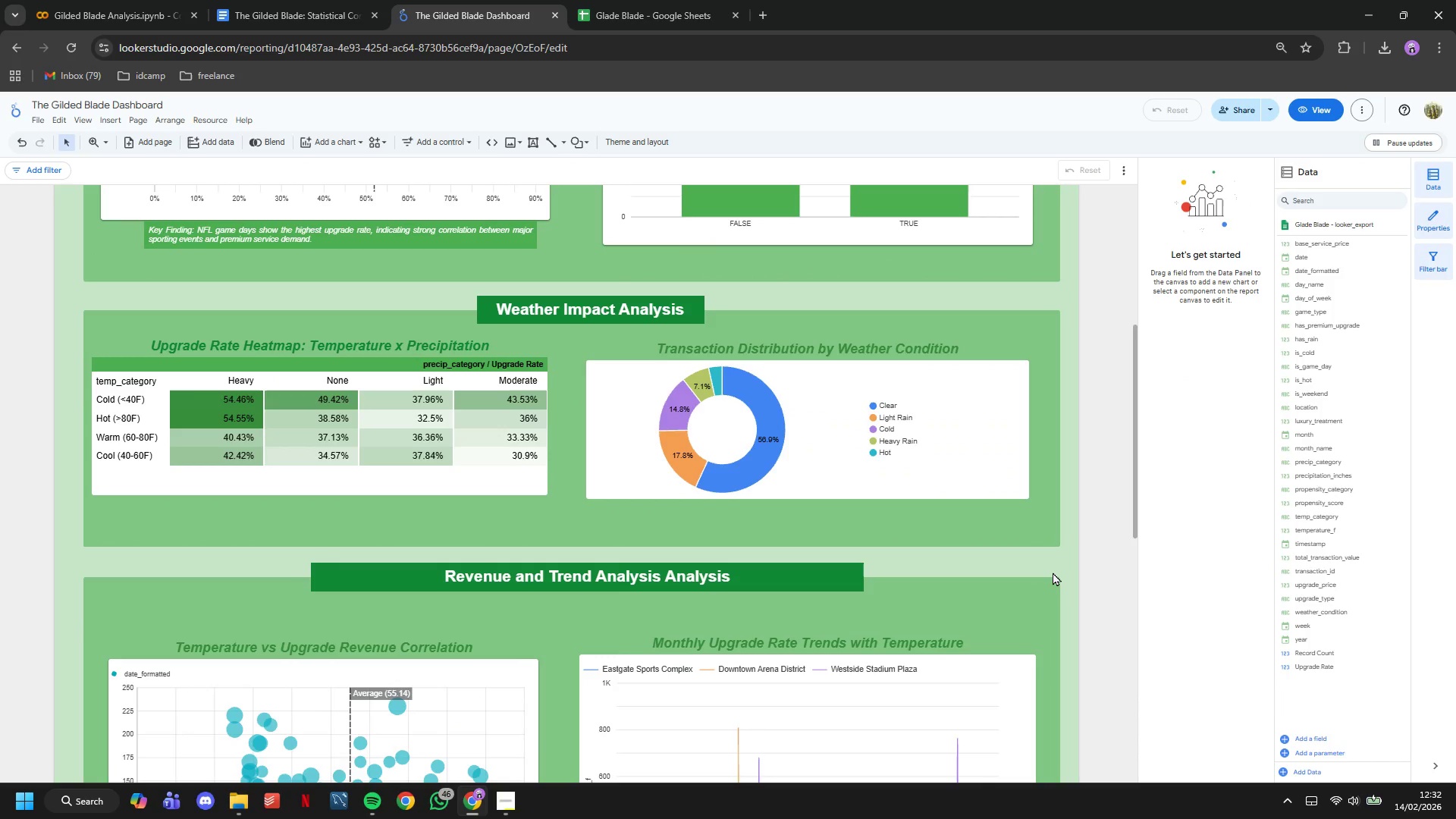 
scroll: coordinate [831, 524], scroll_direction: down, amount: 15.0
 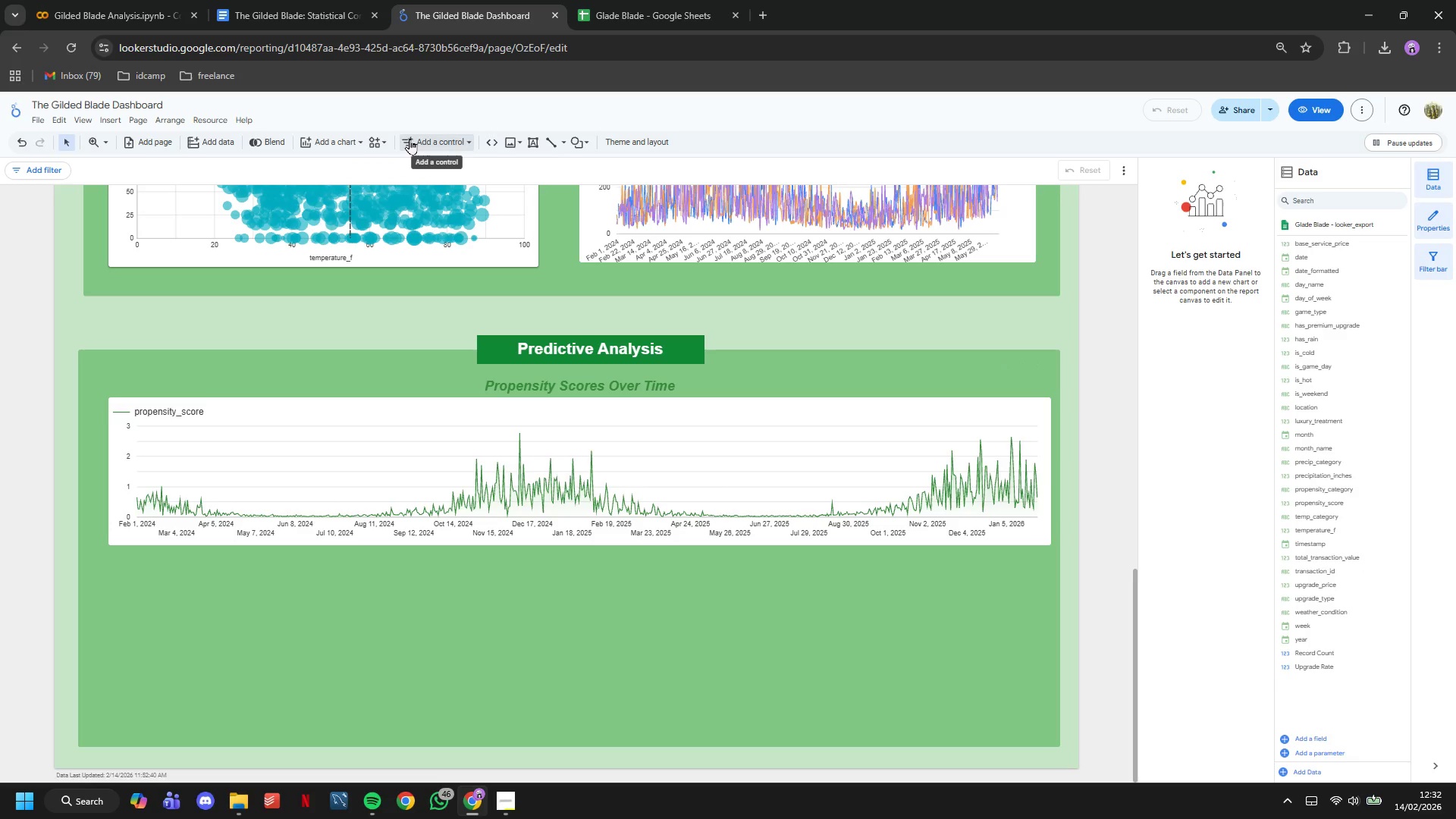 
double_click([338, 140])
 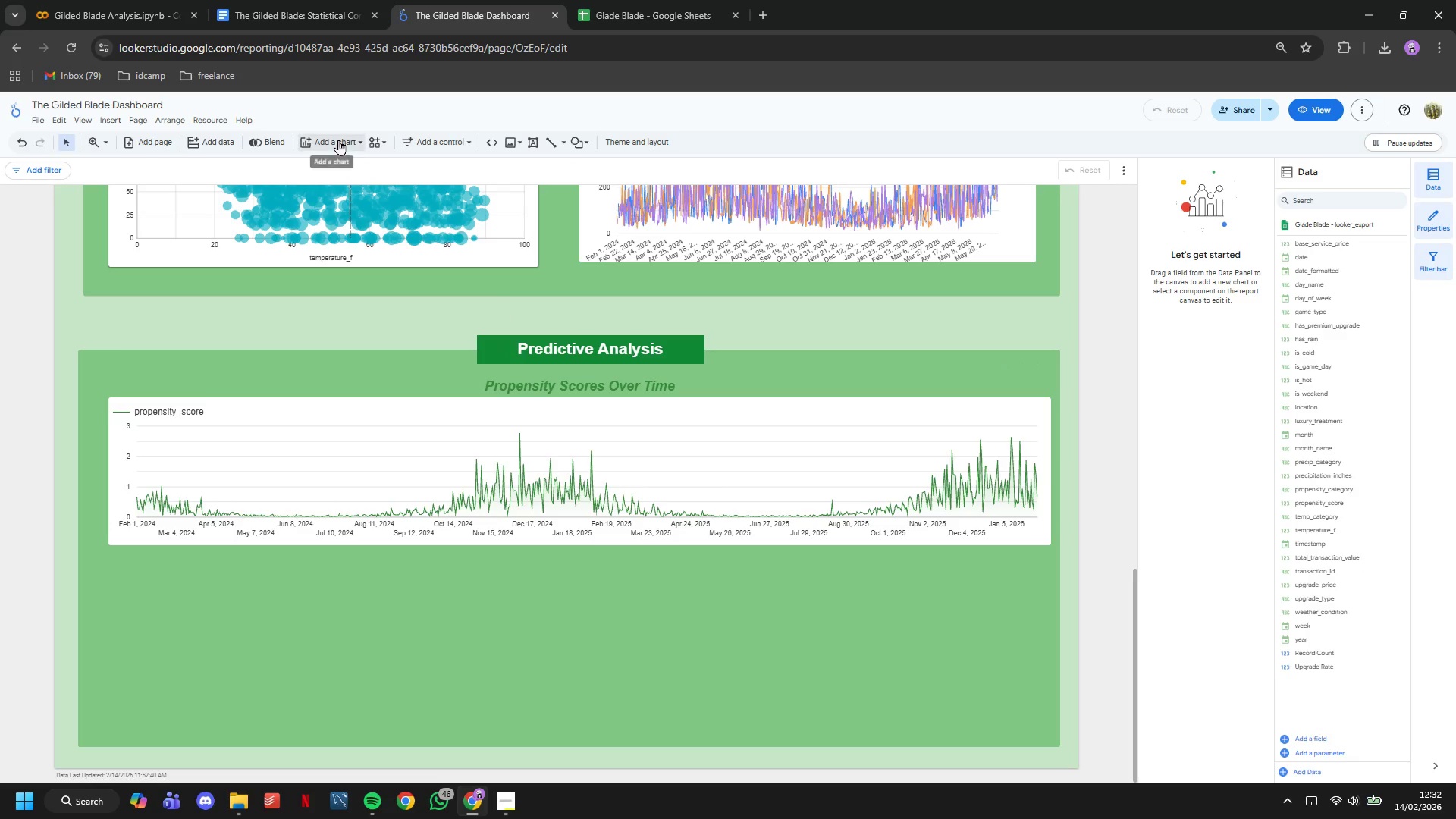 
triple_click([338, 140])
 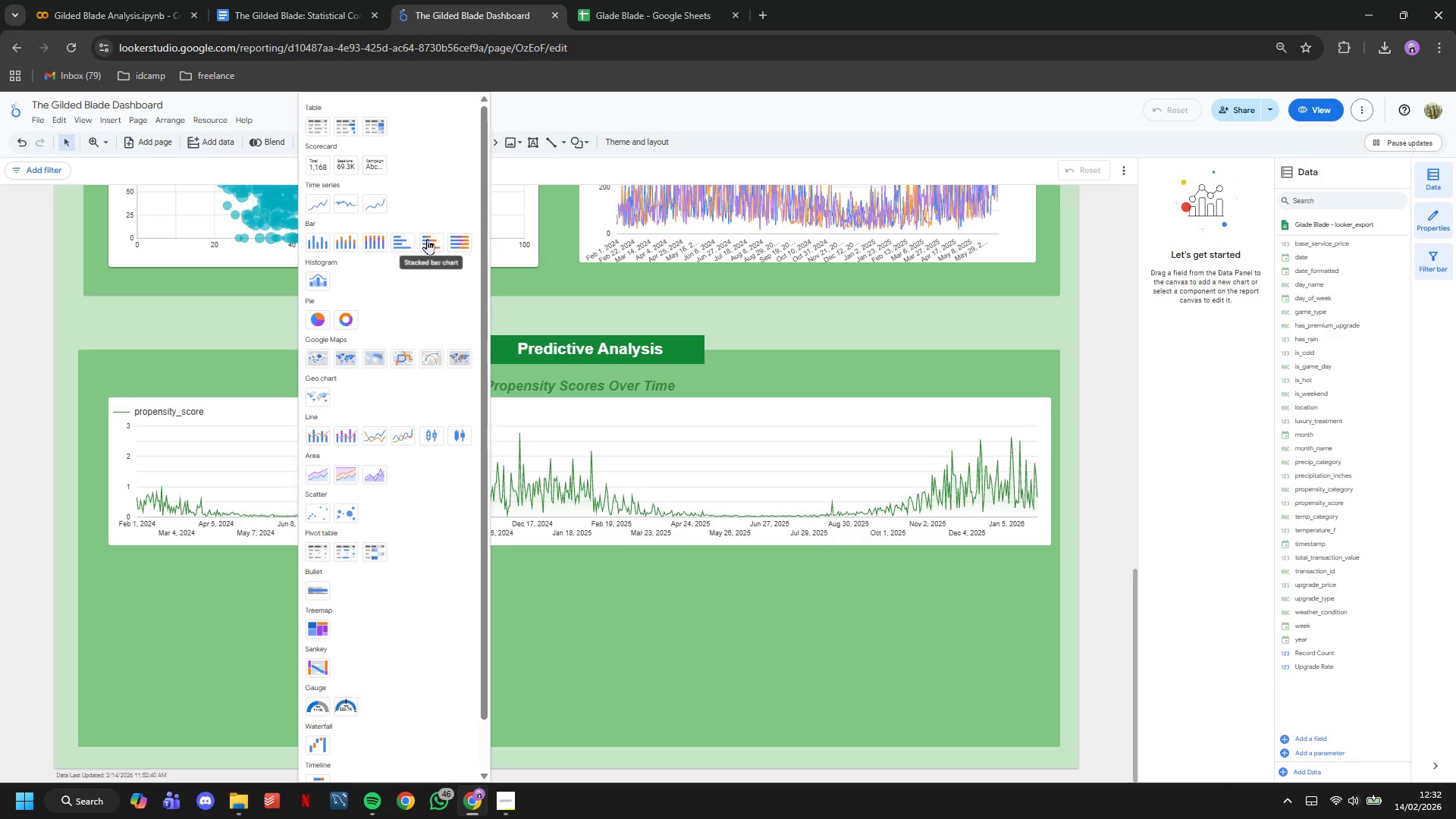 
wait(9.41)
 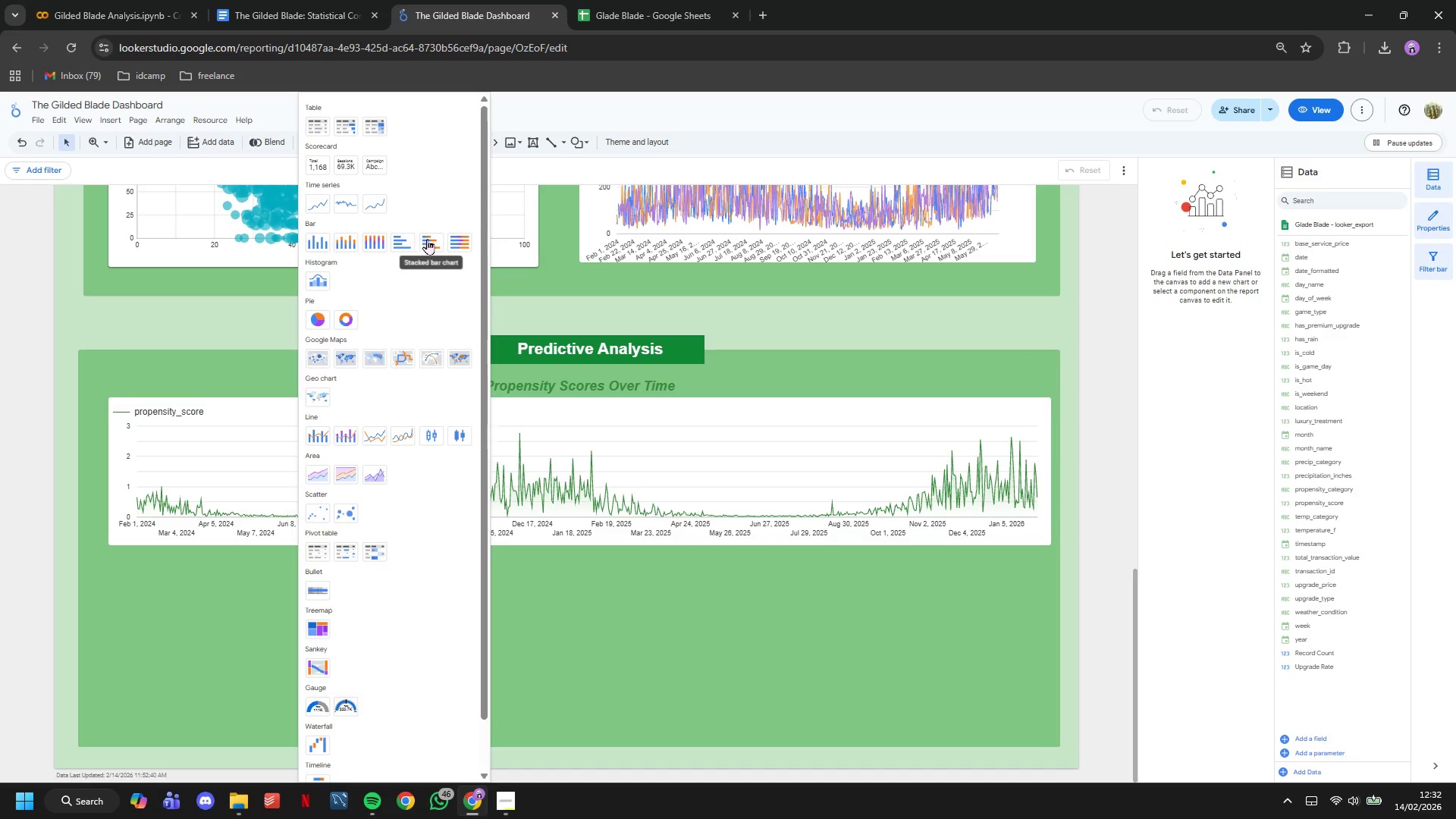 
scroll: coordinate [353, 253], scroll_direction: down, amount: 2.0
 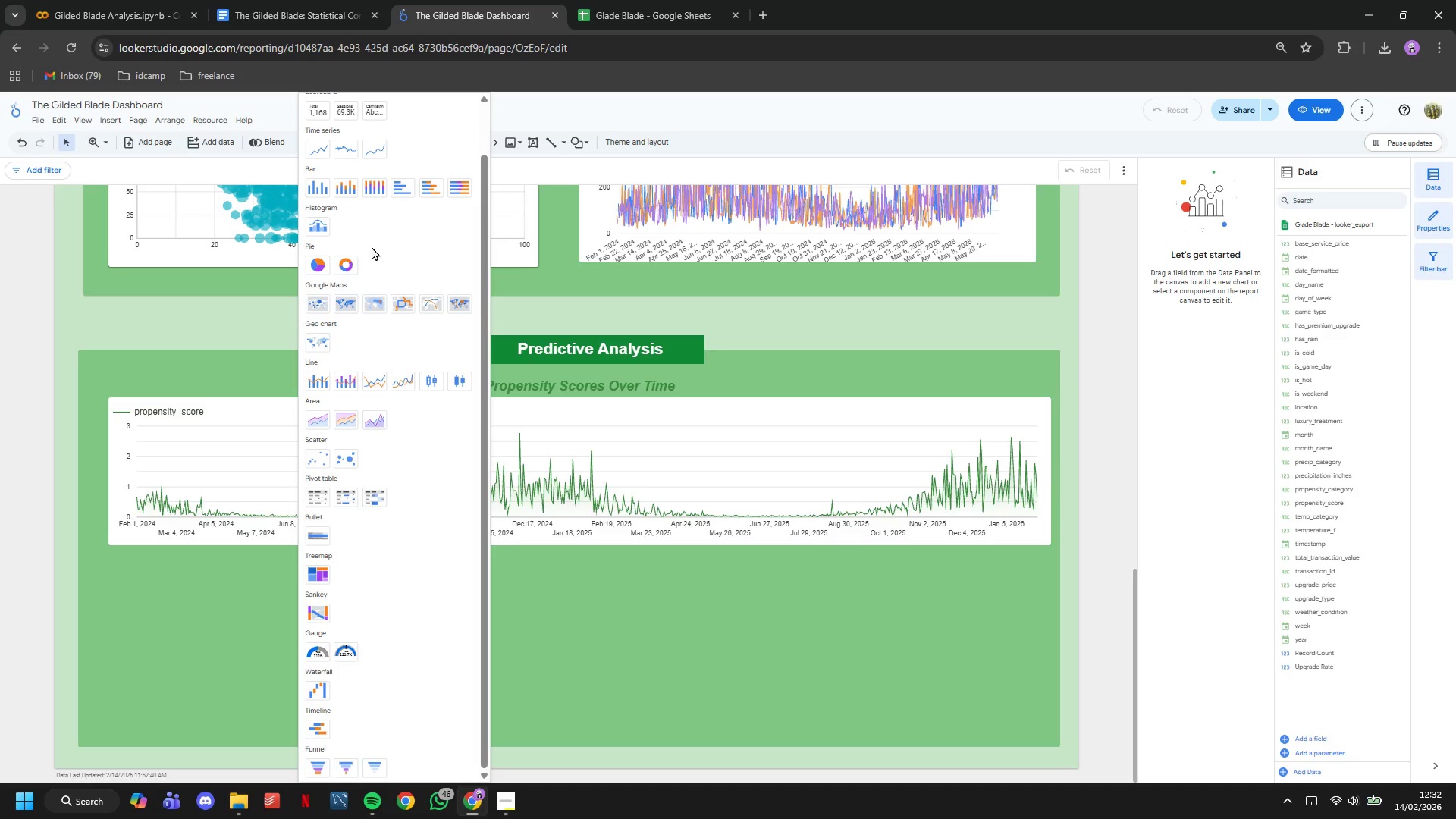 
wait(9.26)
 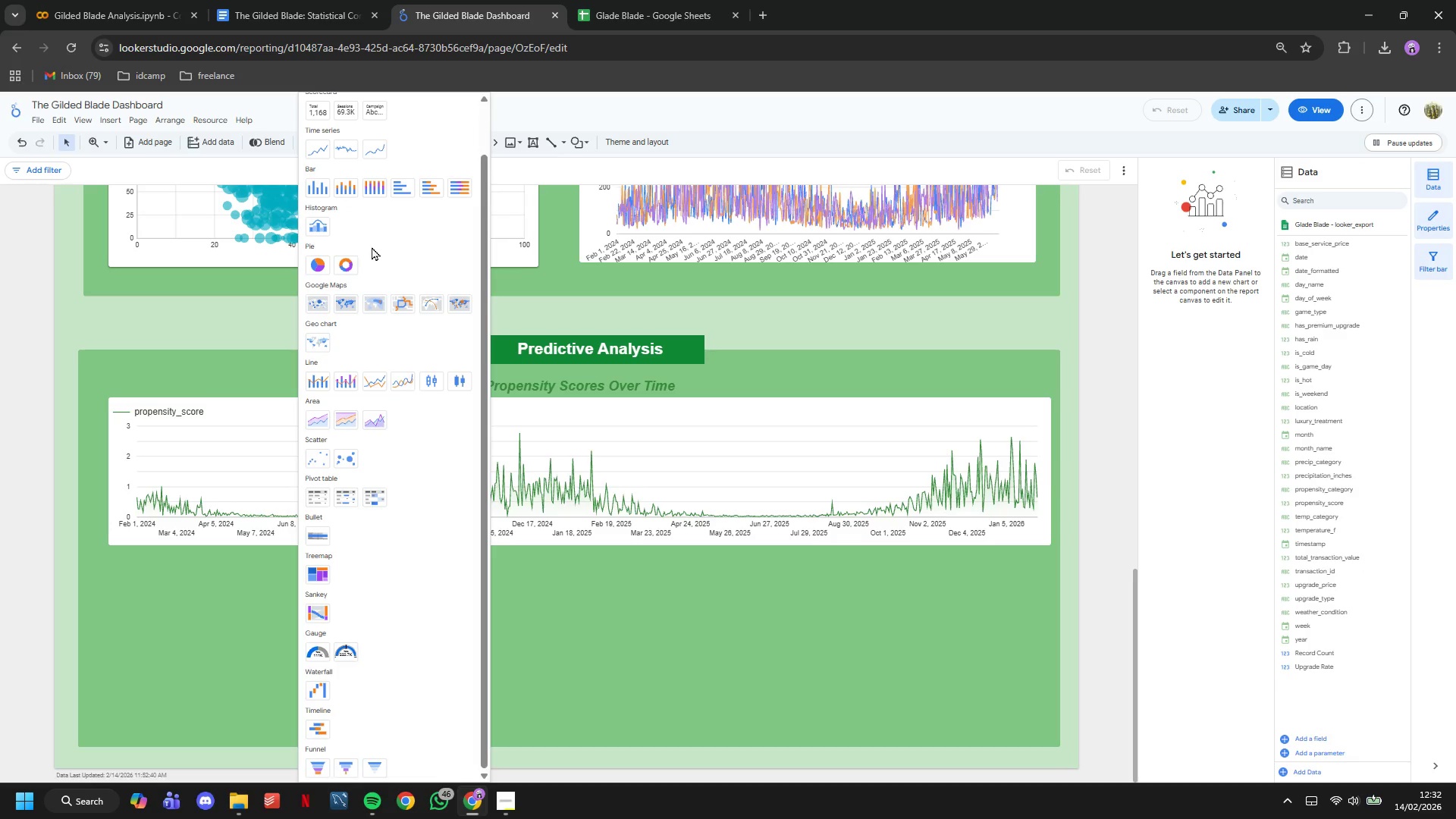 
scroll: coordinate [324, 381], scroll_direction: down, amount: 4.0
 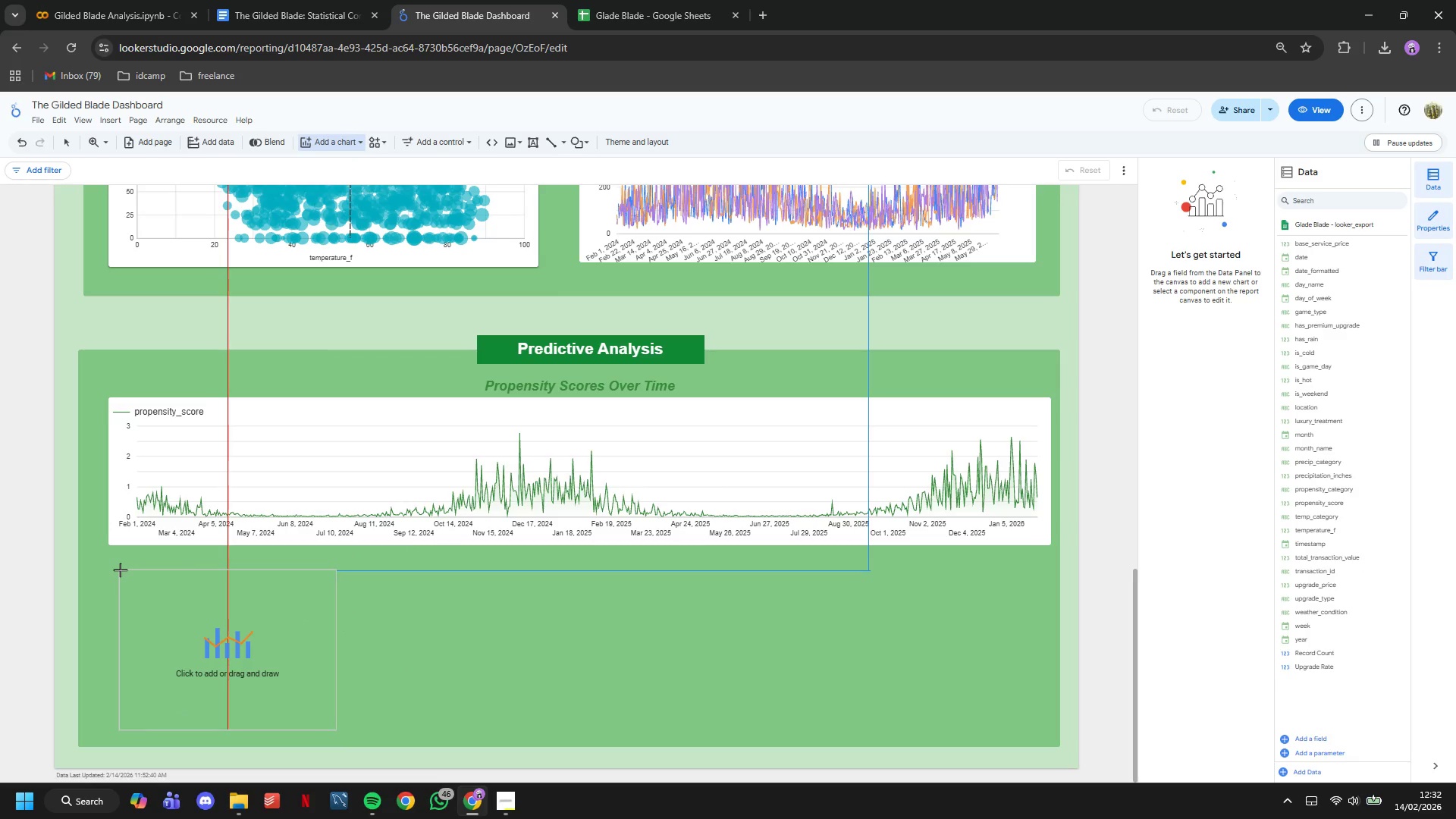 
left_click([120, 570])
 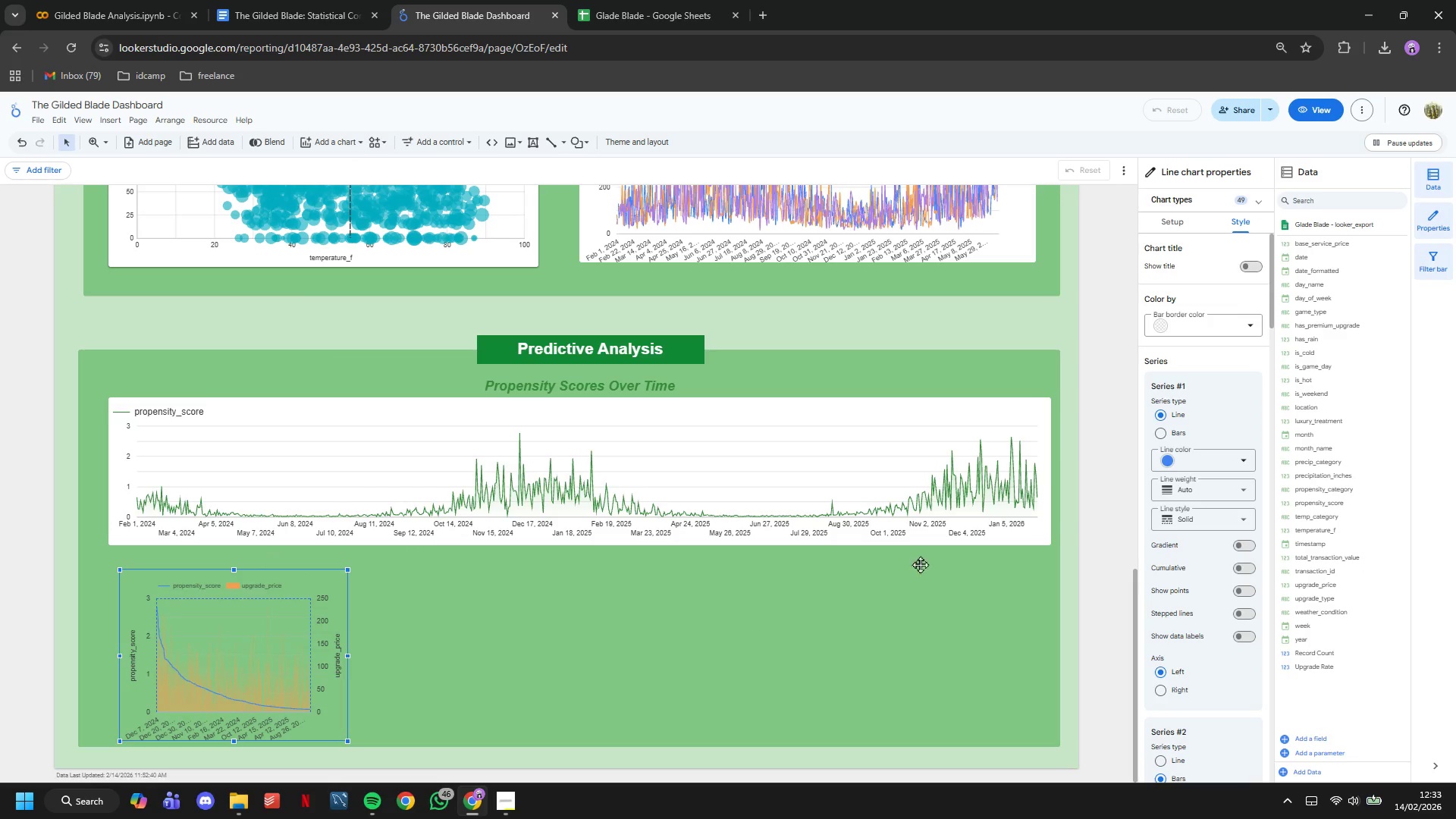 
left_click_drag(start_coordinate=[1183, 228], to_coordinate=[1183, 213])
 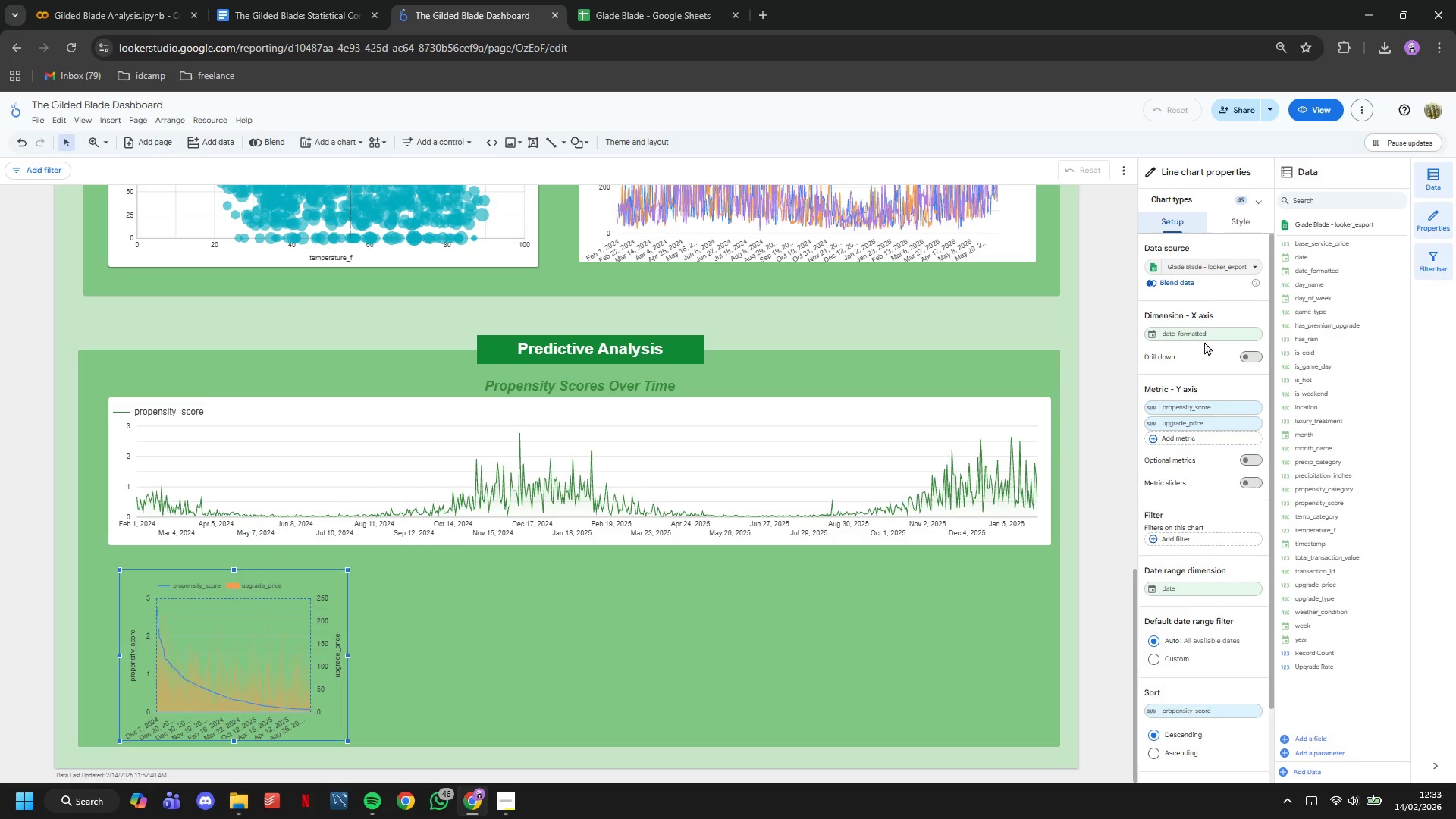 
wait(10.89)
 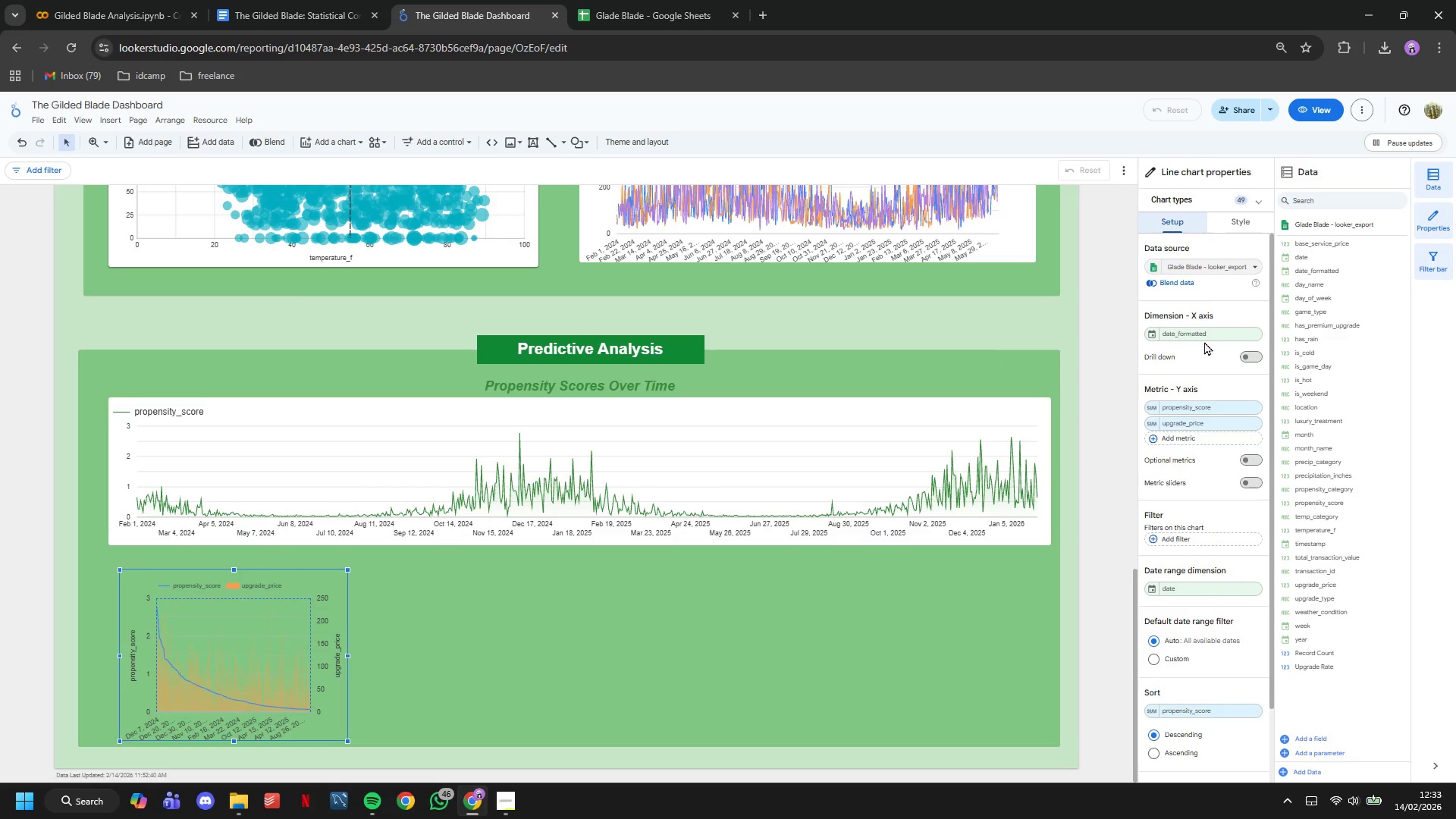 
type(prop)
 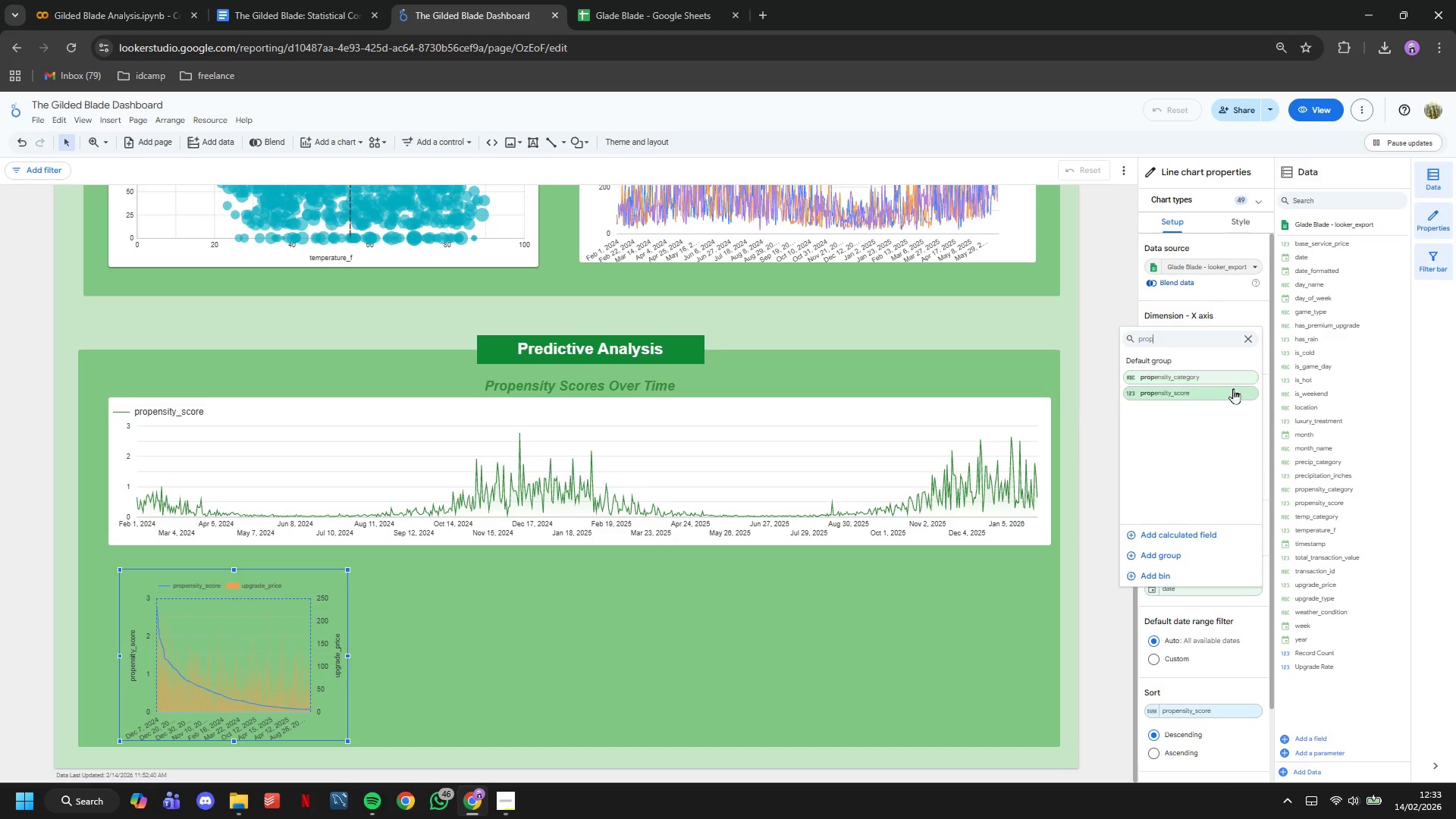 
left_click([1227, 389])
 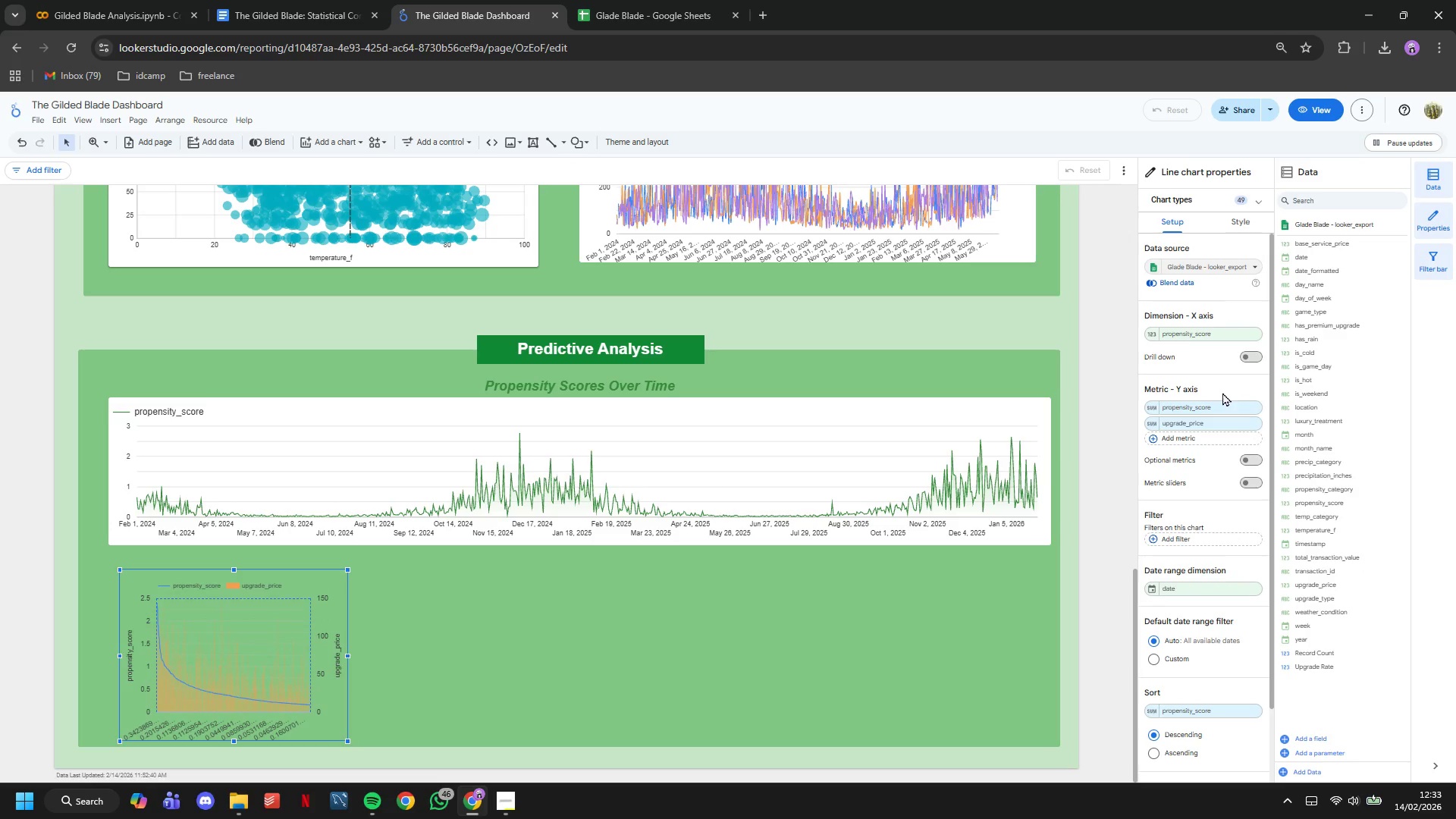 
left_click([1222, 403])
 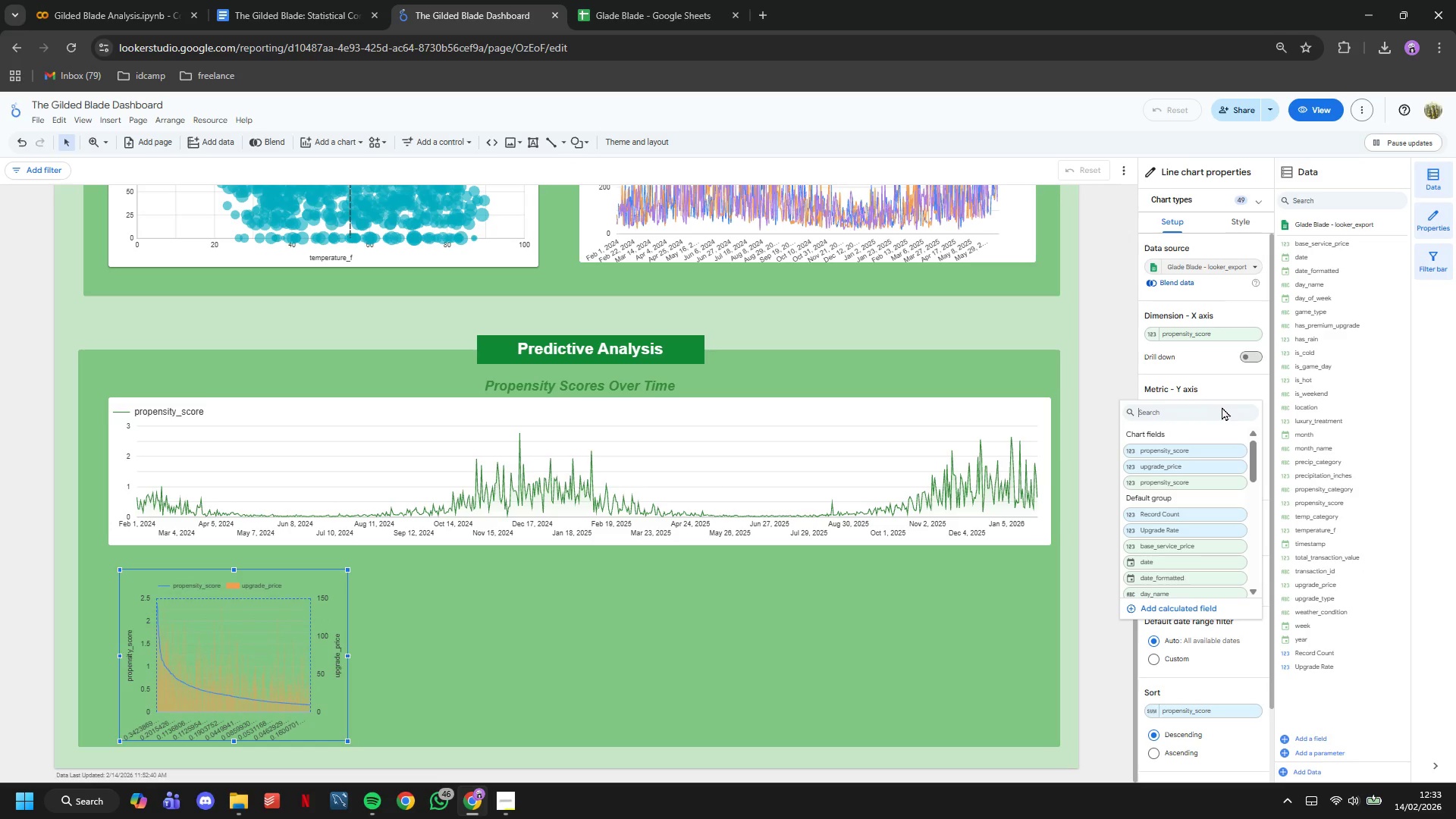 
type(tran)
 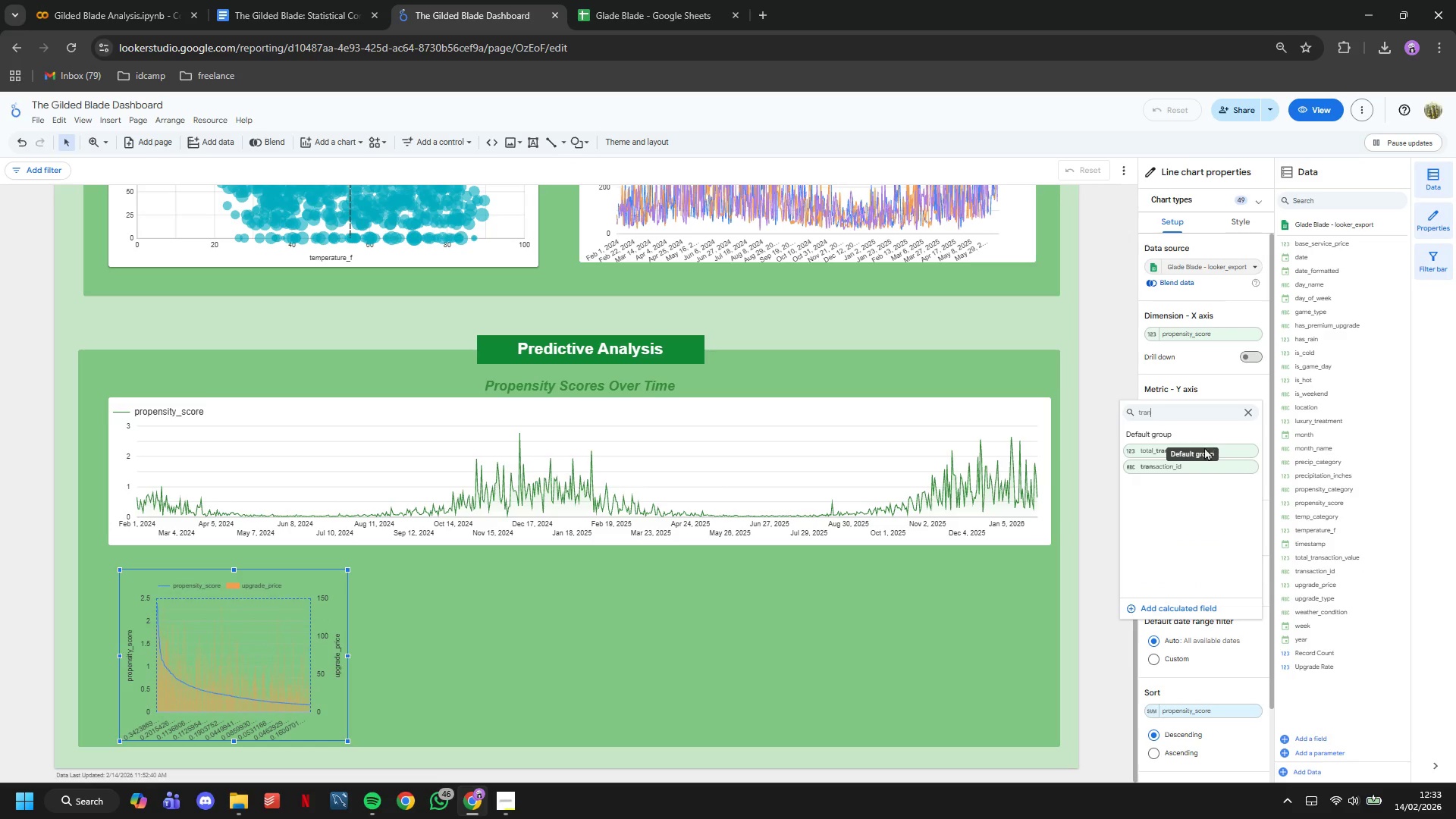 
left_click([1167, 466])
 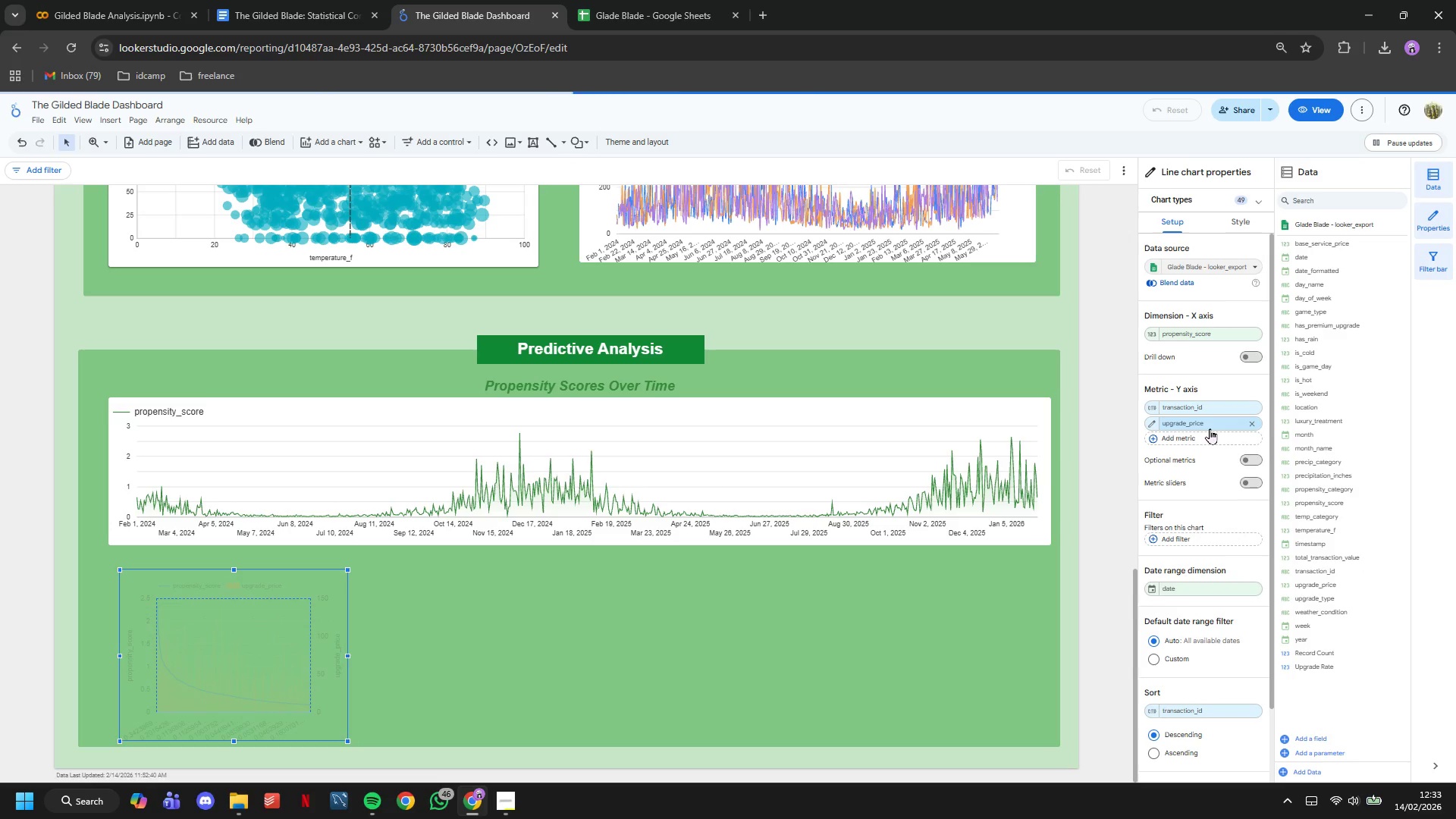 
left_click([1210, 428])
 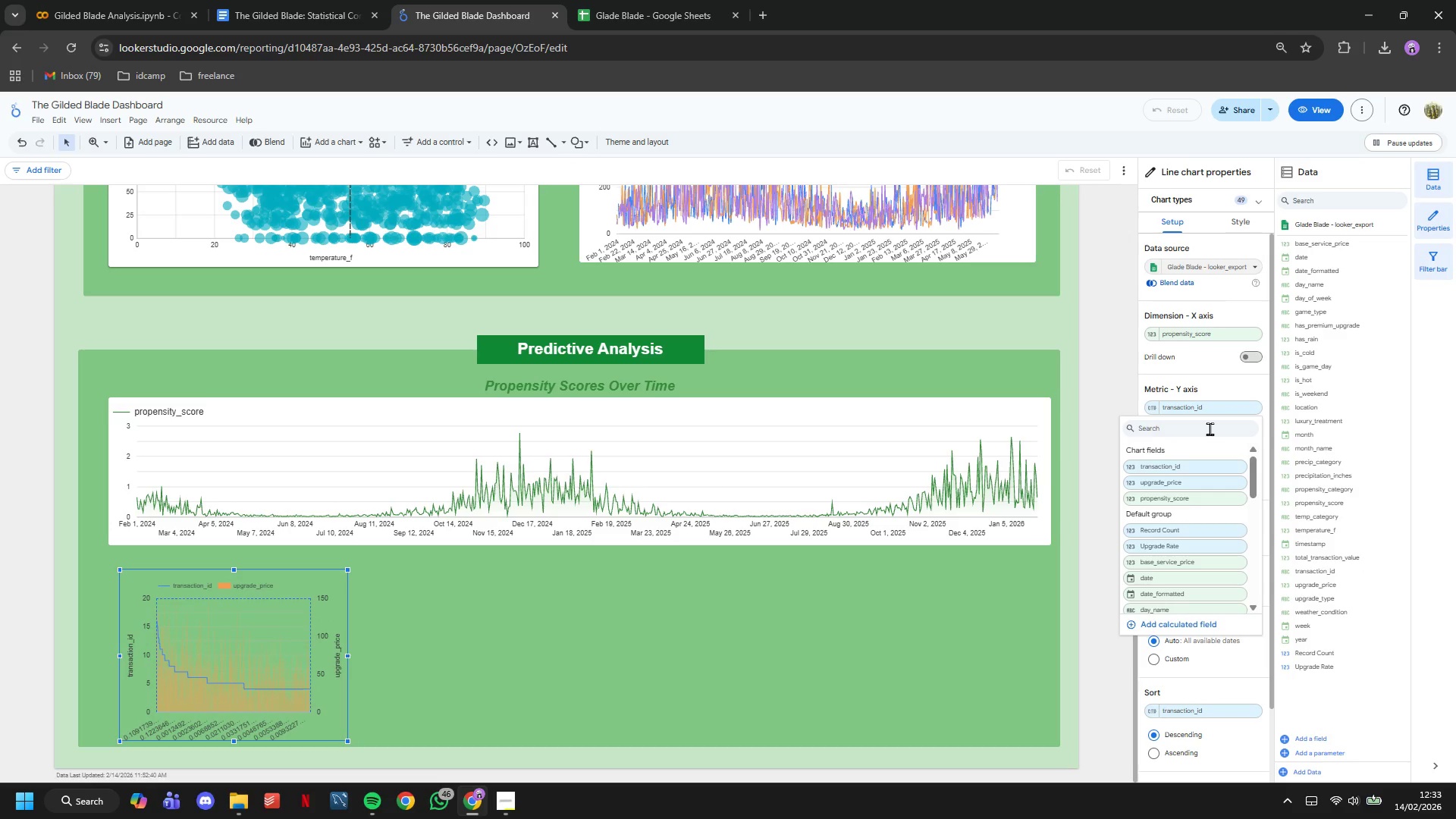 
type(upg)
 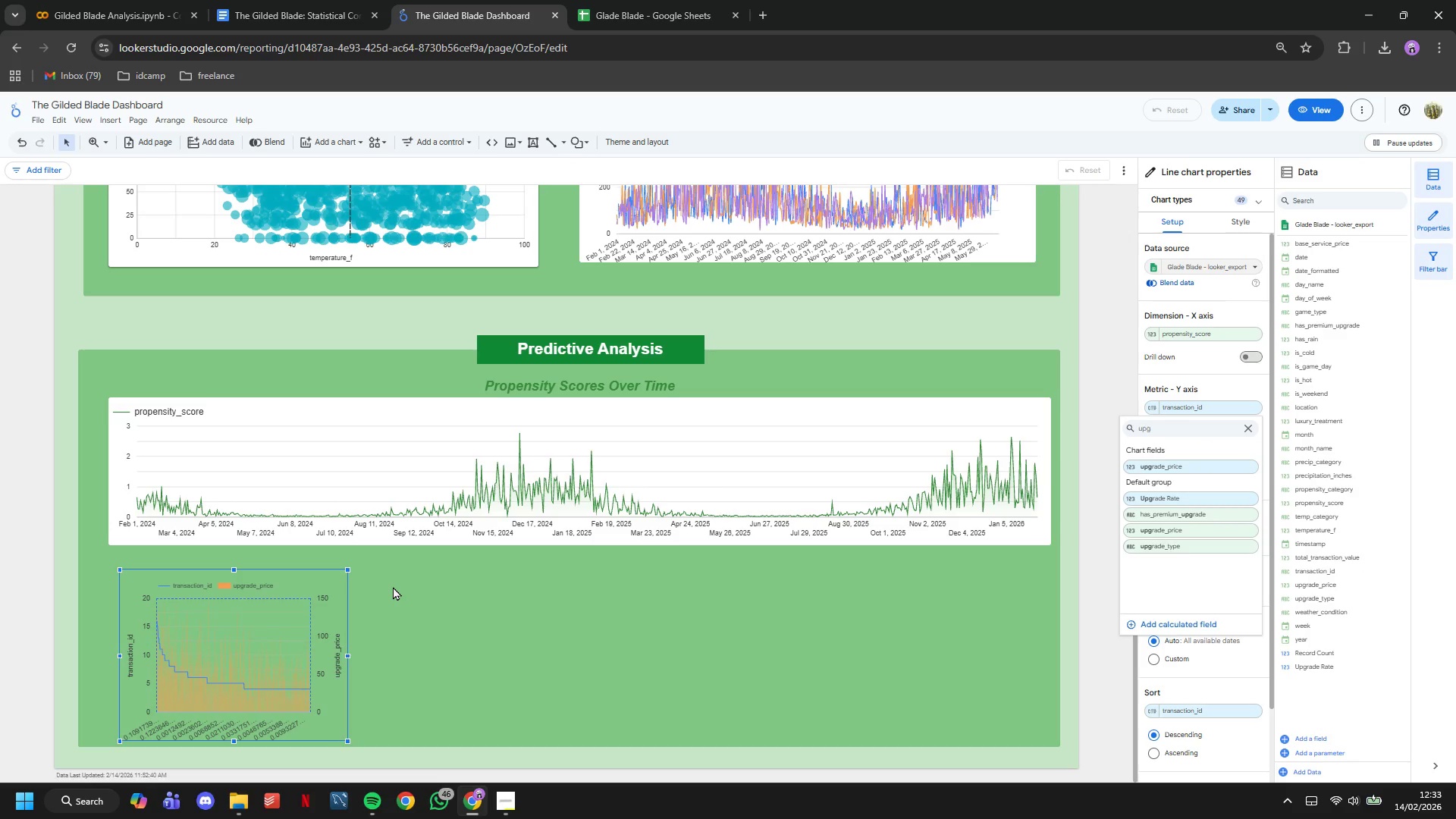 
wait(6.4)
 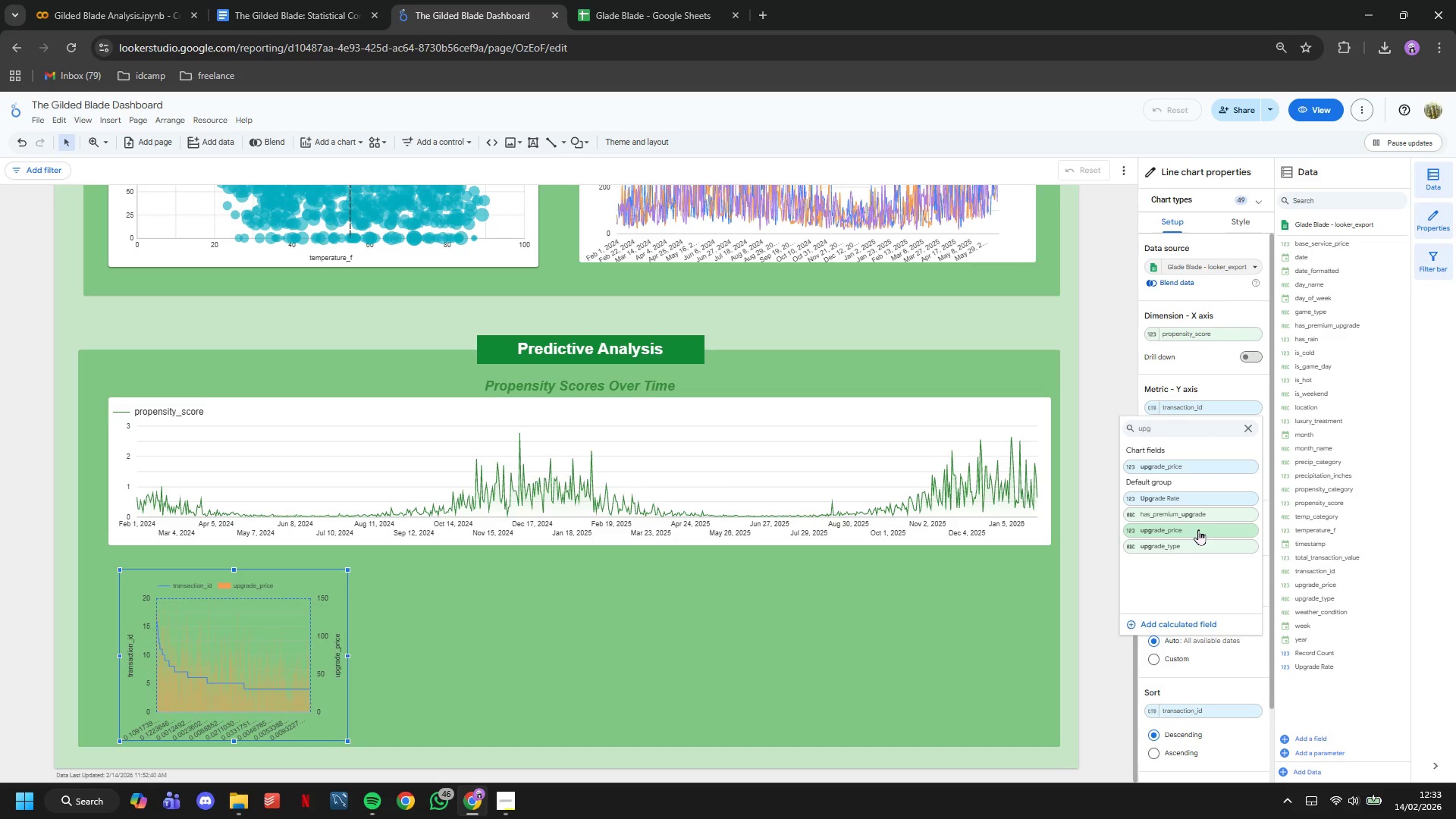 
mouse_move([1153, 475])
 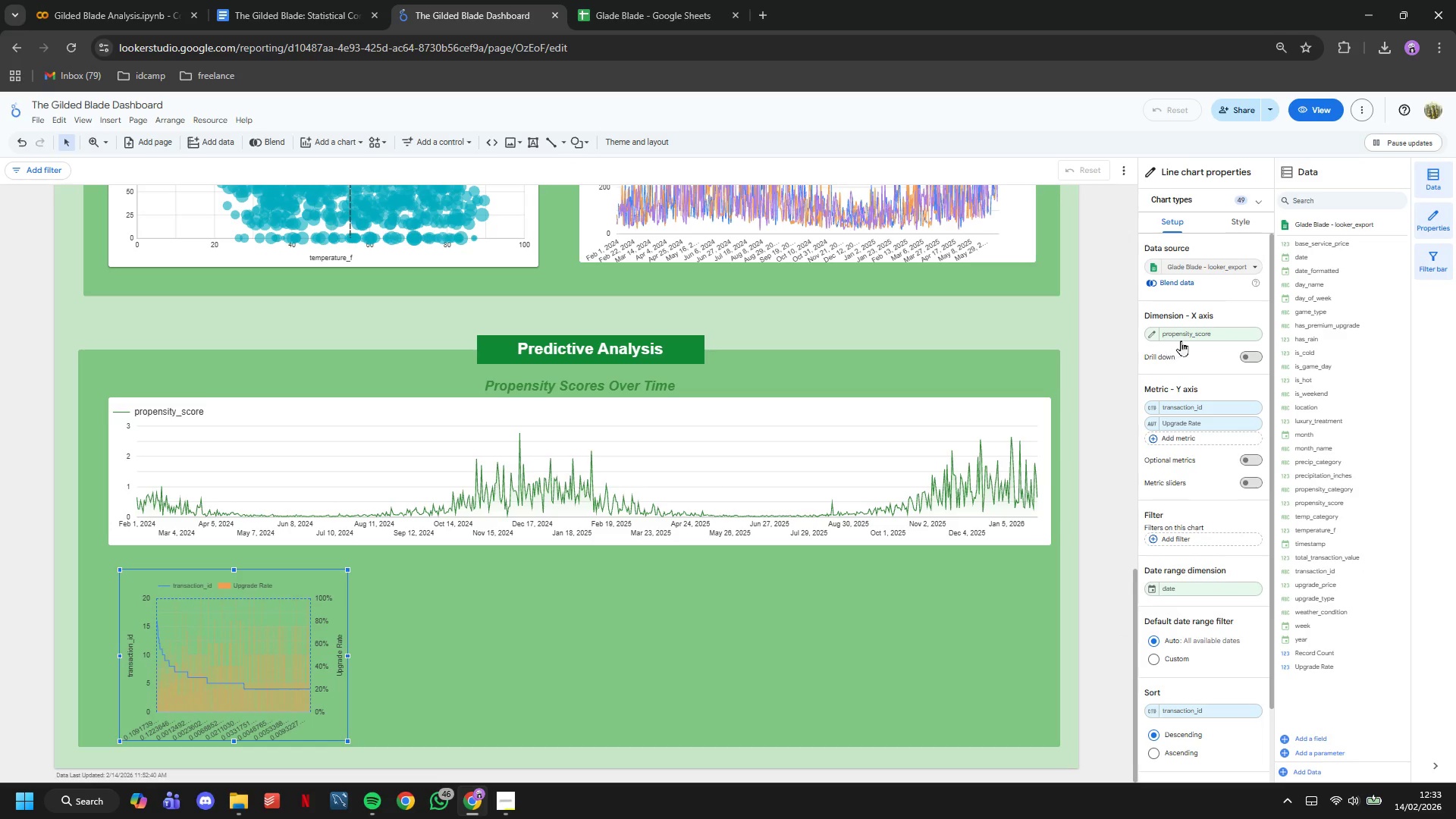 
left_click([1185, 340])
 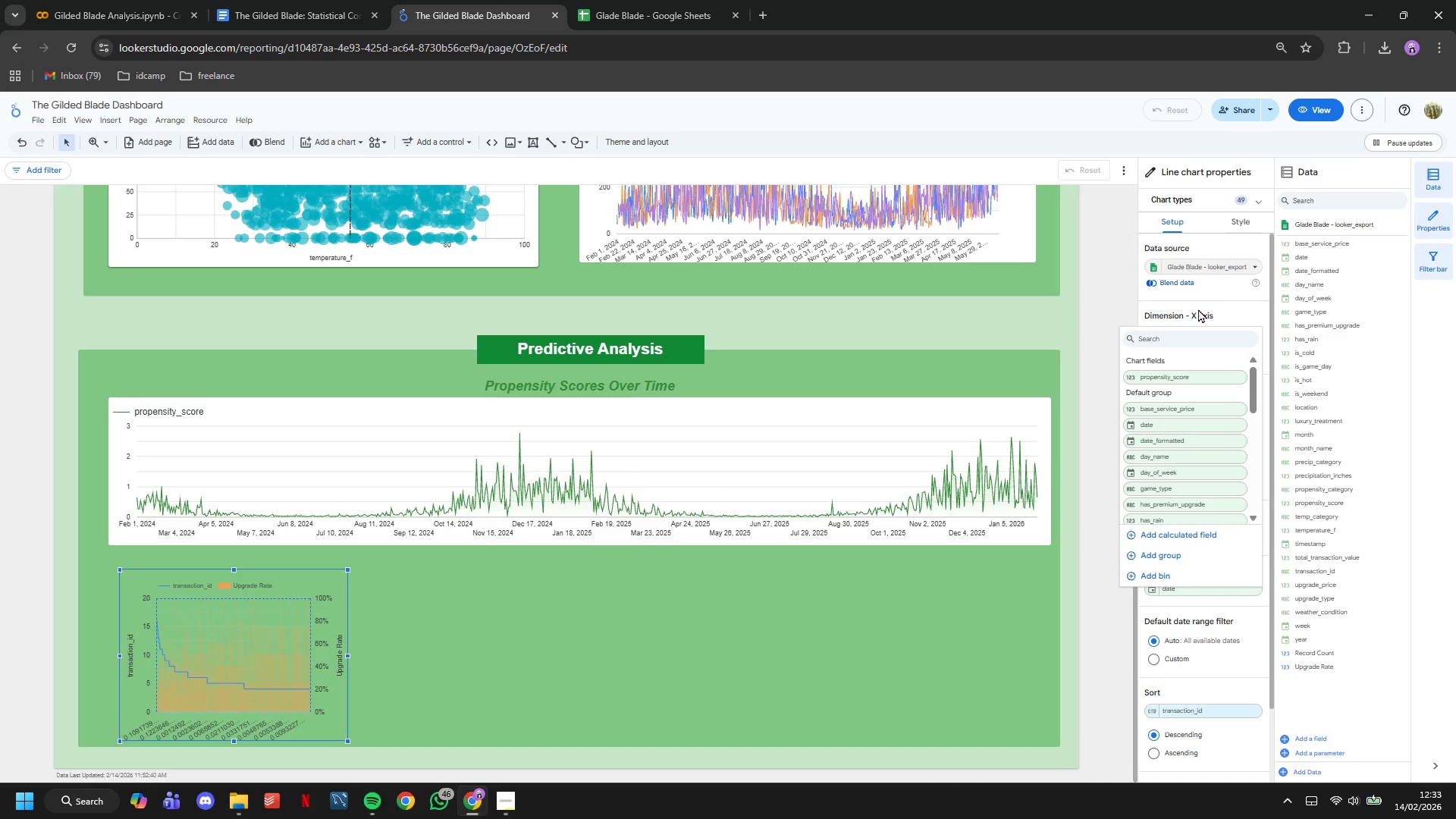 
type(pro)
 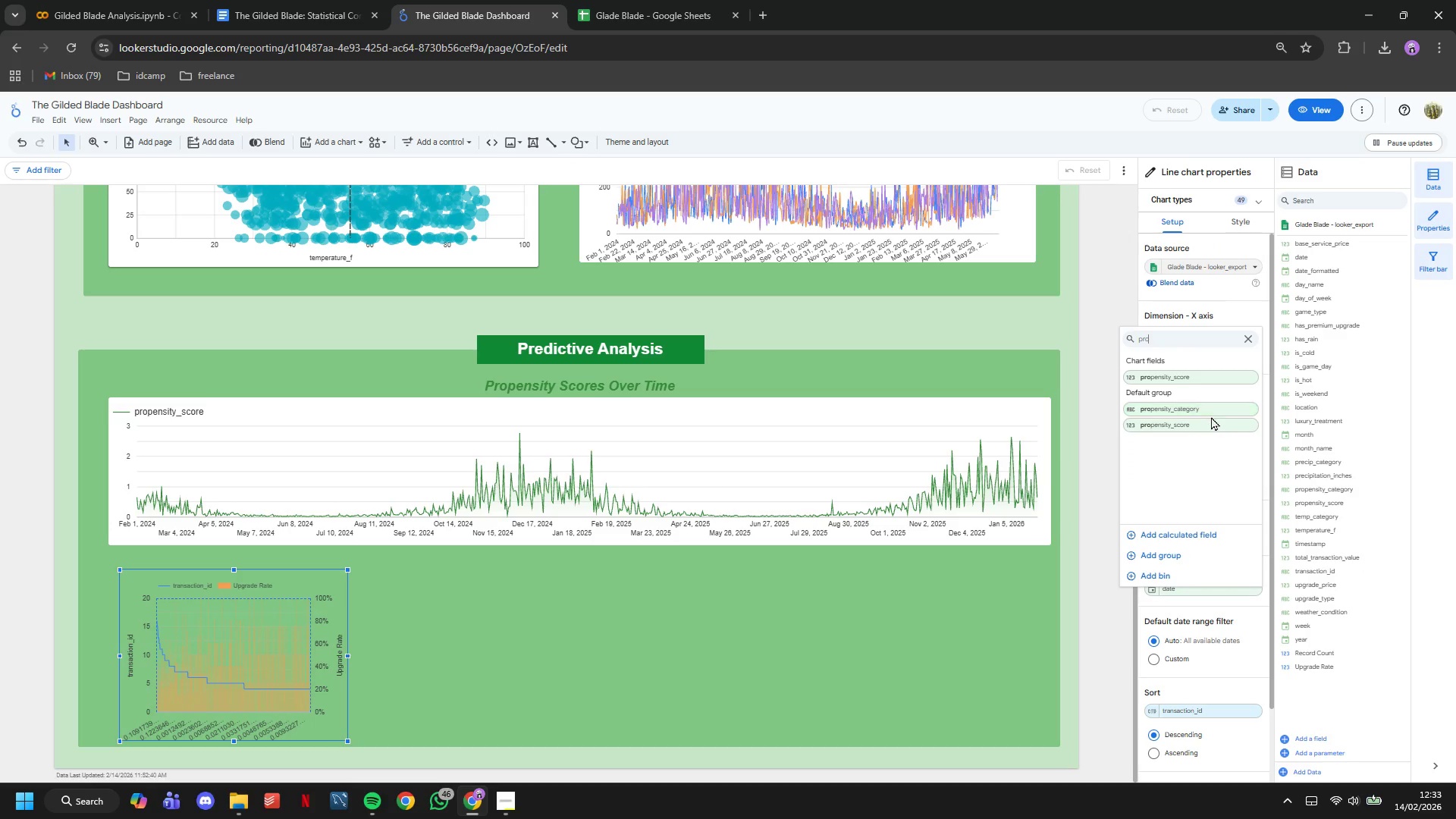 
left_click([1203, 415])
 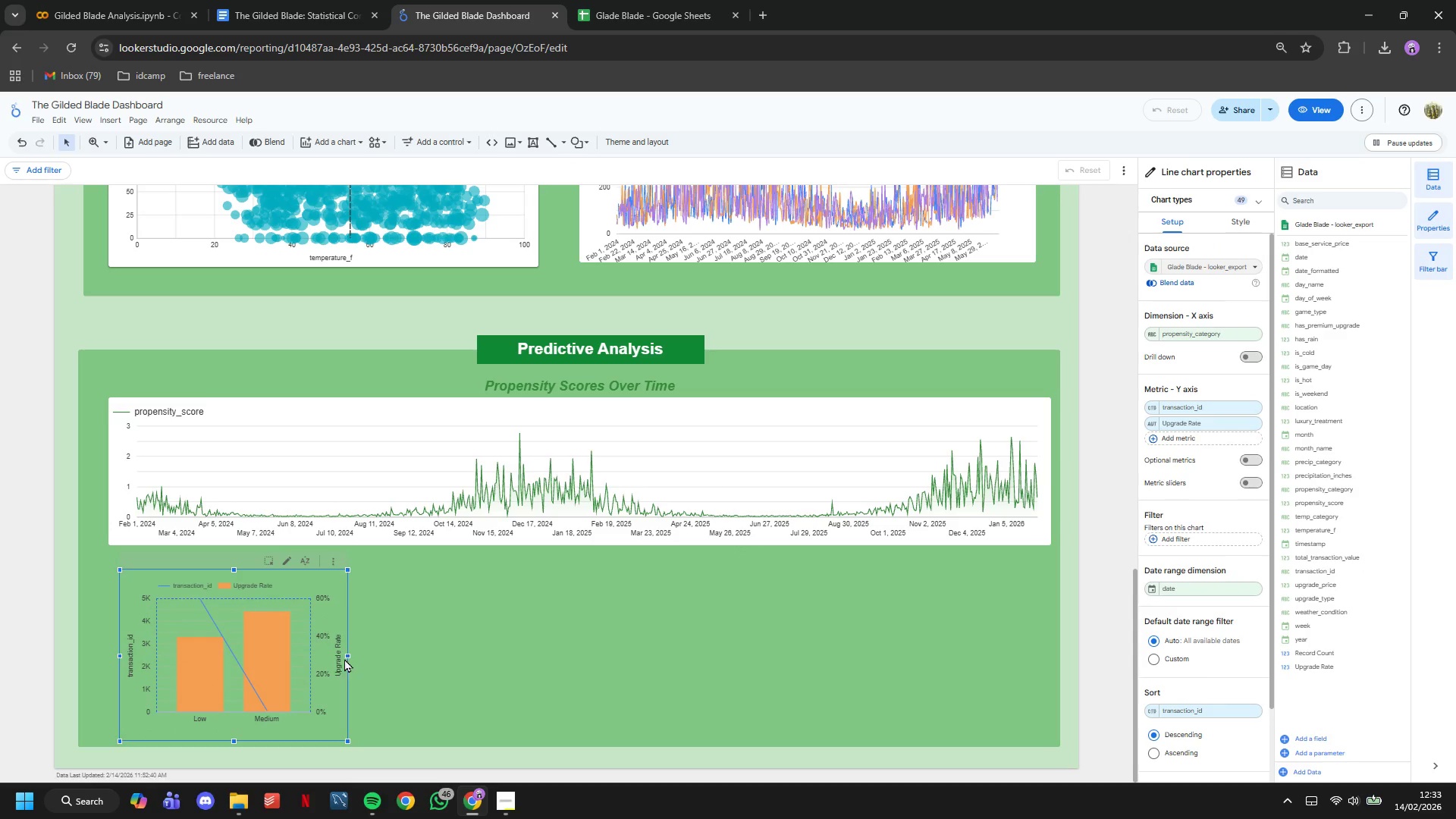 
scroll: coordinate [697, 593], scroll_direction: down, amount: 5.0
 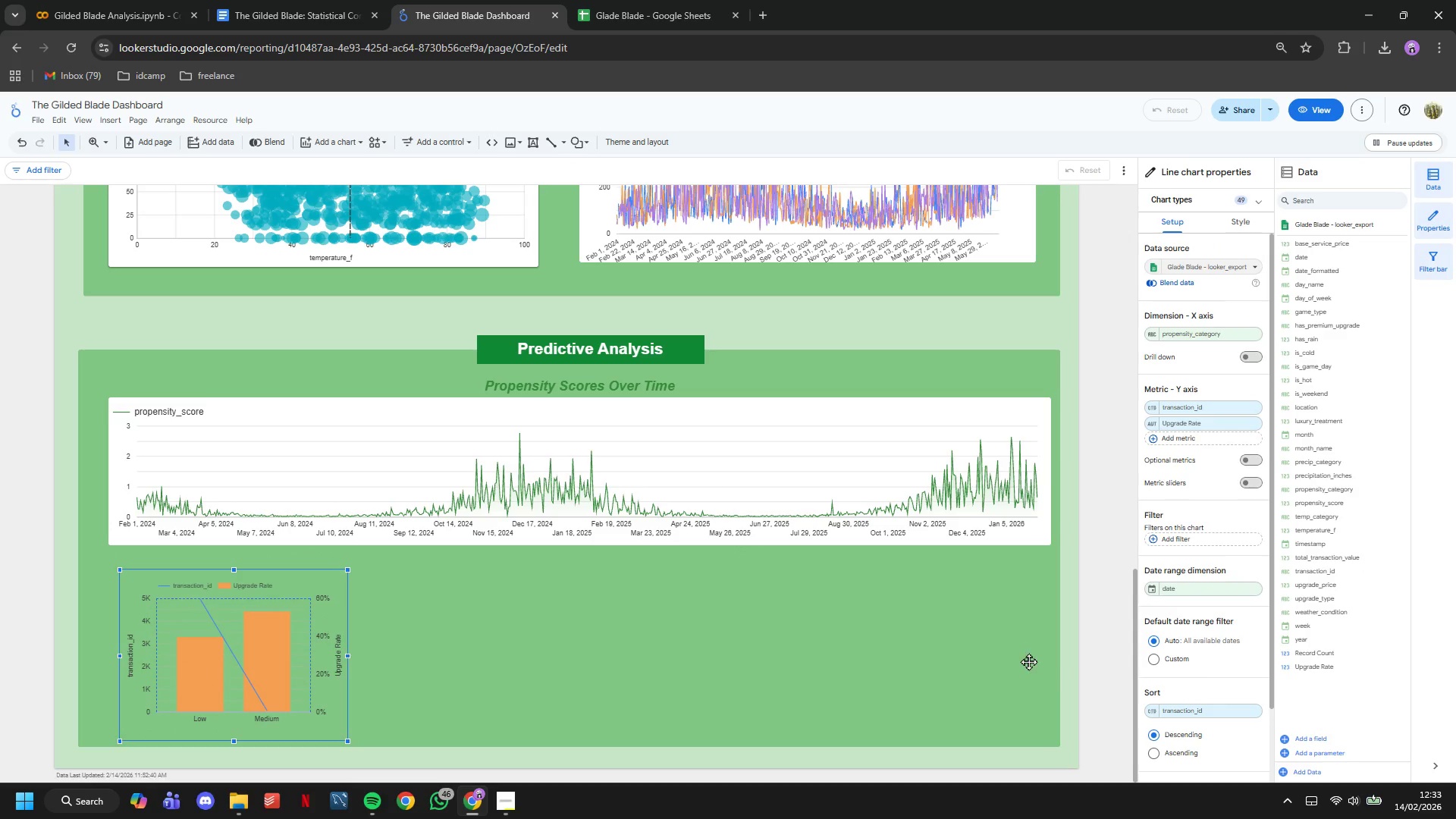 
left_click([1056, 689])
 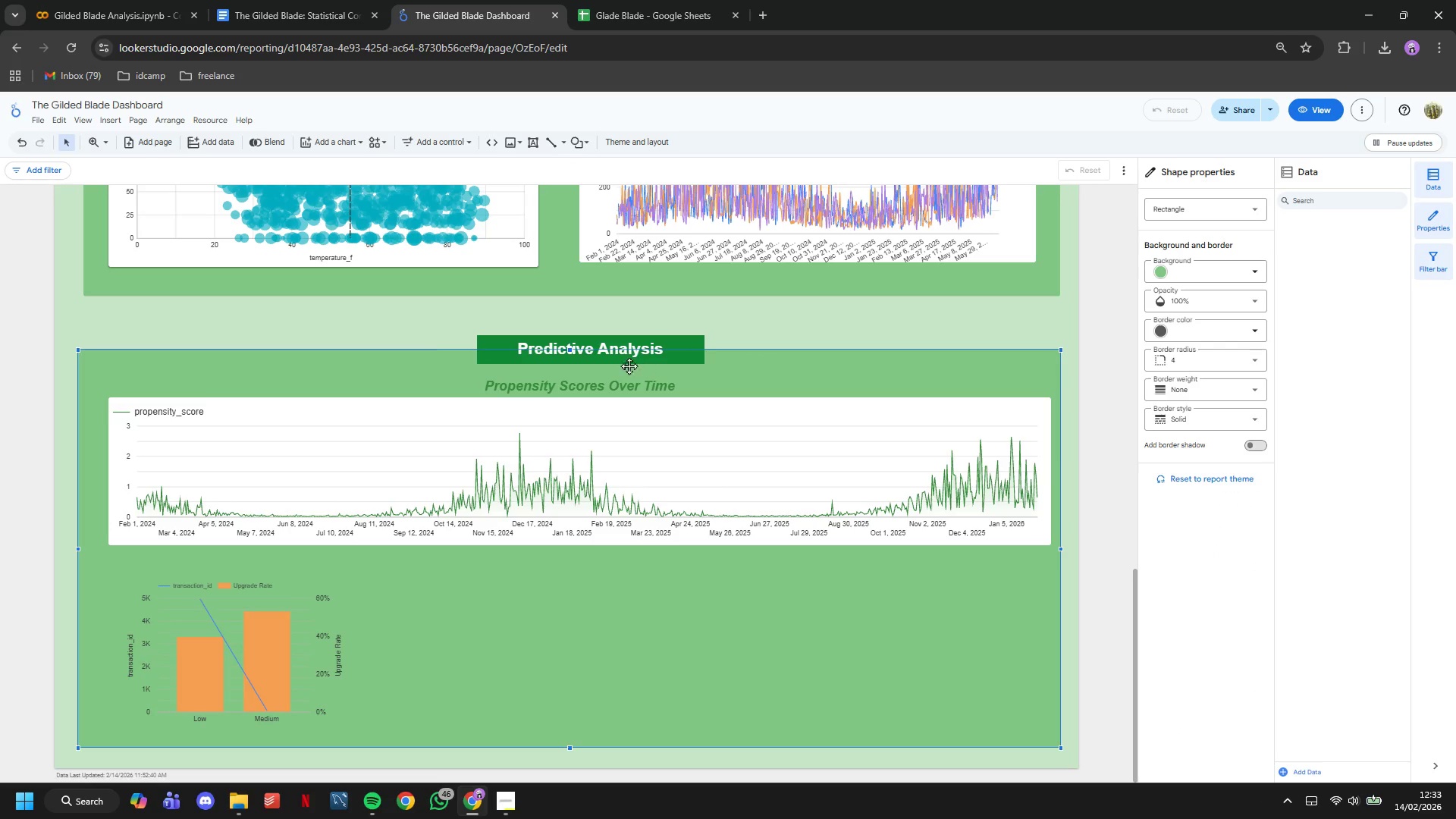 
hold_key(key=ControlLeft, duration=0.72)
 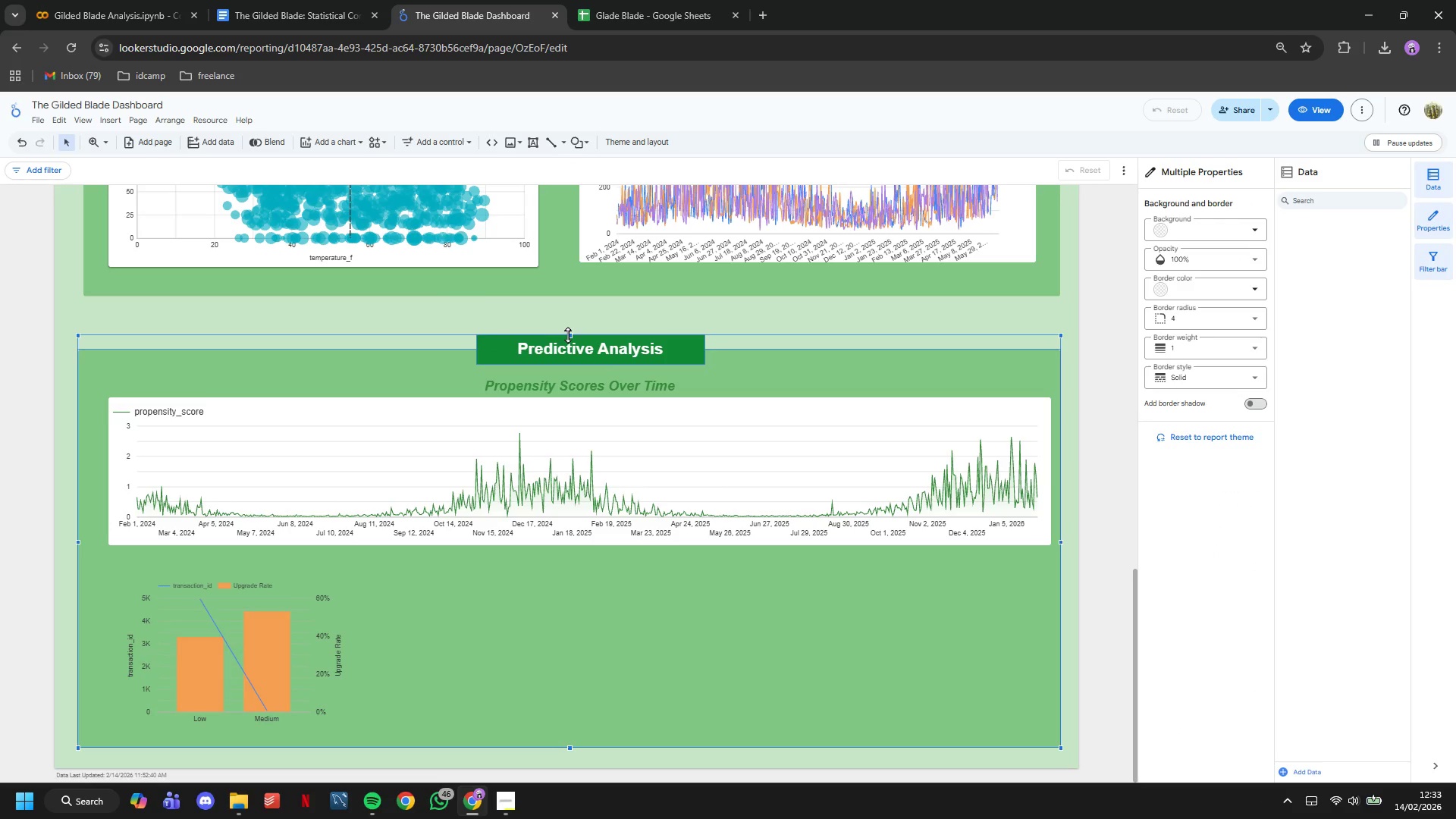 
left_click_drag(start_coordinate=[568, 334], to_coordinate=[564, 306])
 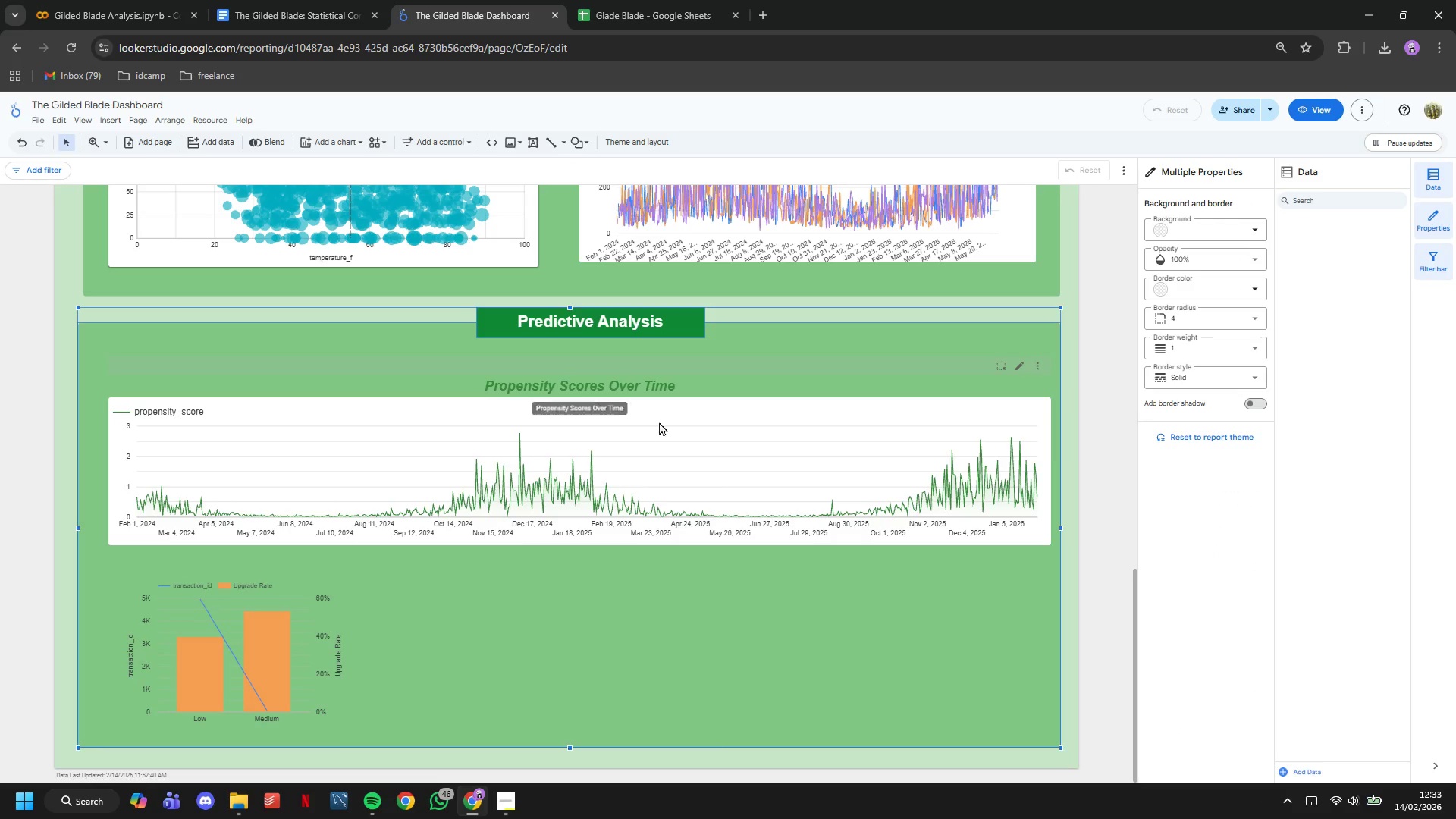 
left_click([660, 422])
 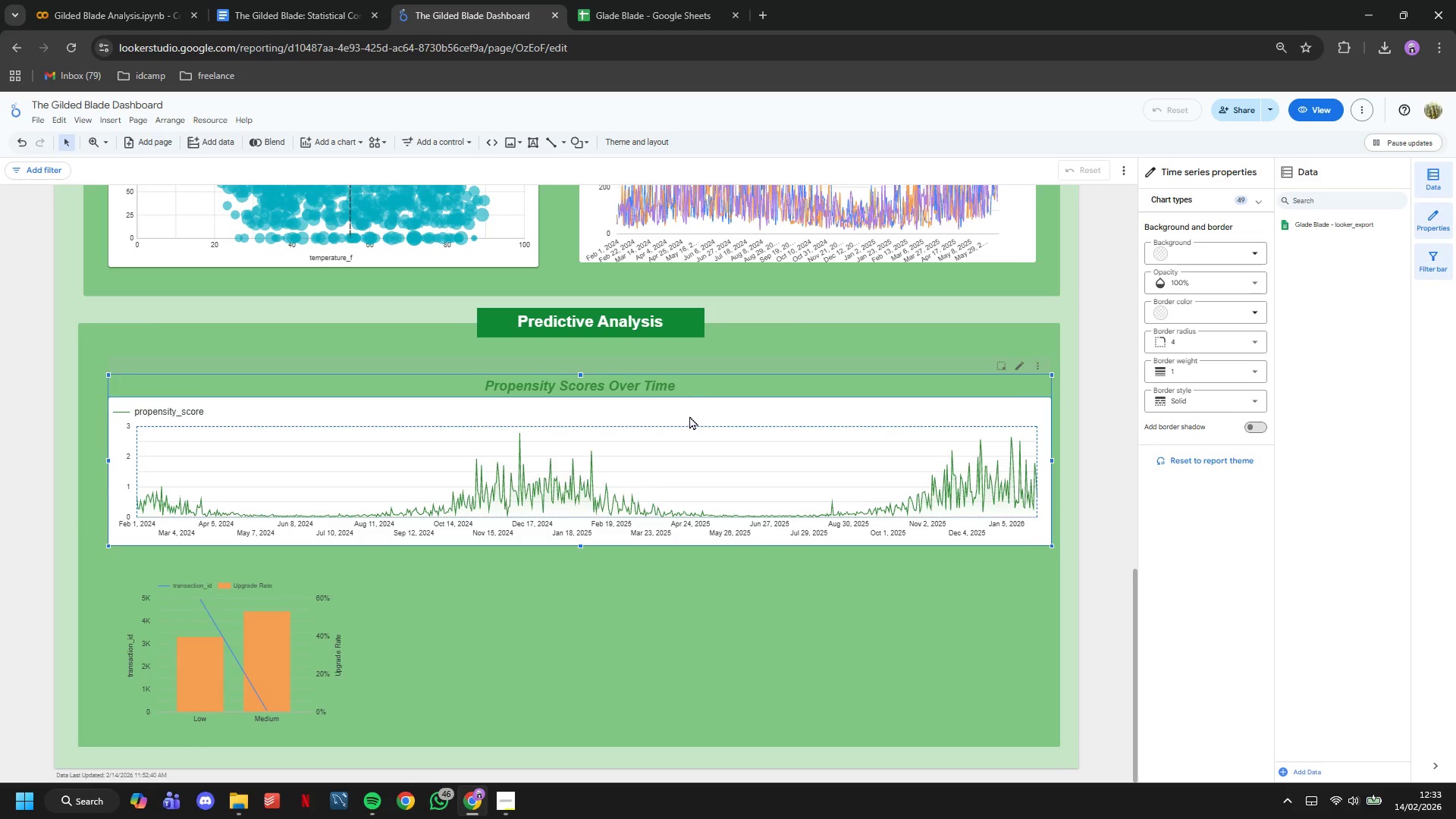 
left_click_drag(start_coordinate=[689, 416], to_coordinate=[684, 379])
 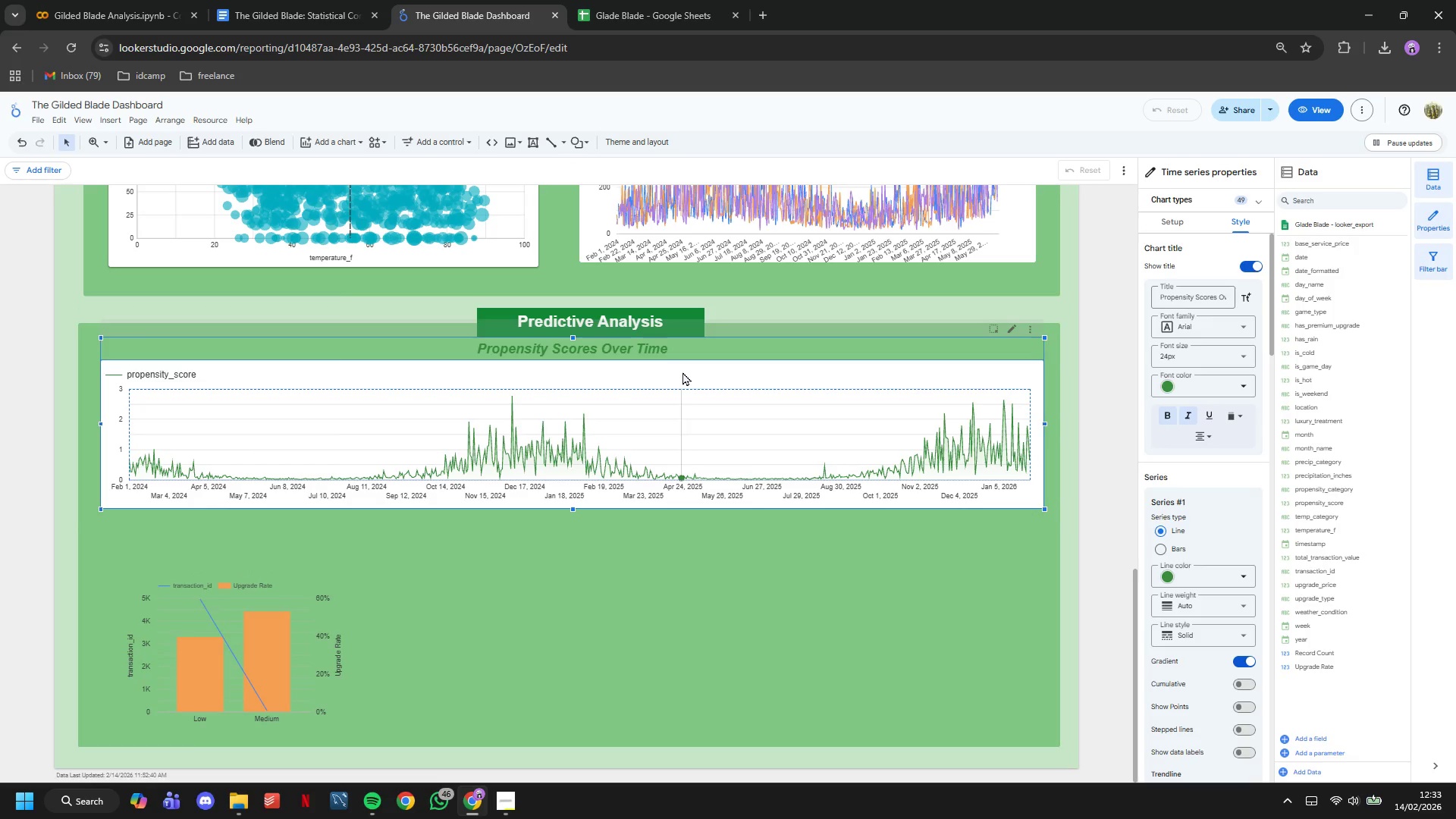 
left_click_drag(start_coordinate=[683, 372], to_coordinate=[685, 383])
 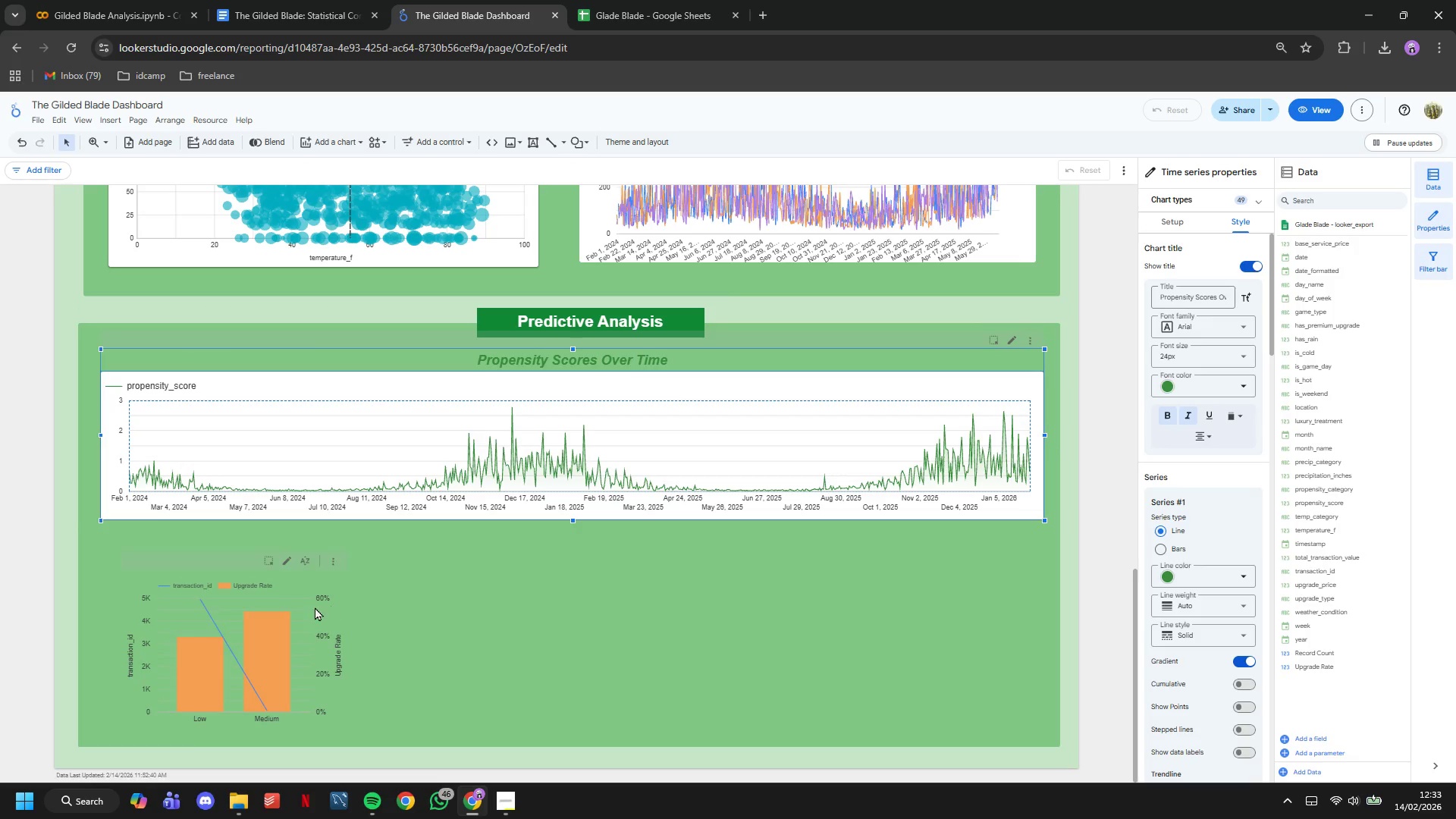 
left_click([310, 610])
 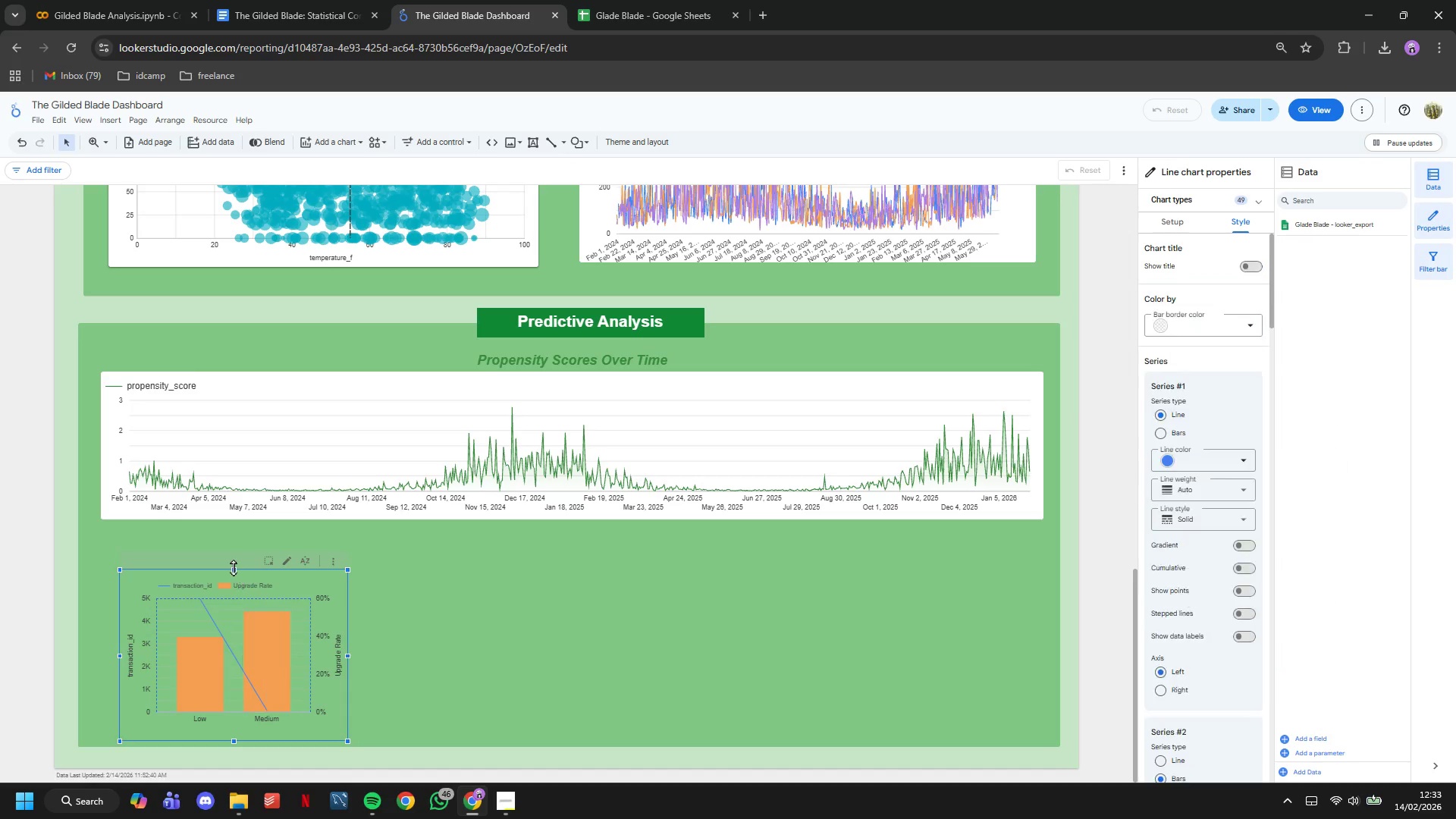 
left_click_drag(start_coordinate=[234, 567], to_coordinate=[234, 541])
 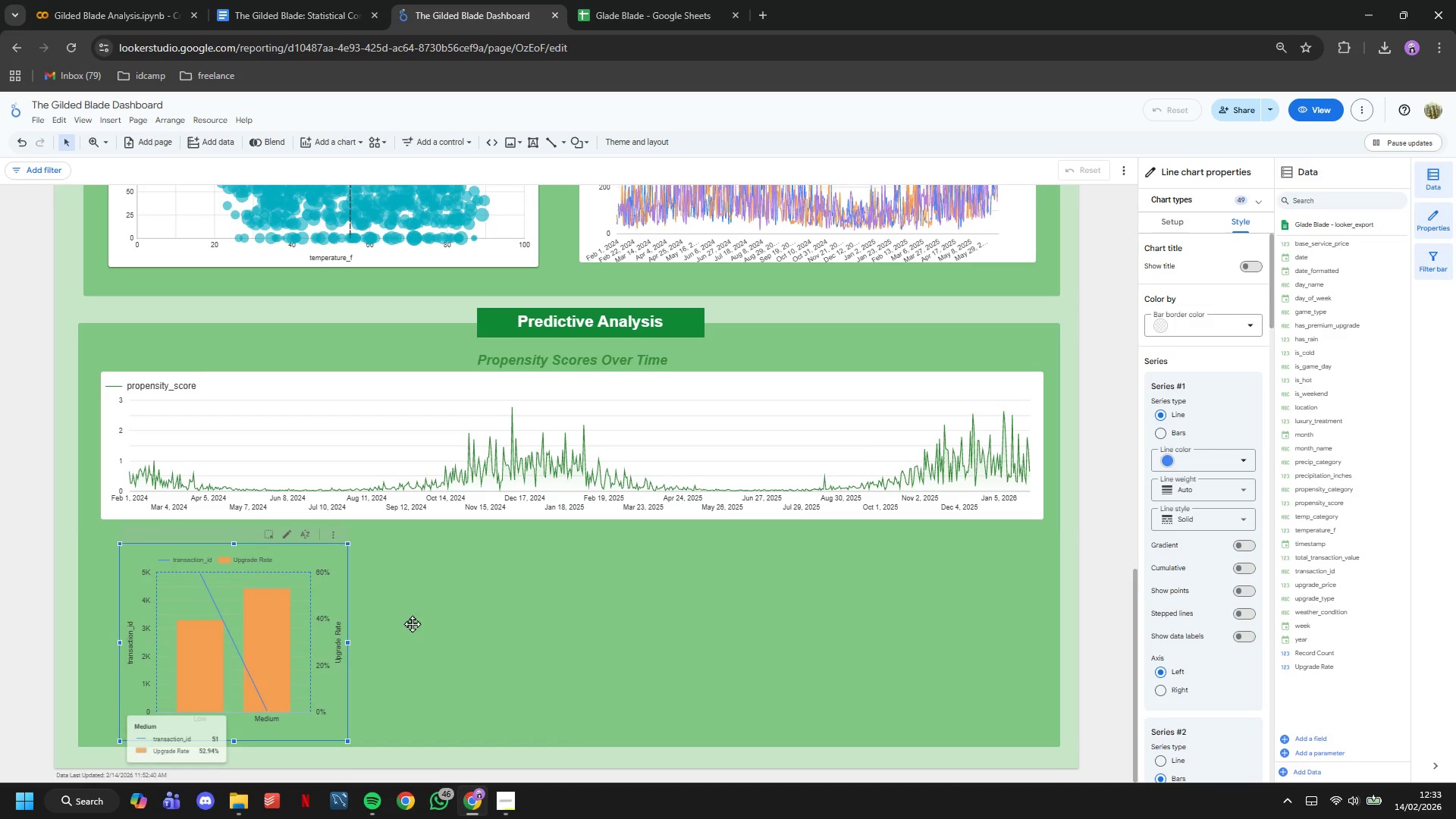 
left_click([412, 624])
 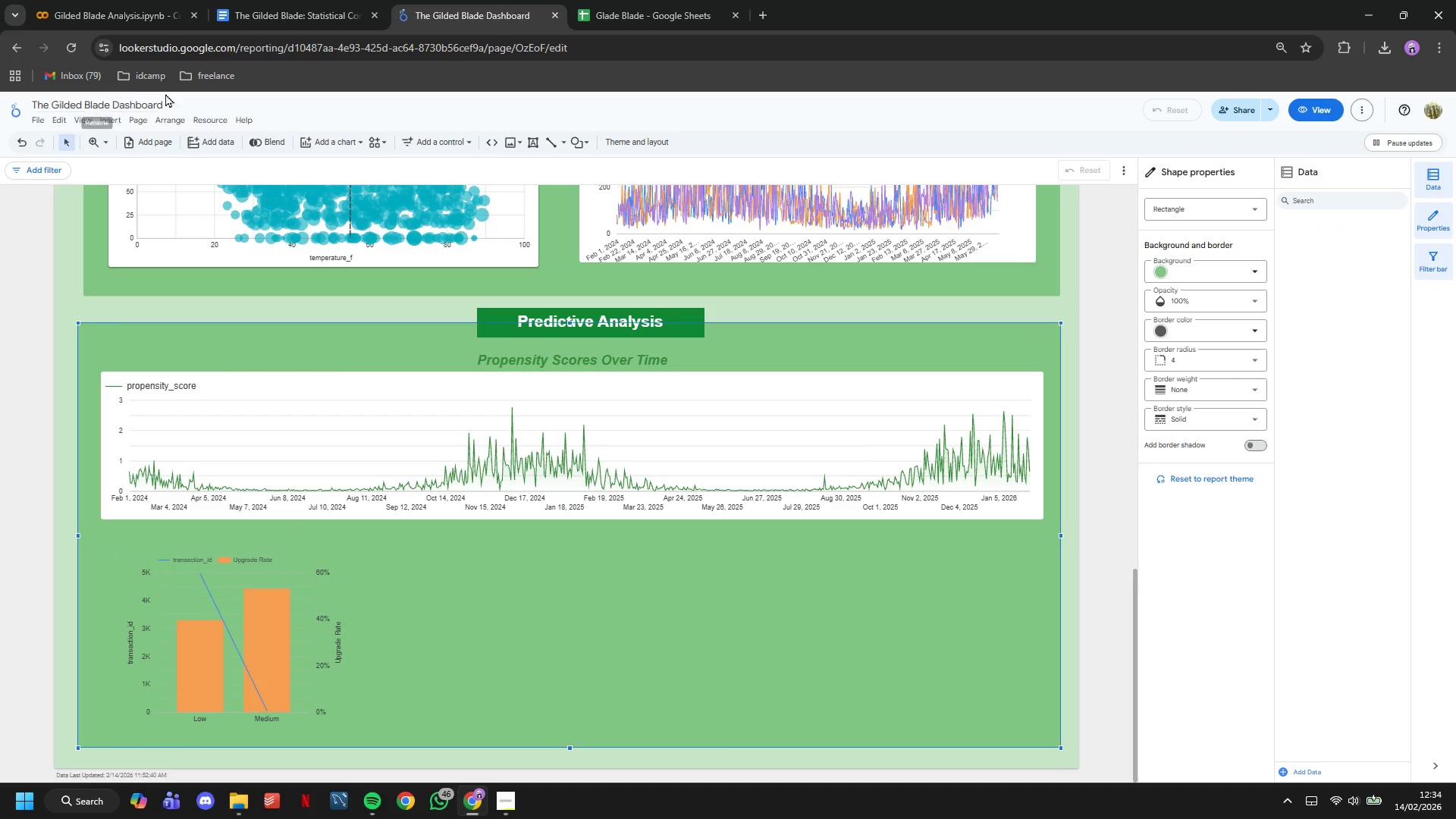 
left_click([178, 122])
 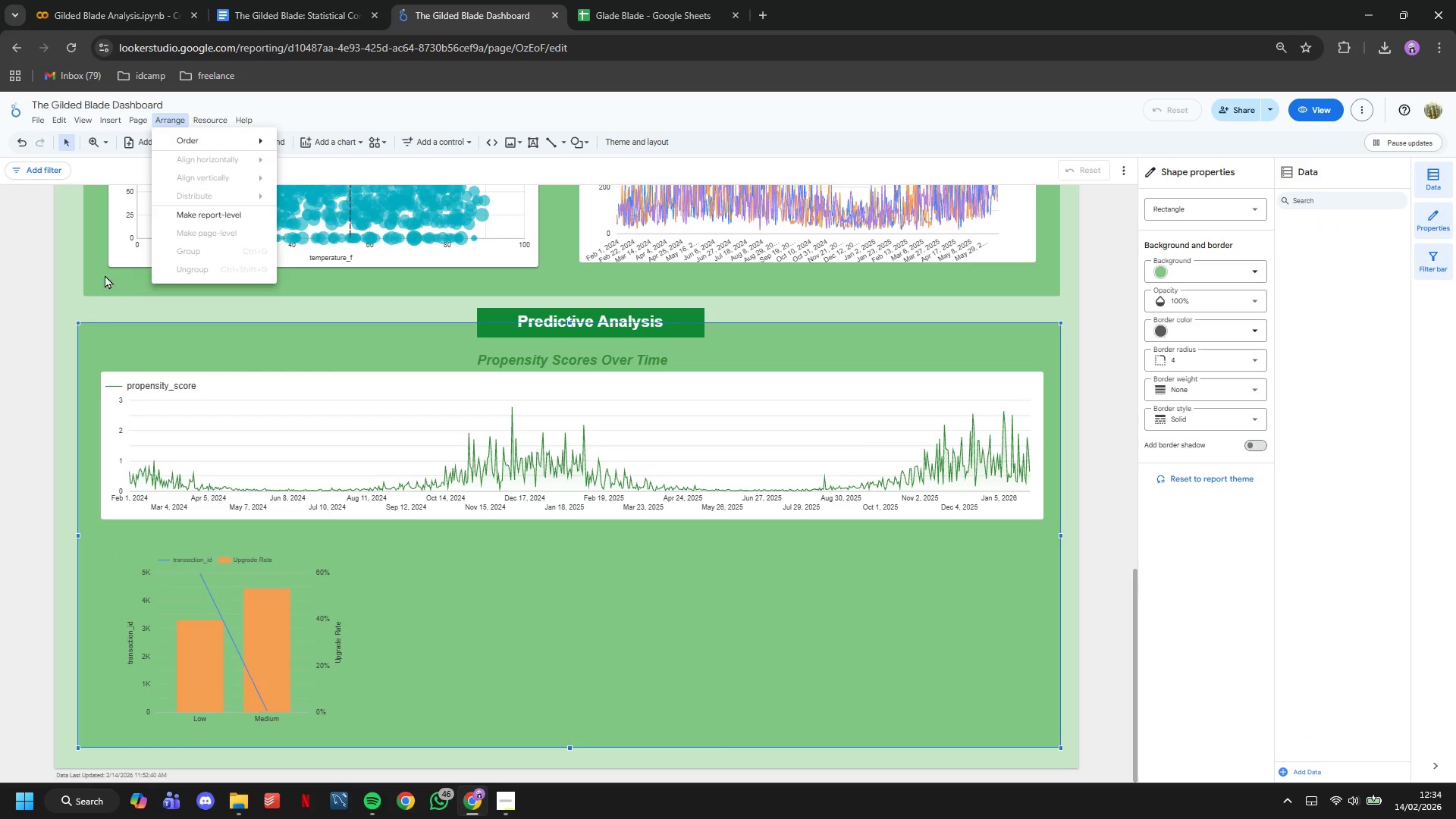 
left_click([64, 295])
 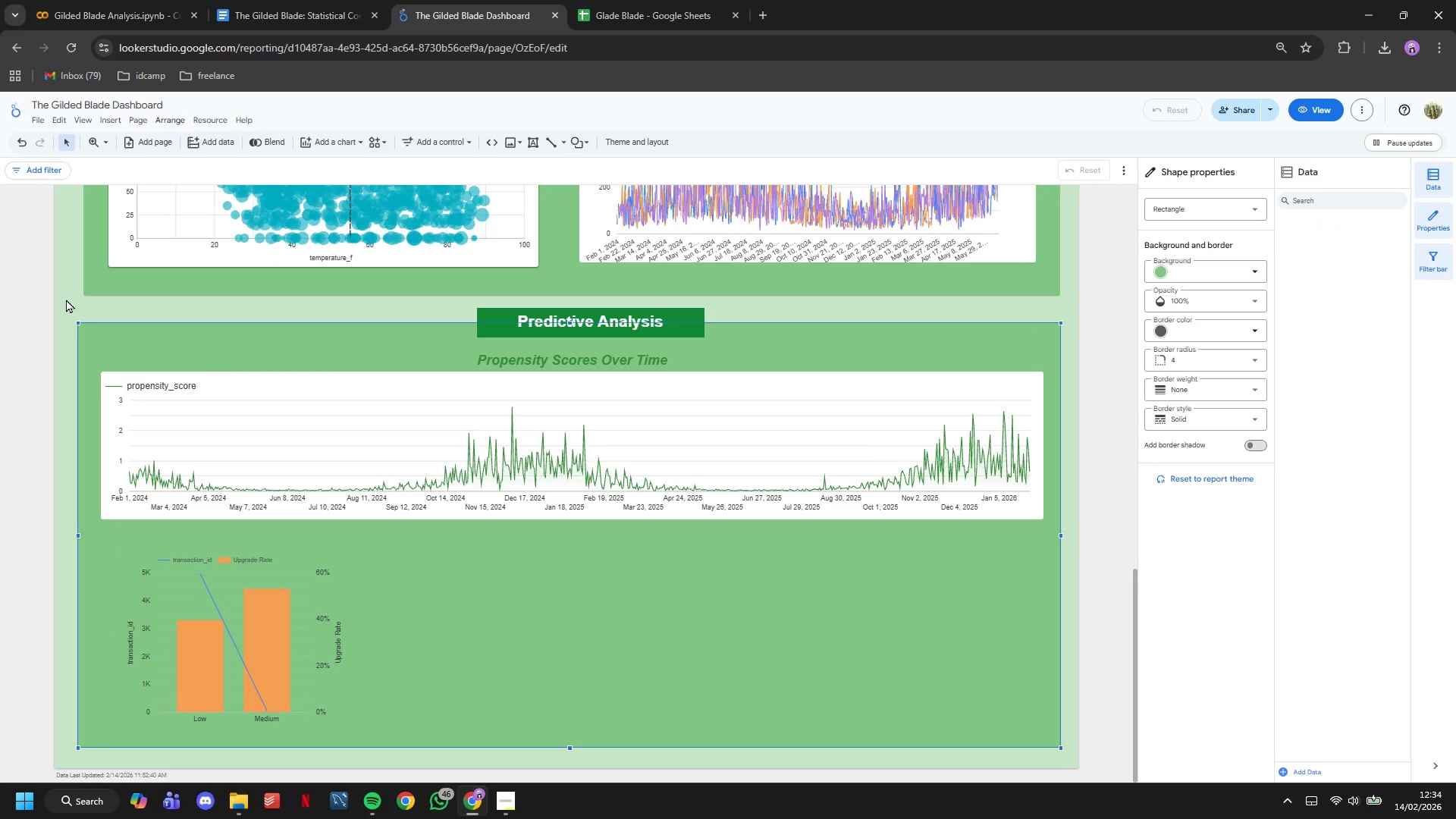 
right_click([66, 299])
 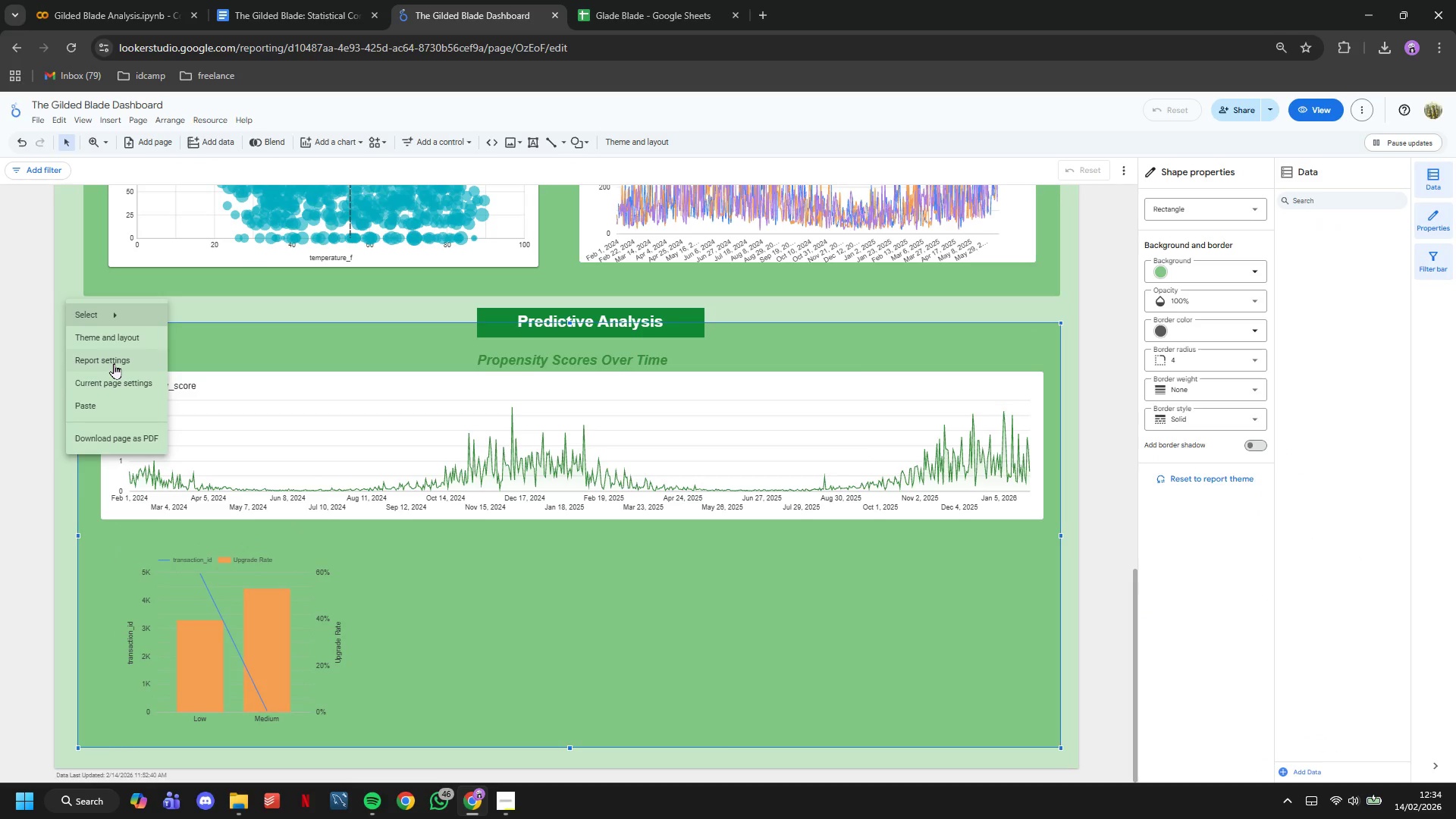 
left_click([114, 363])
 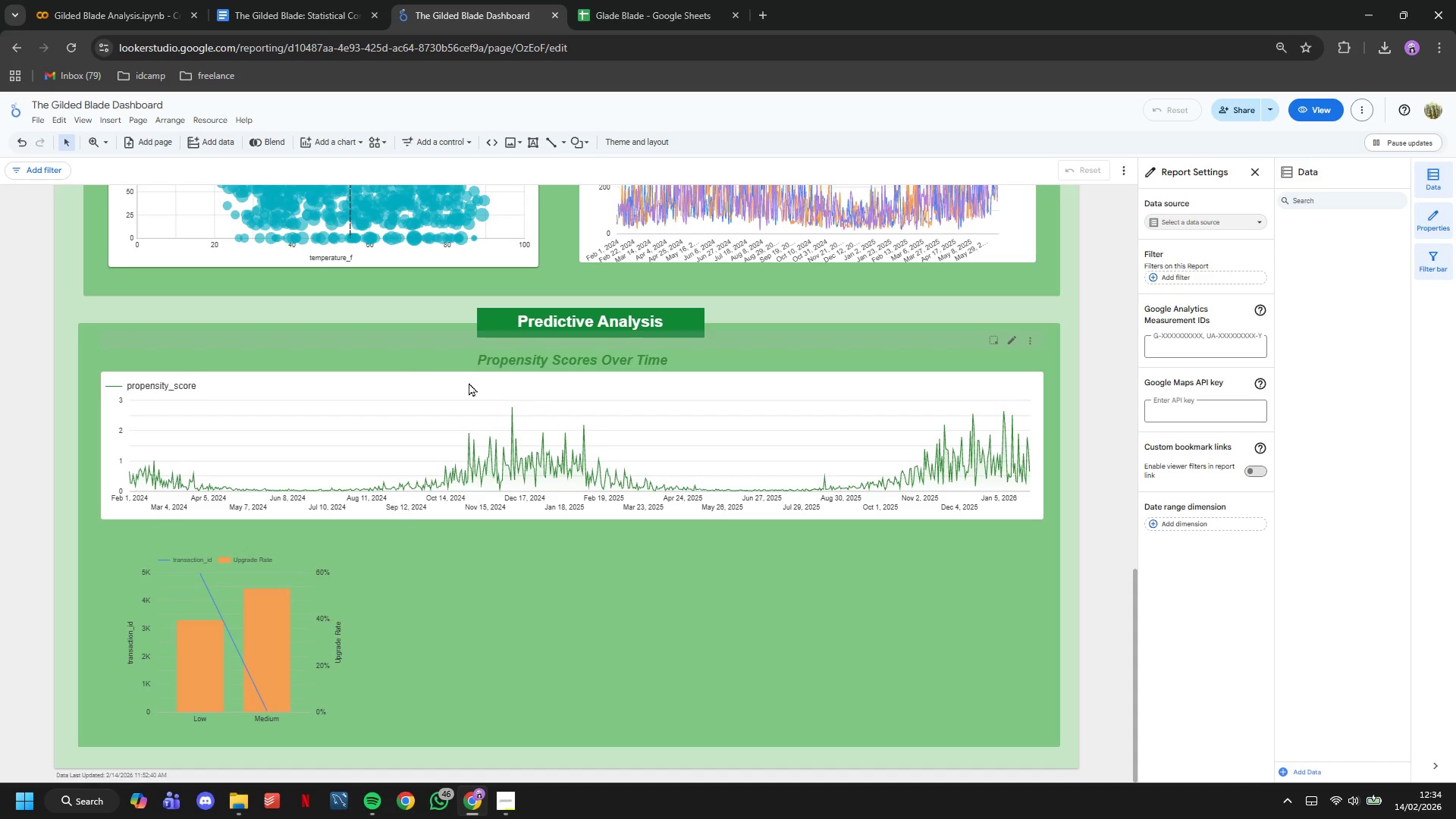 
right_click([390, 350])
 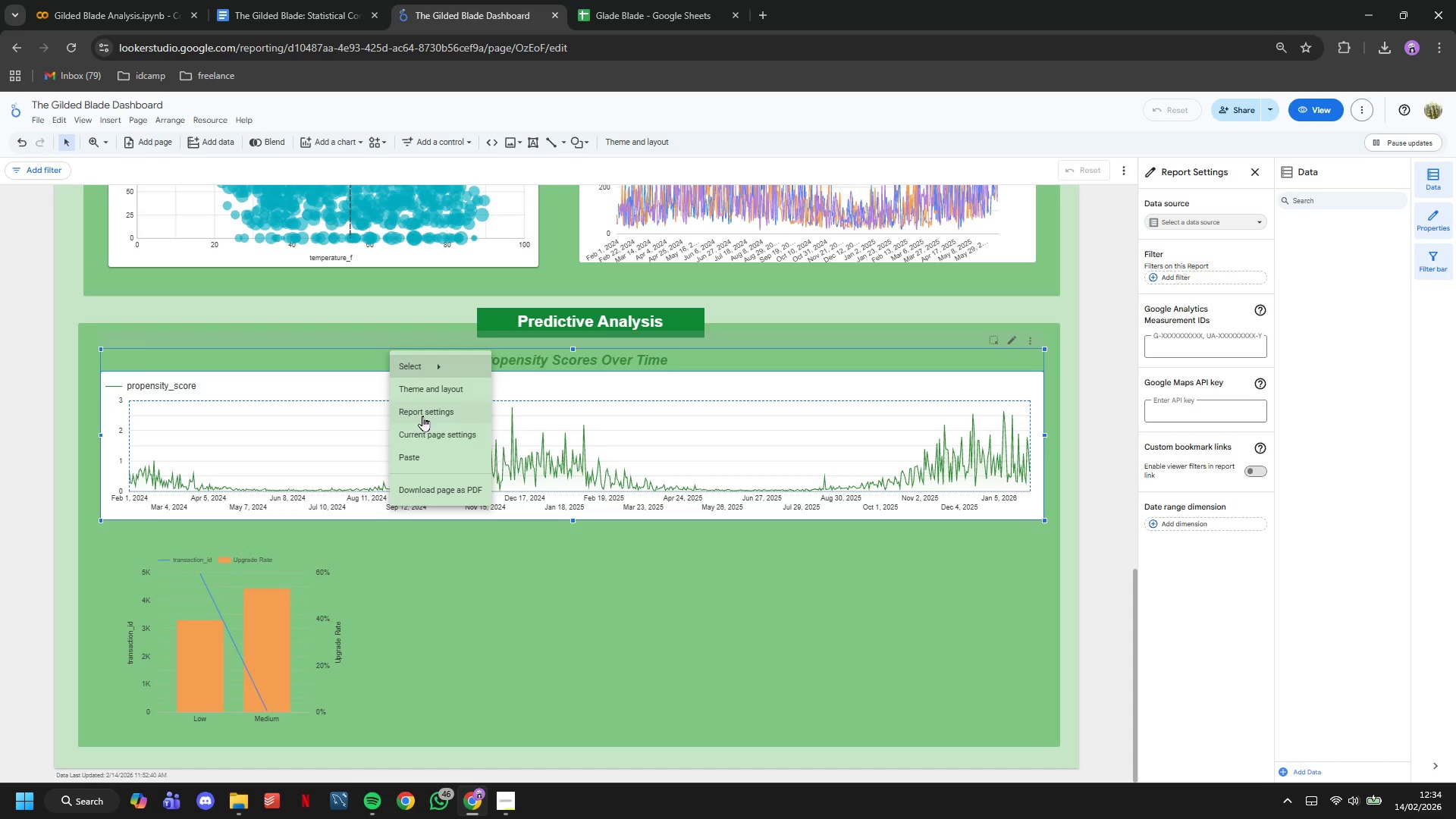 
left_click([428, 431])
 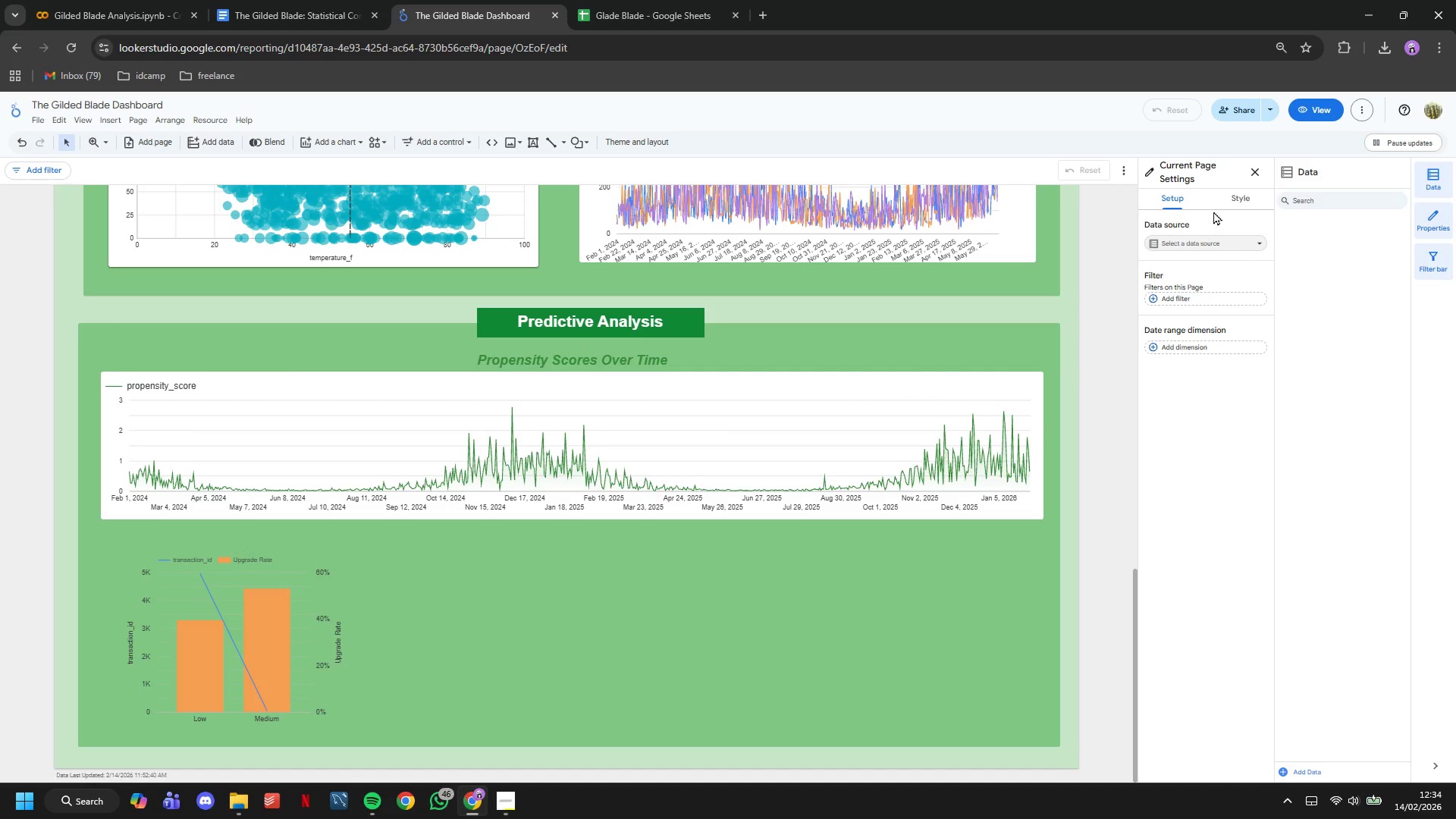 
left_click_drag(start_coordinate=[1232, 199], to_coordinate=[1233, 203])
 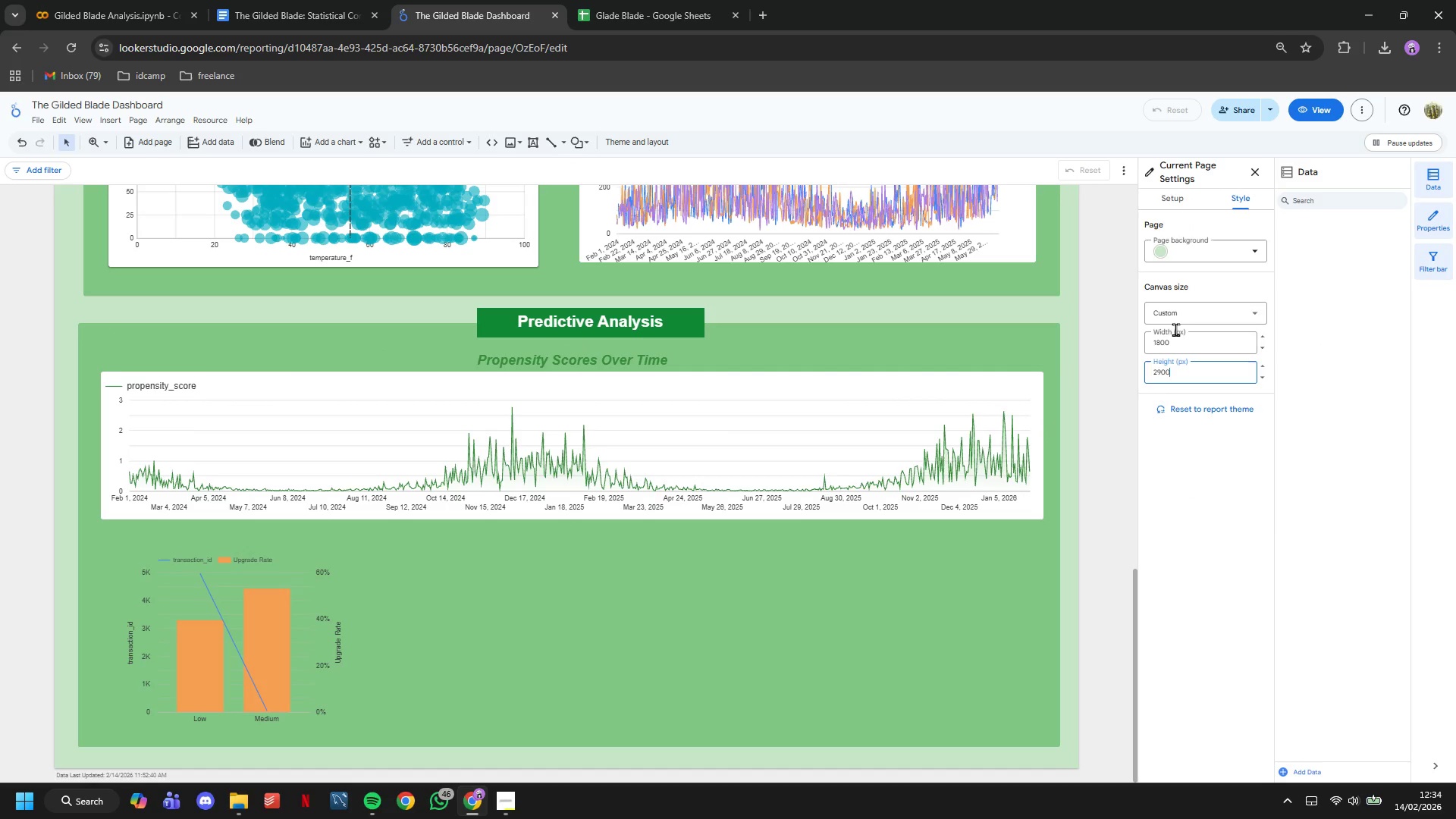 
key(Backspace)
key(Backspace)
key(Backspace)
key(Backspace)
type(3000)
 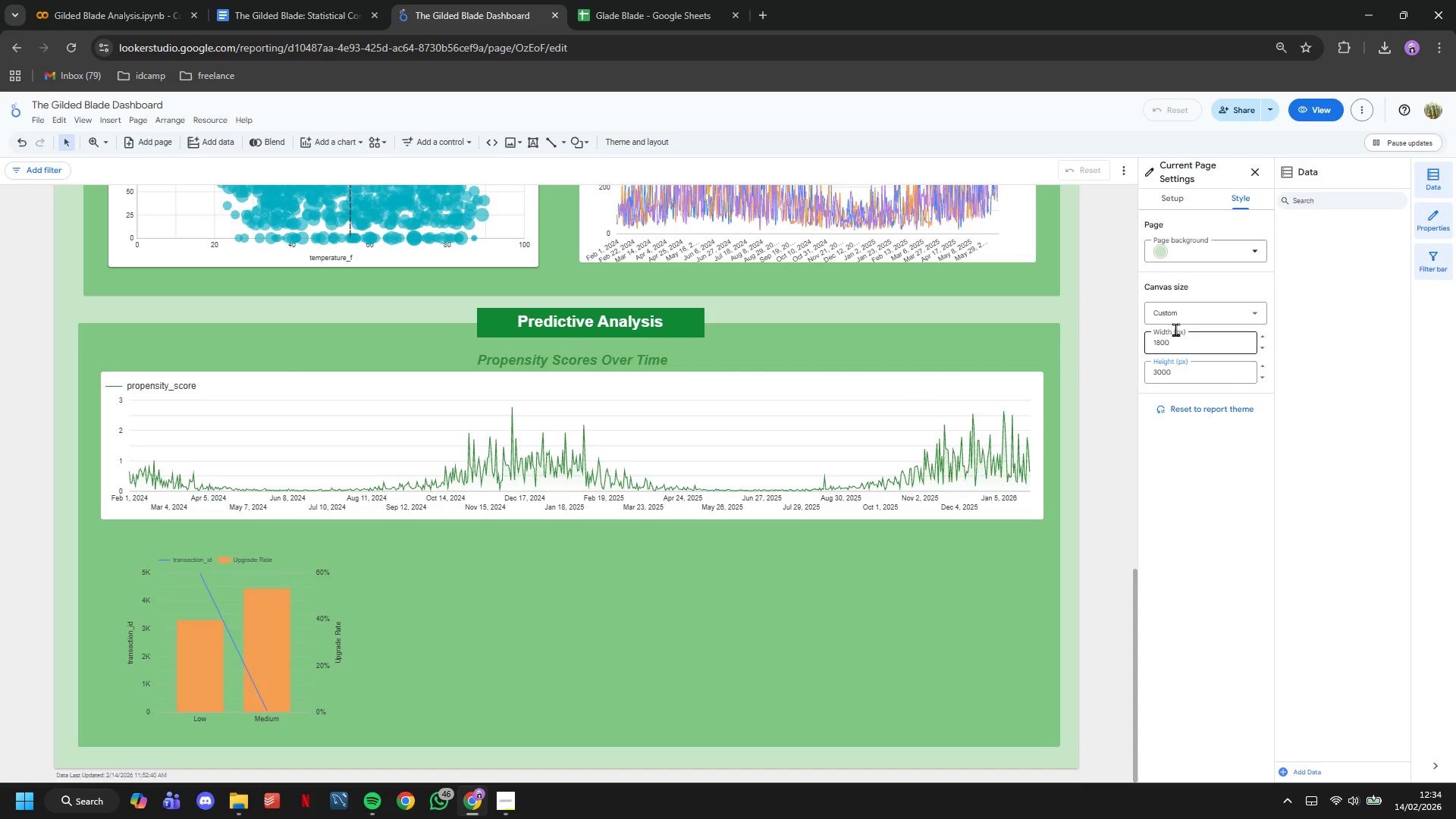 
key(Enter)
 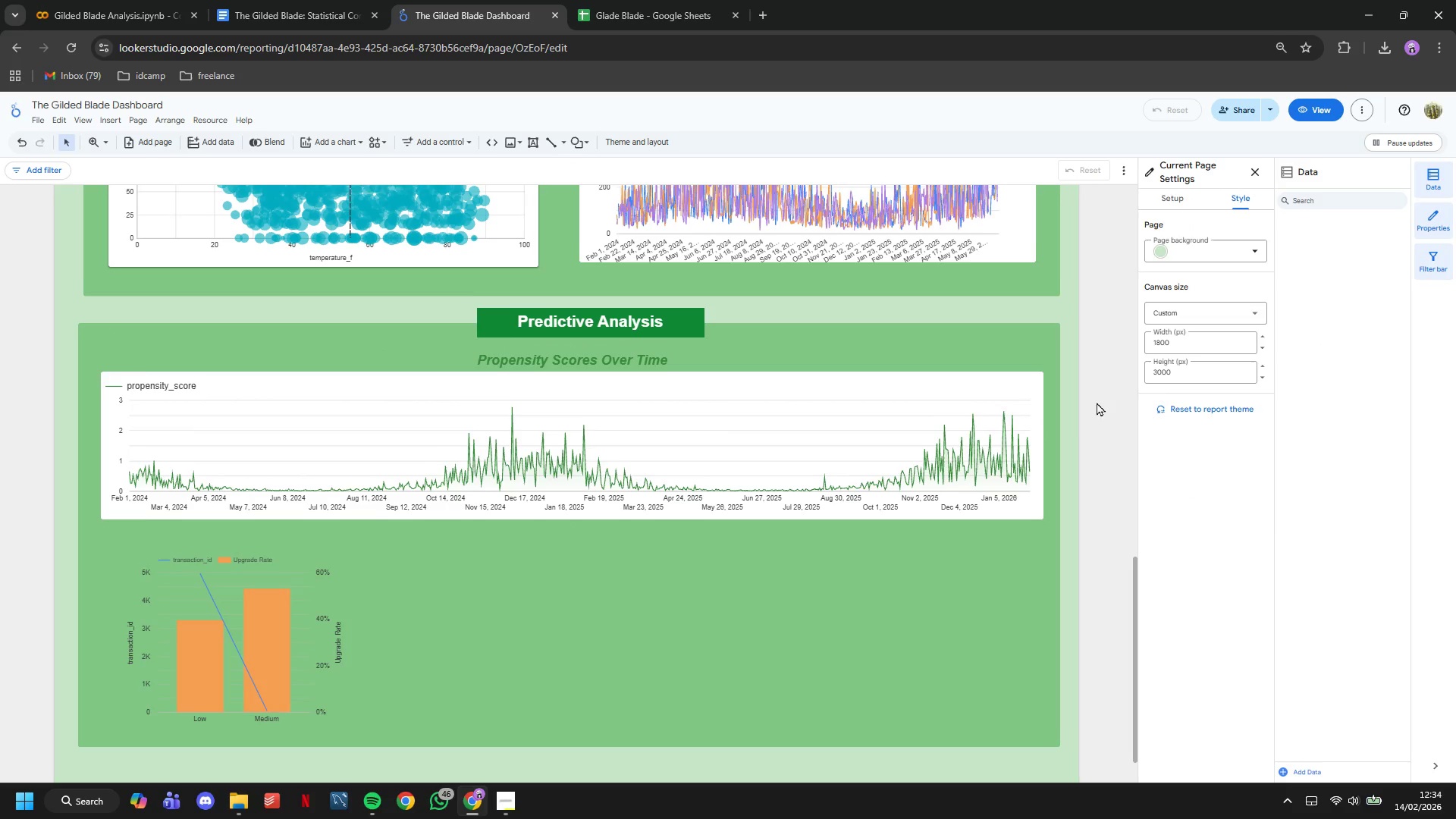 
left_click([772, 582])
 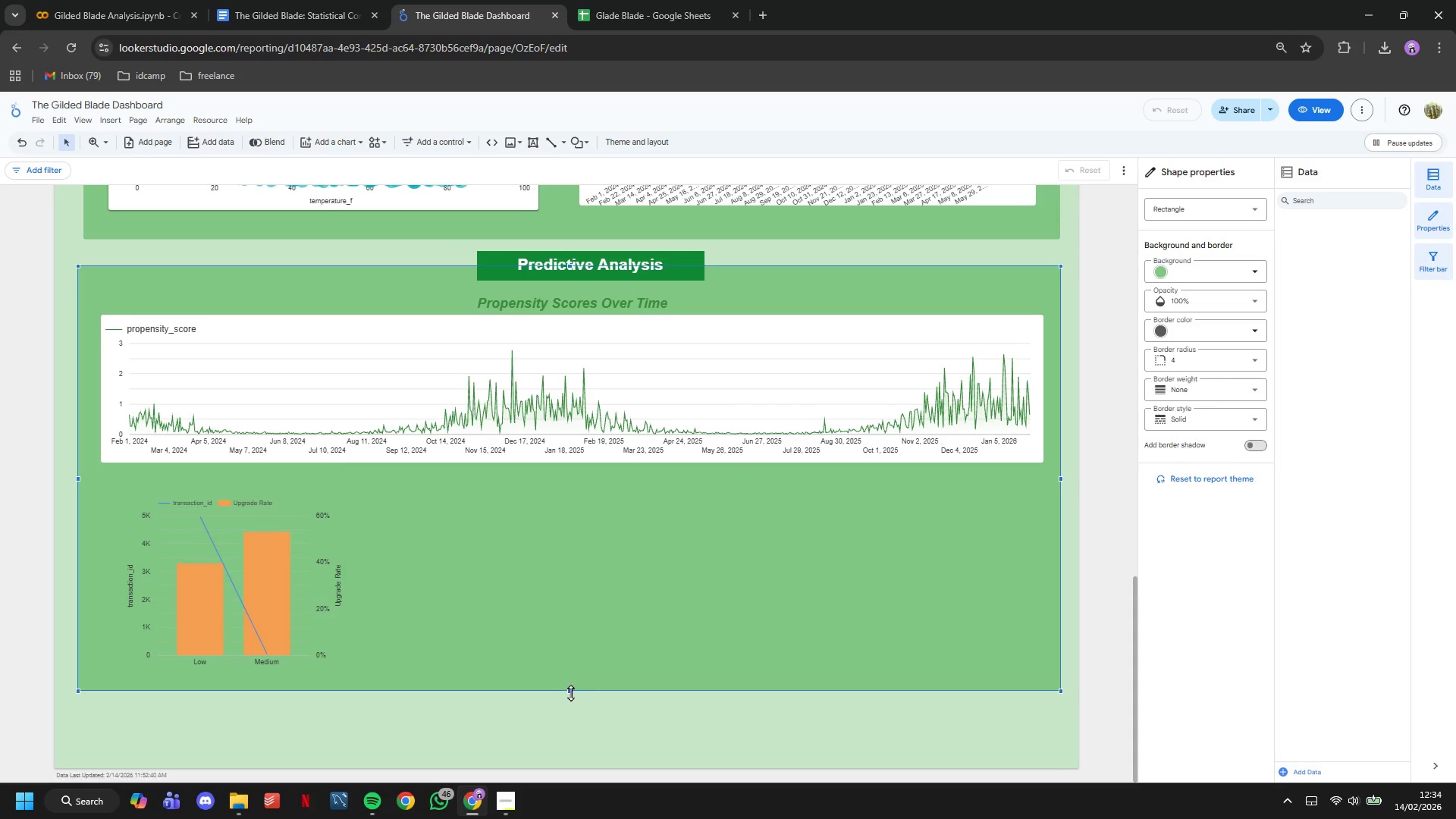 
scroll: coordinate [1071, 420], scroll_direction: down, amount: 6.0
 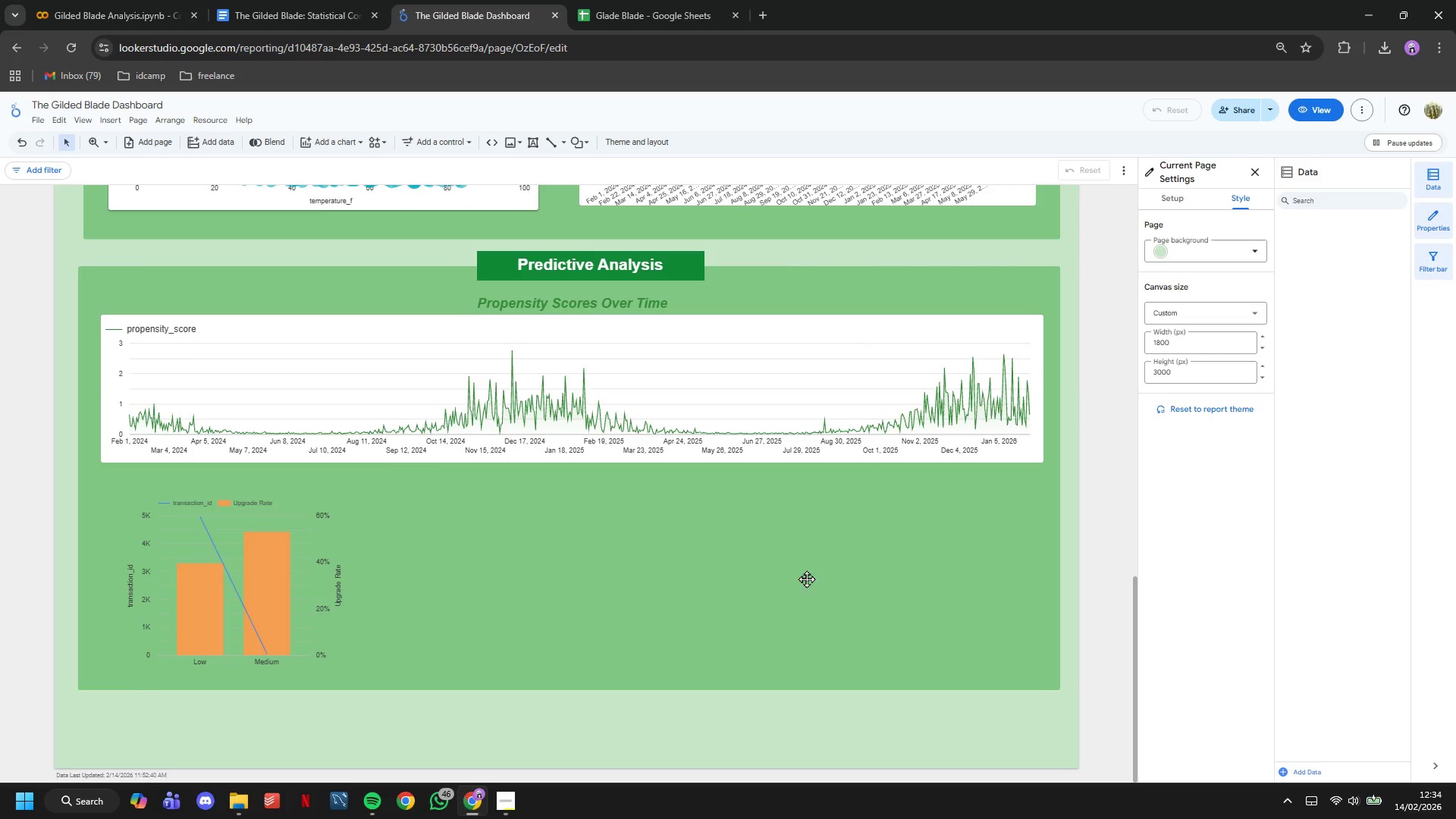 
left_click_drag(start_coordinate=[572, 692], to_coordinate=[570, 739])
 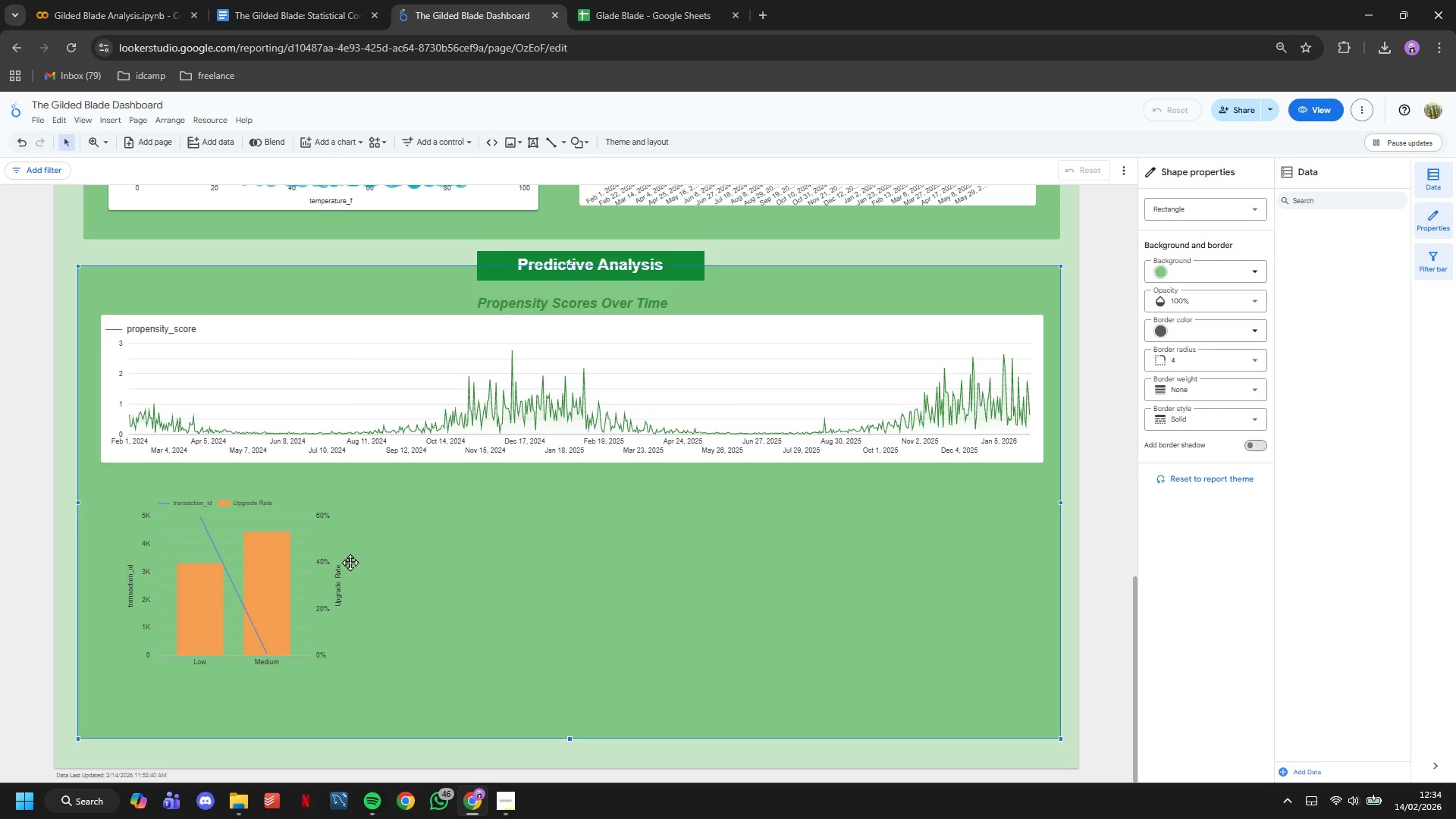 
left_click([344, 557])
 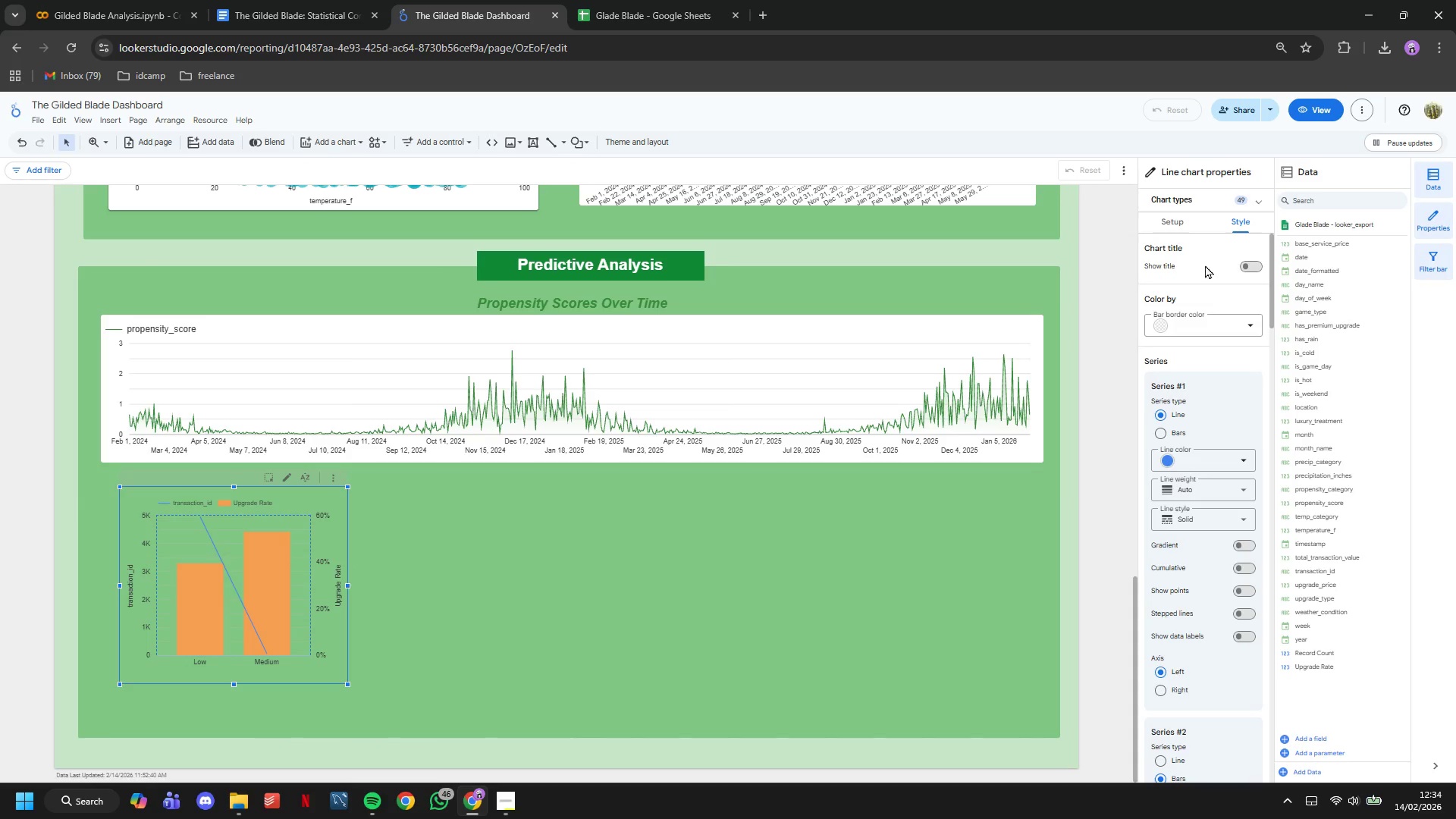 
left_click([1239, 269])
 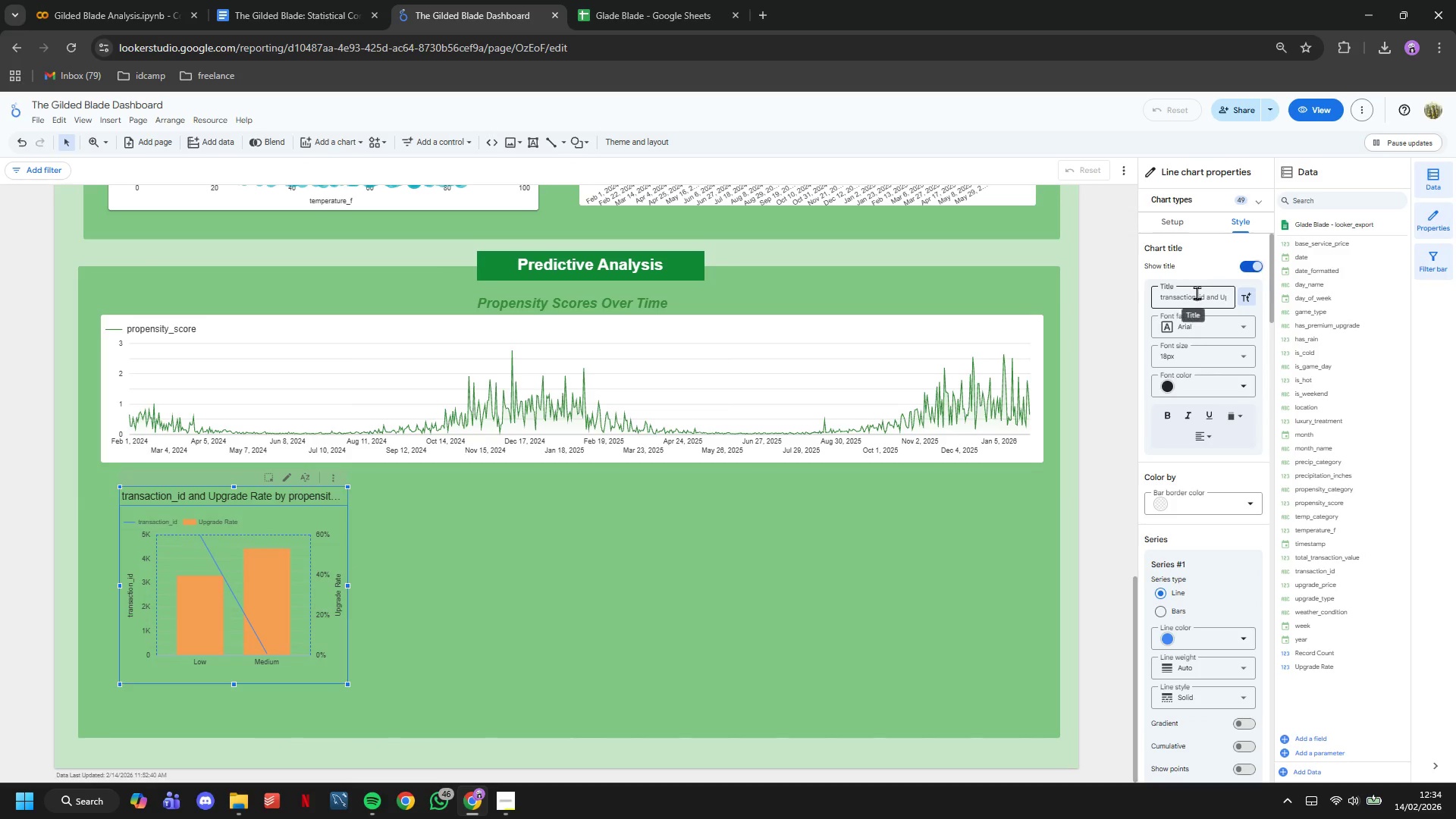 
double_click([1197, 293])
 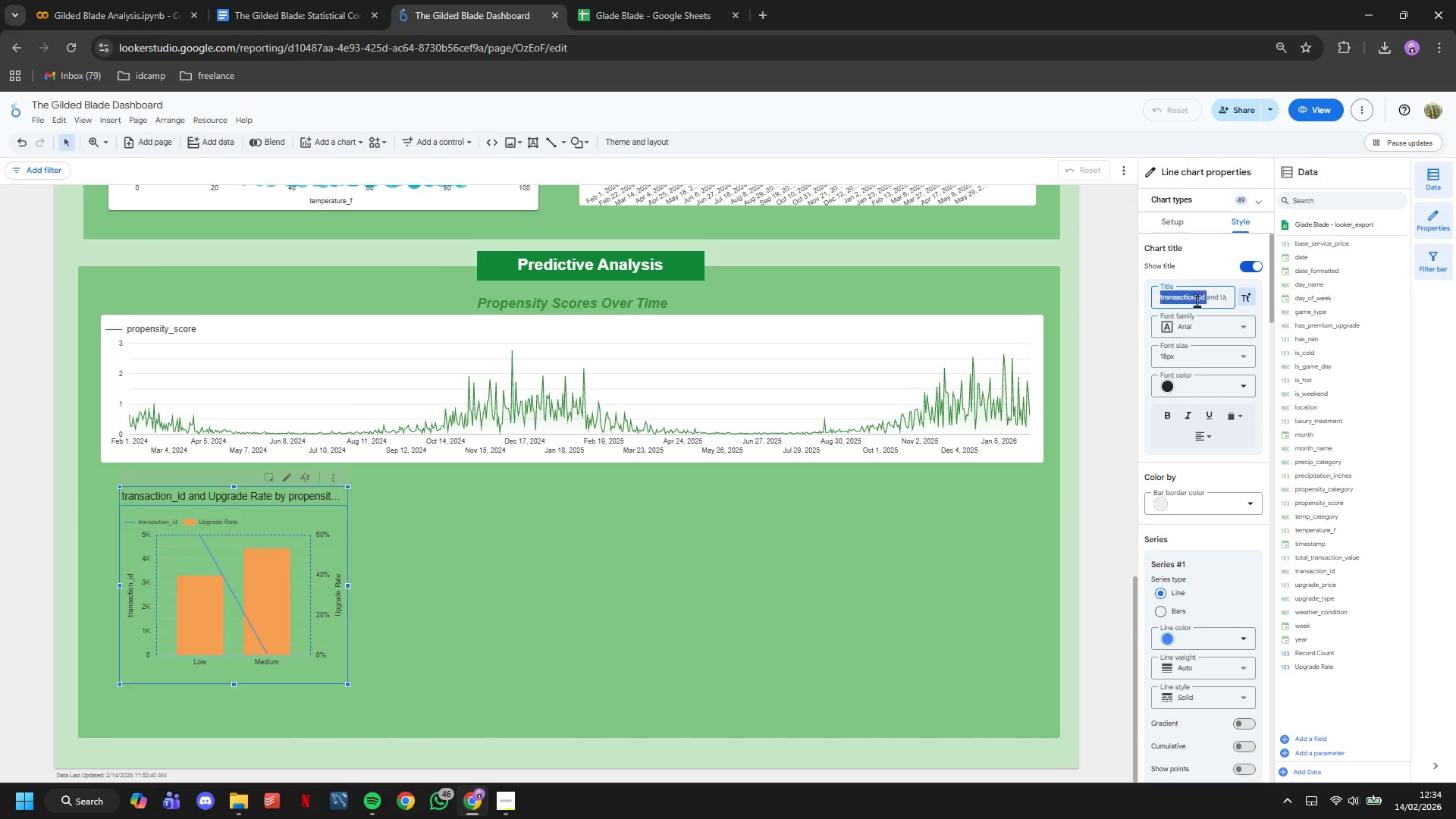 
left_click_drag(start_coordinate=[1197, 293], to_coordinate=[1197, 307])
 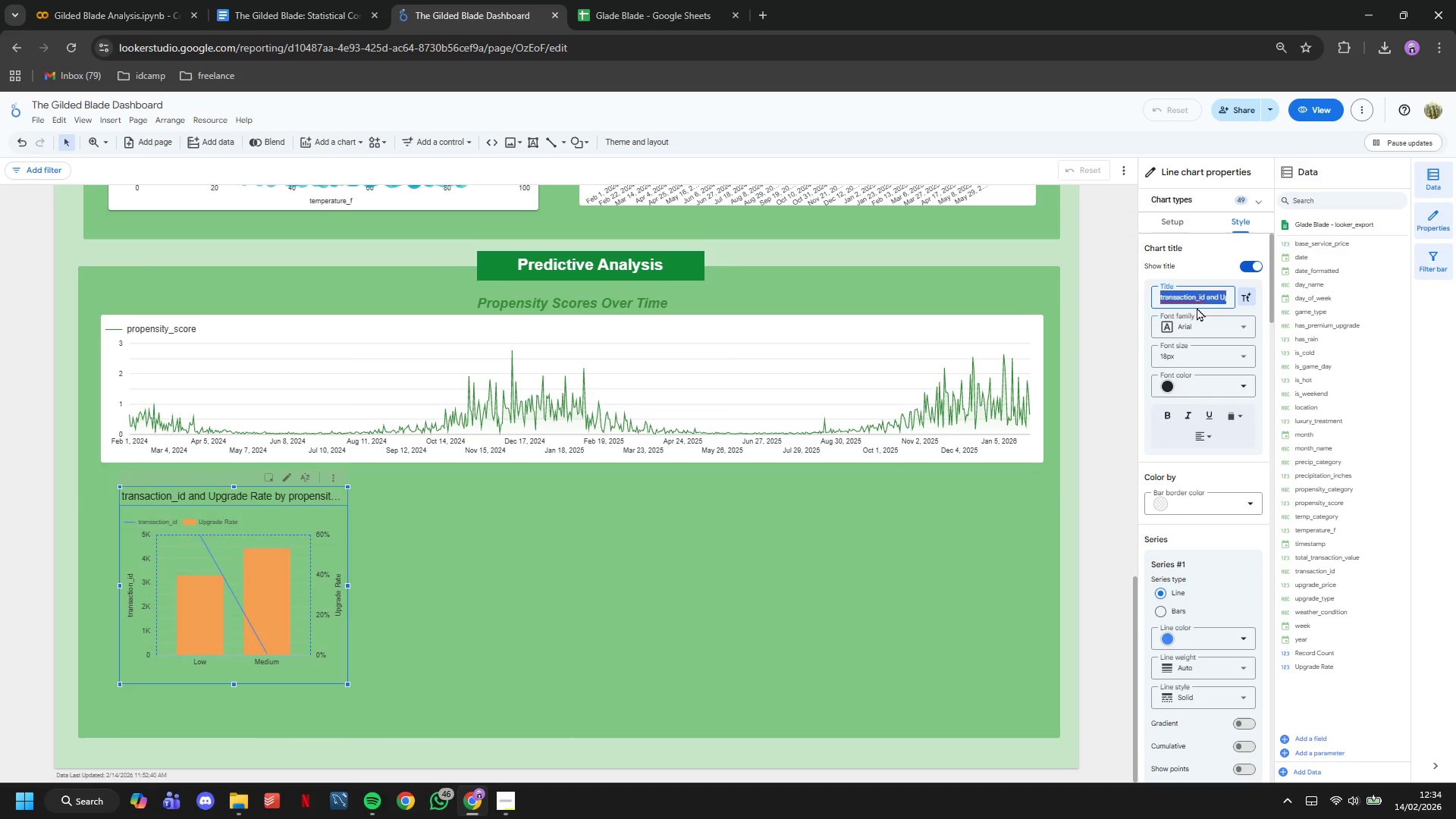 
triple_click([1197, 307])
 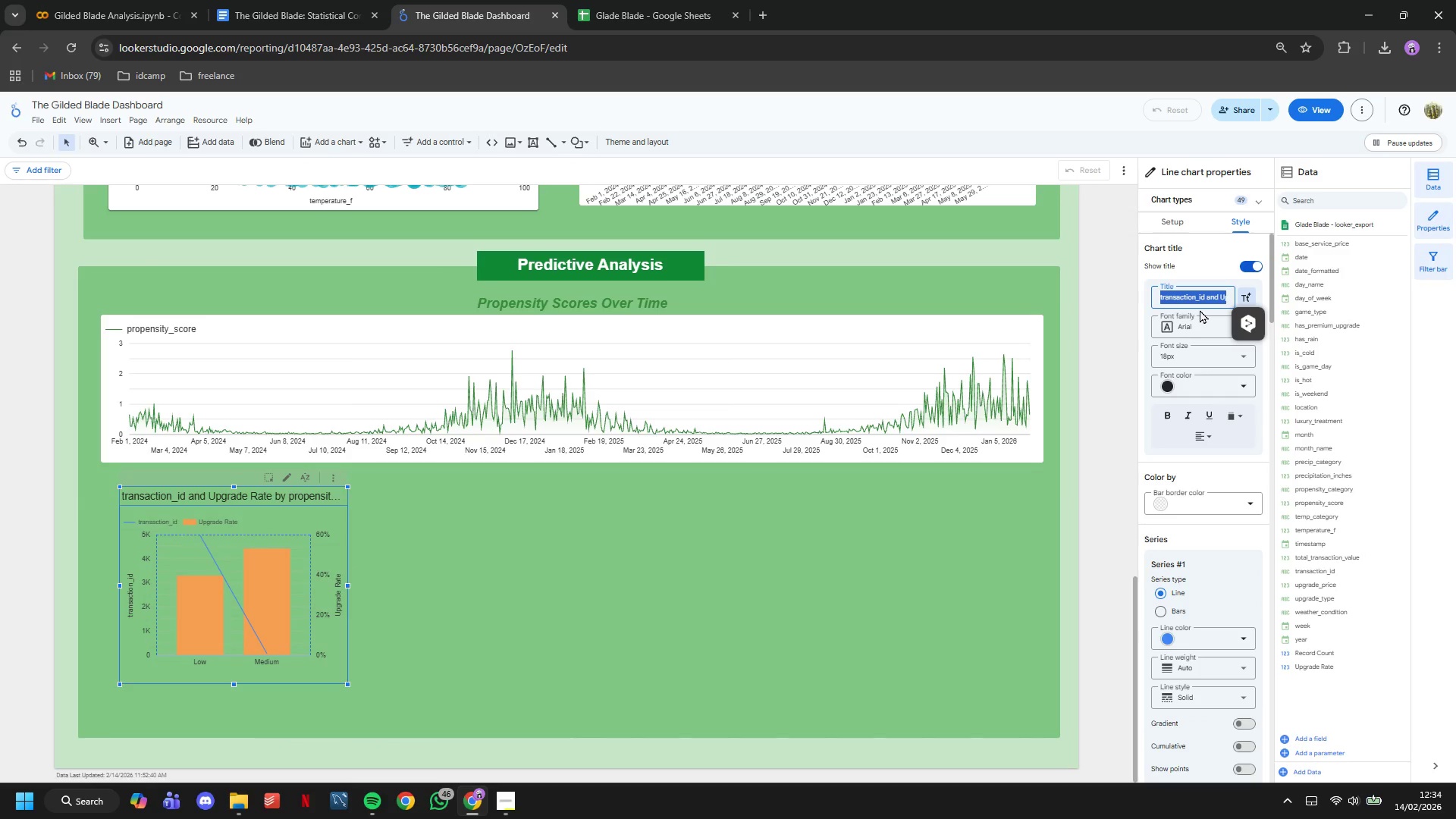 
type(Customer Upgrade Propensity =)
key(Backspace)
 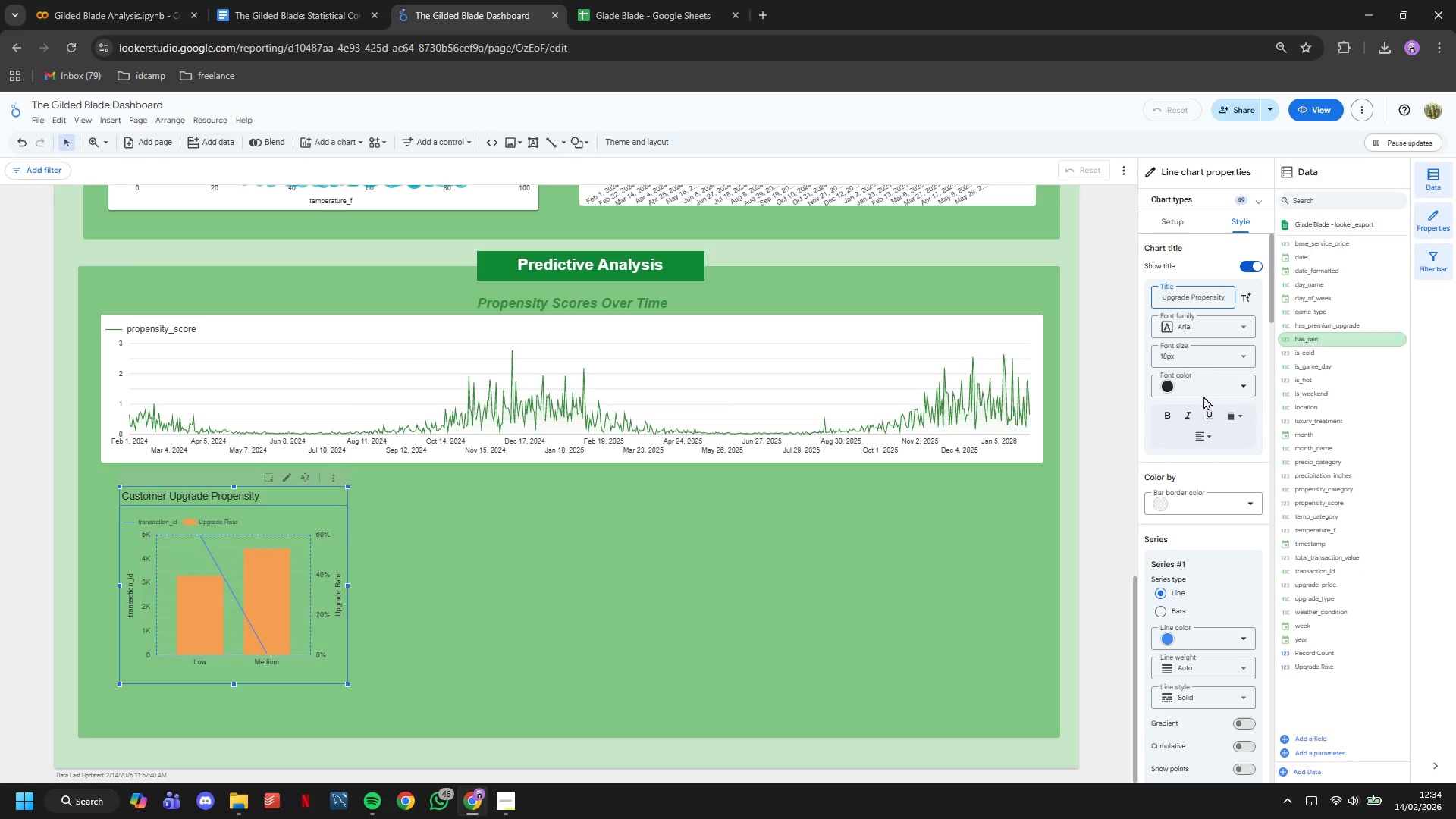 
left_click([1200, 389])
 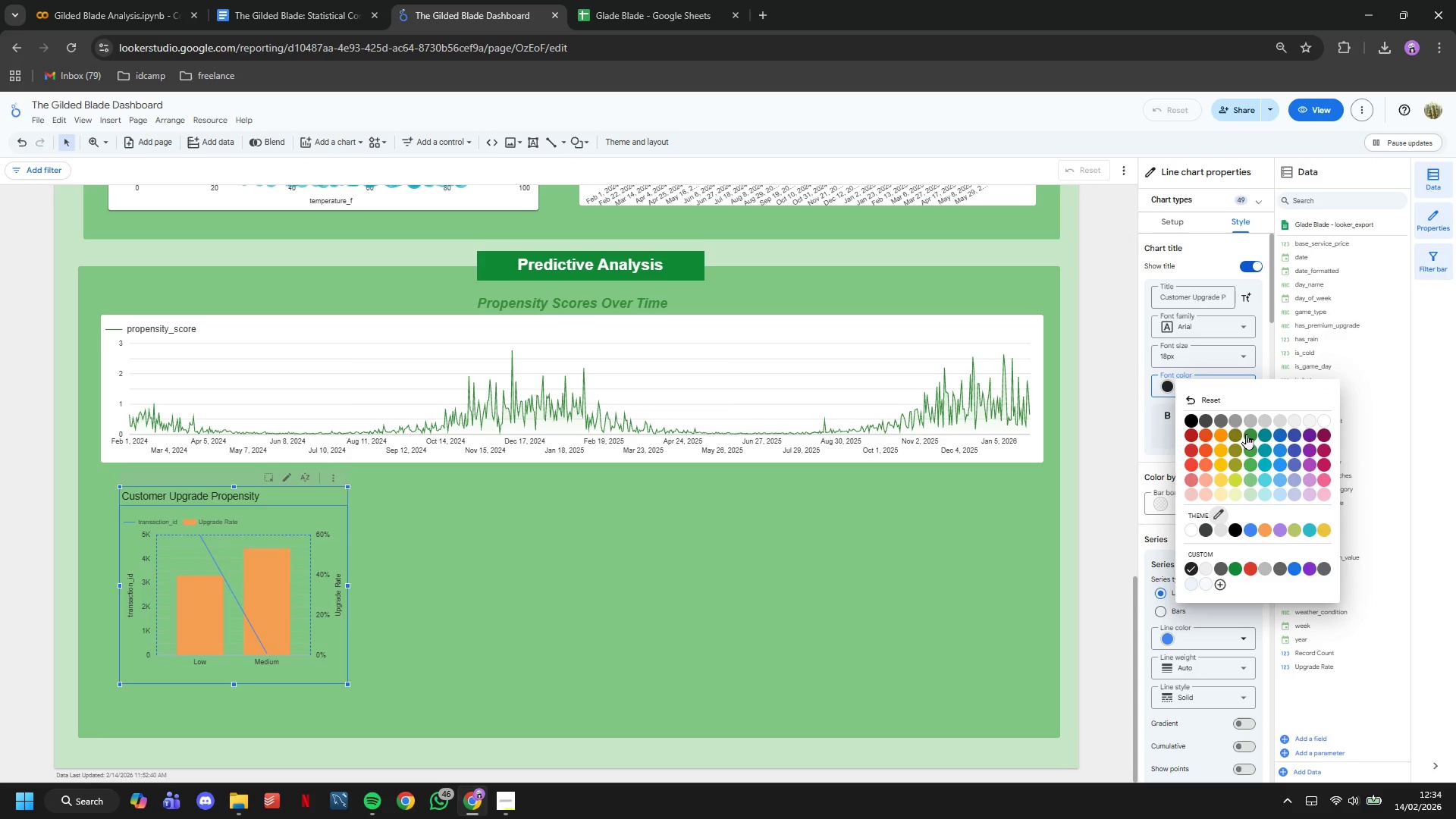 
left_click([1246, 434])
 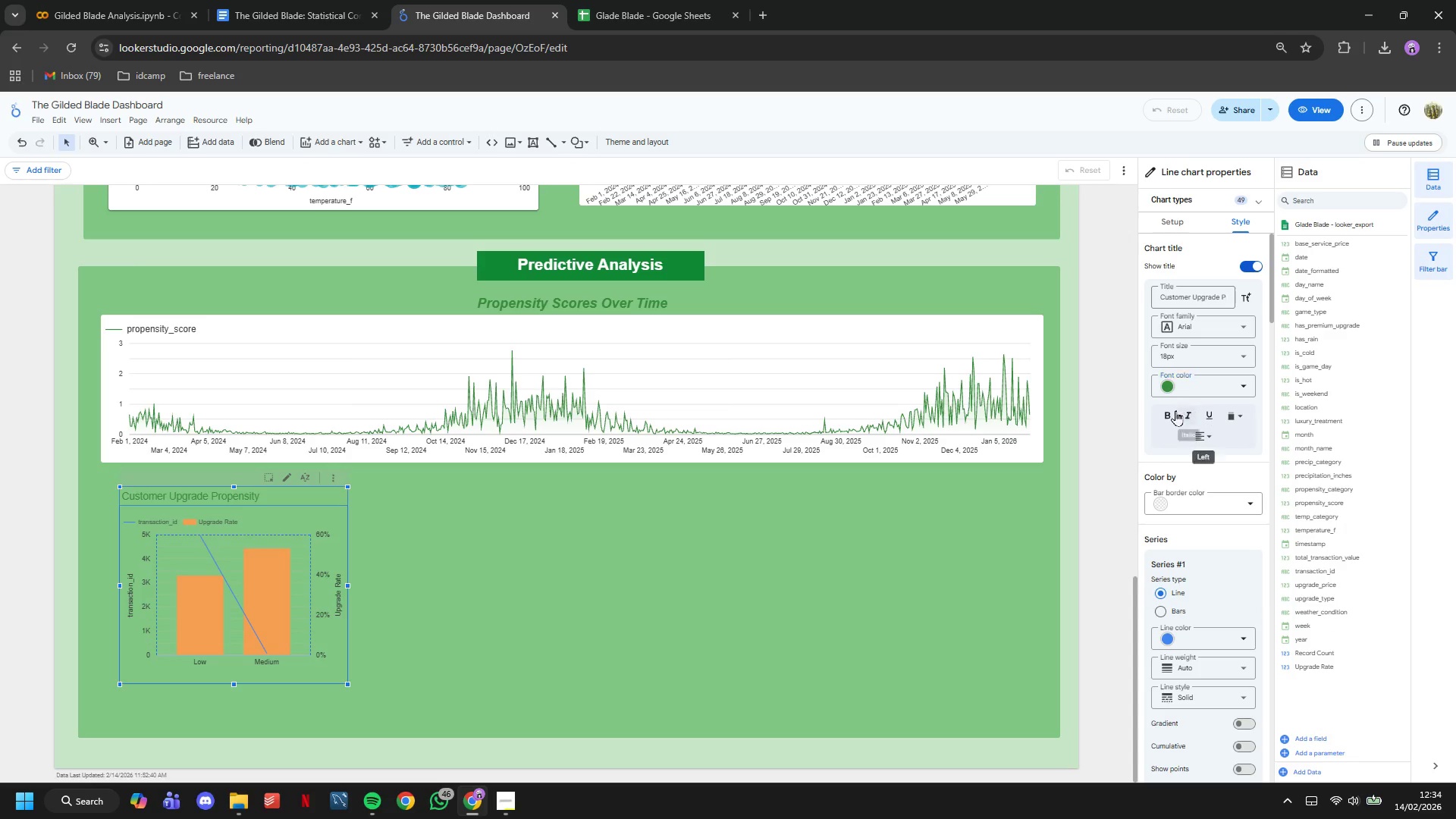 
left_click([1174, 413])
 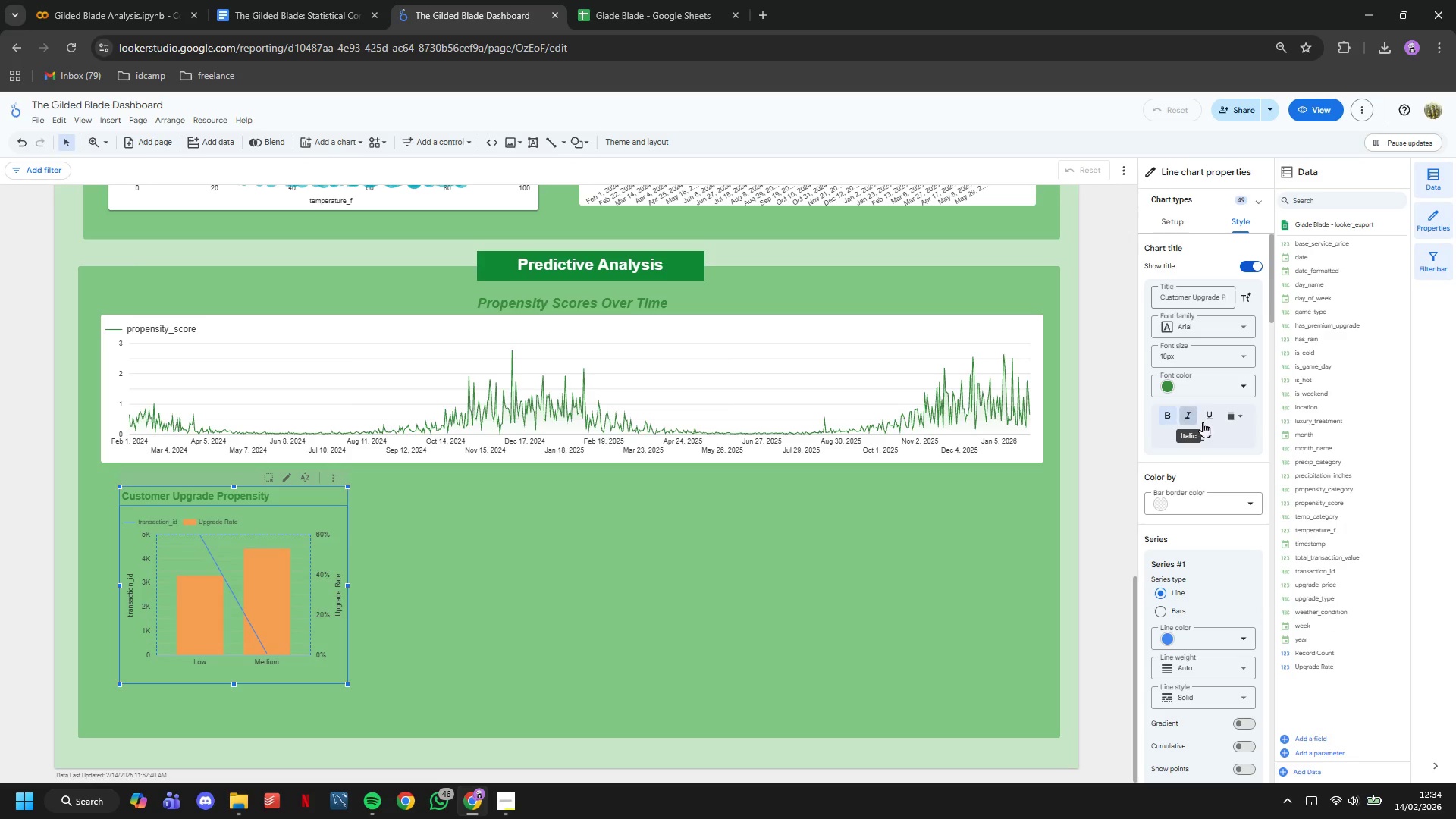 
left_click([1205, 438])
 